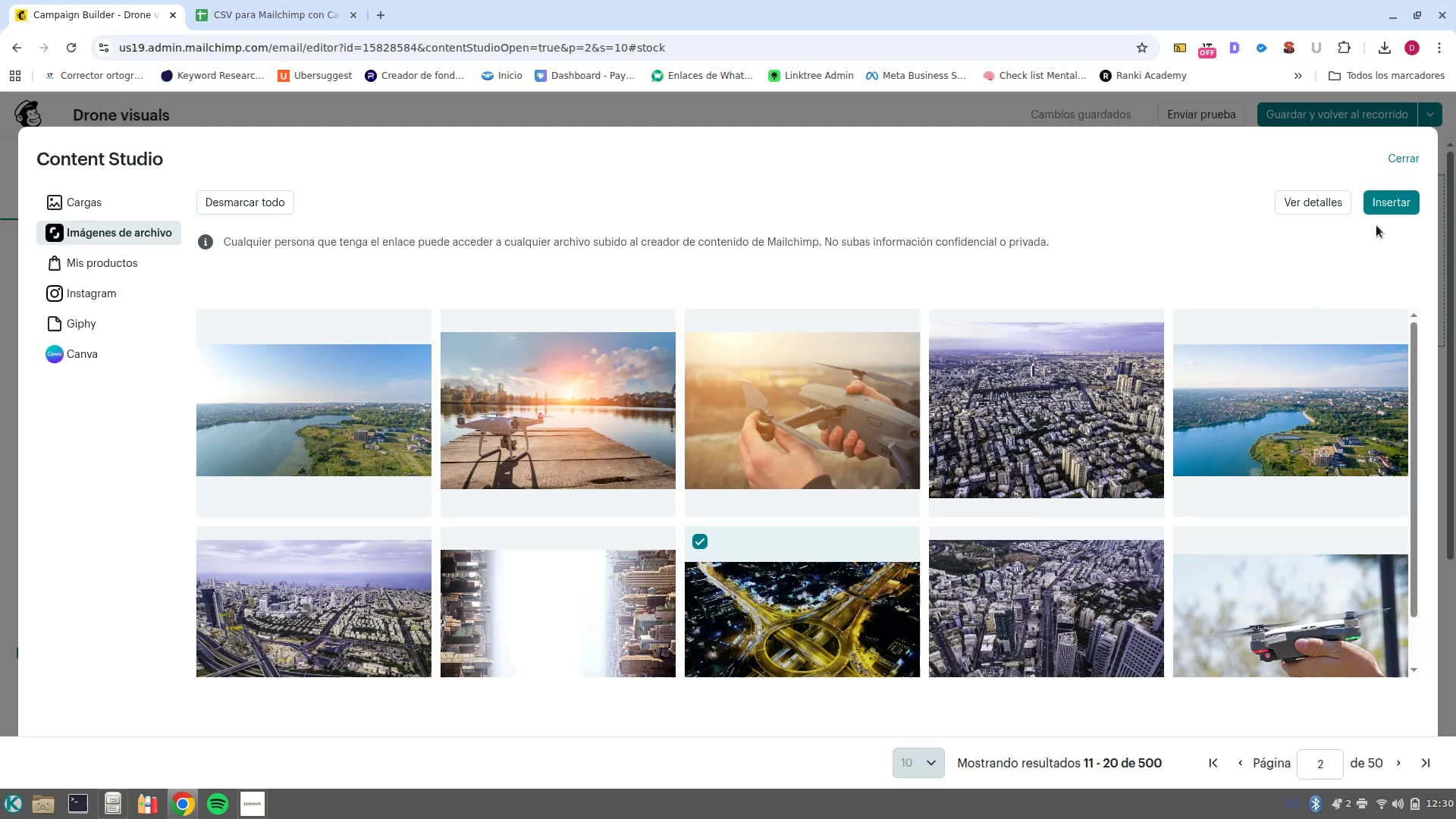 
left_click([1382, 211])
 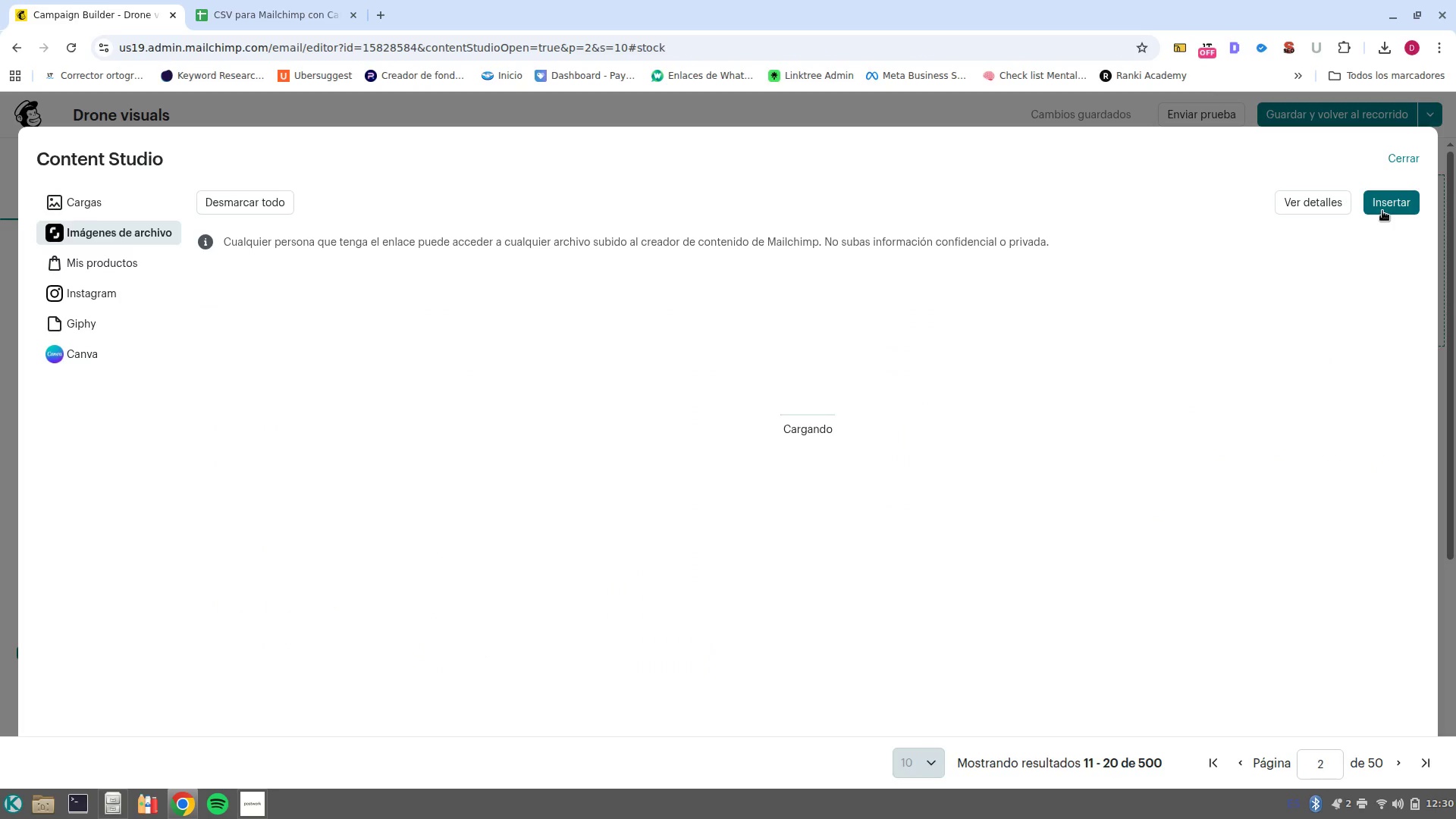 
wait(12.05)
 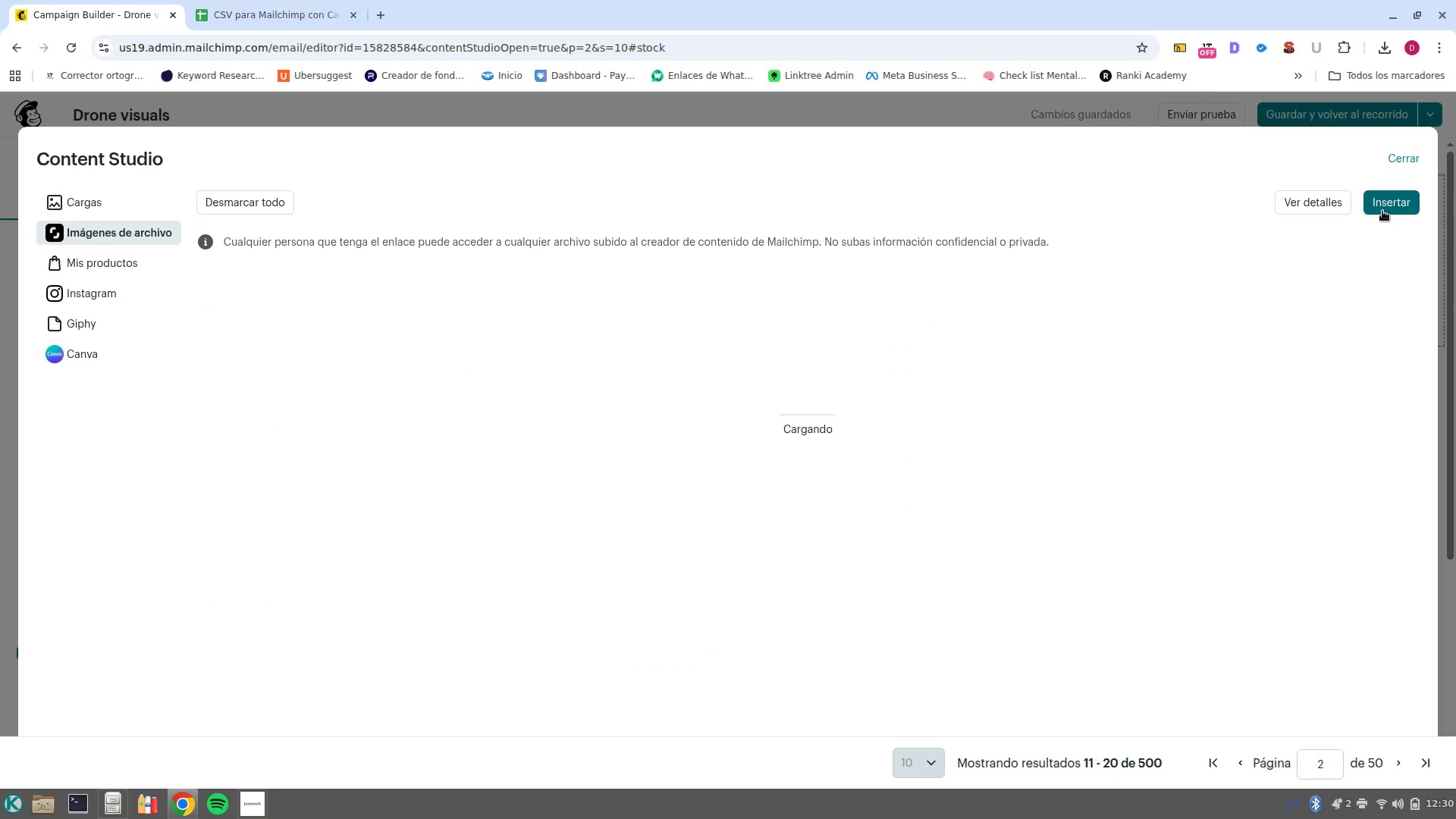 
left_click_drag(start_coordinate=[209, 504], to_coordinate=[164, 492])
 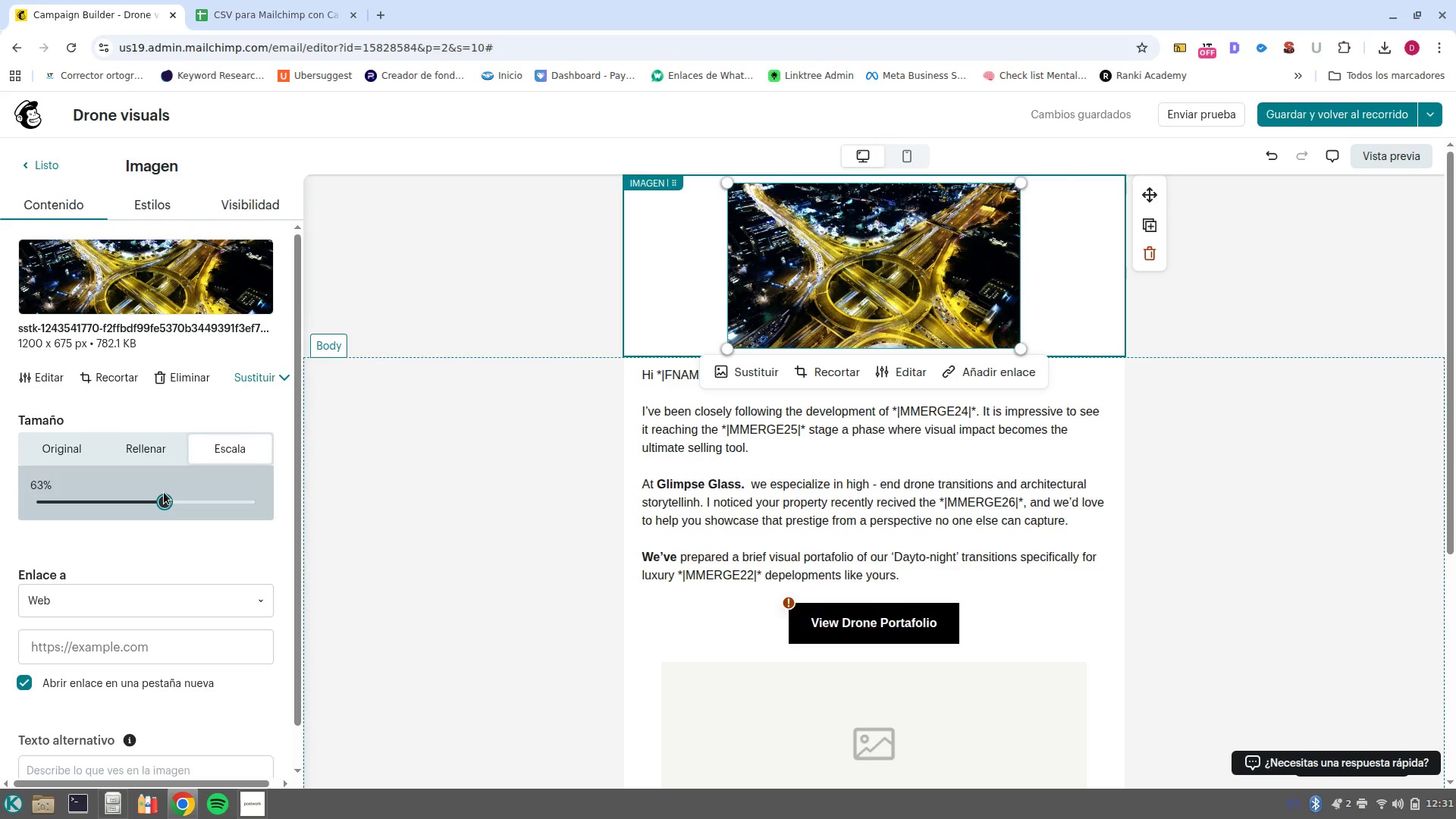 
wait(58.43)
 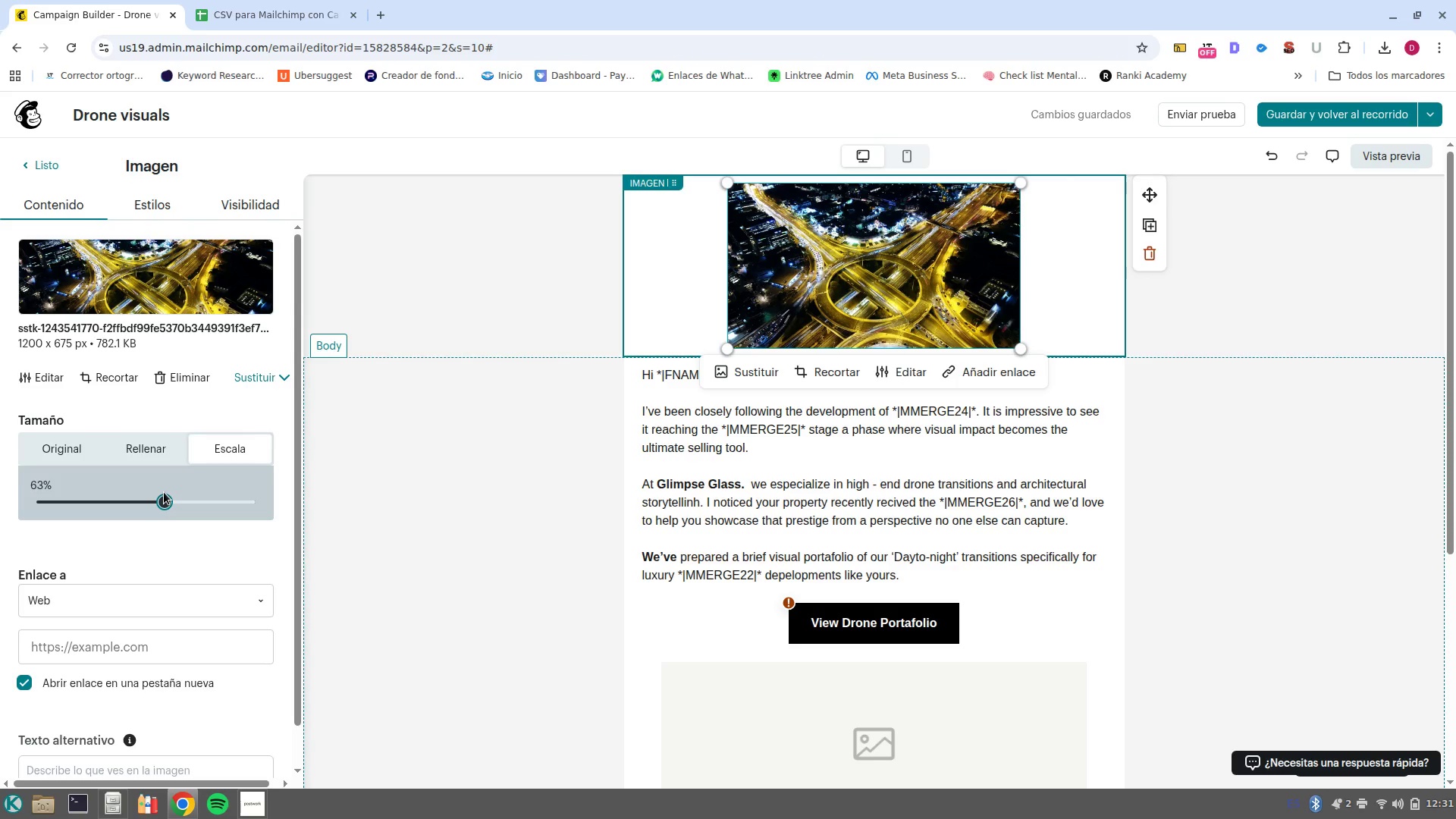 
left_click([44, 160])
 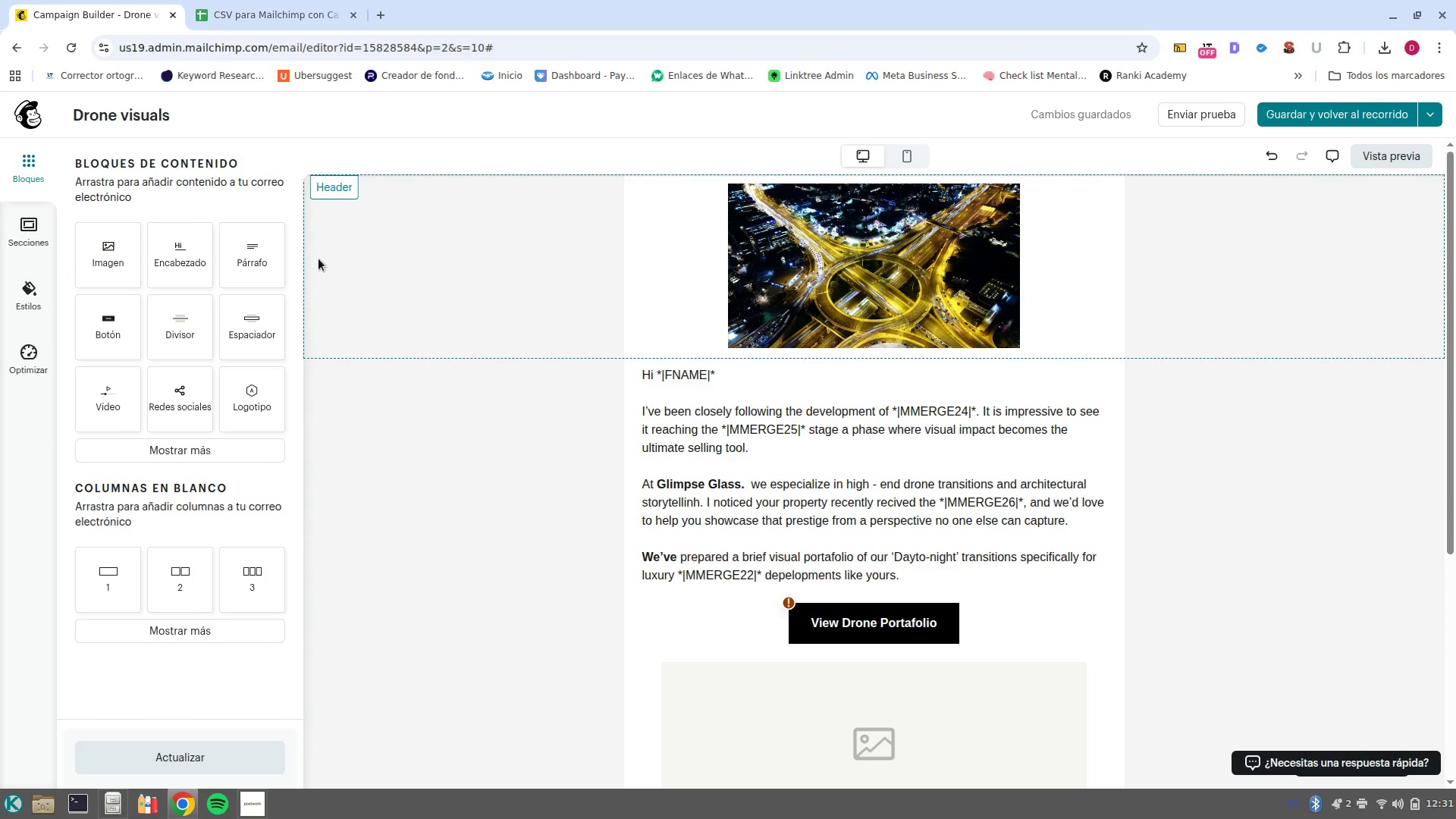 
left_click([183, 263])
 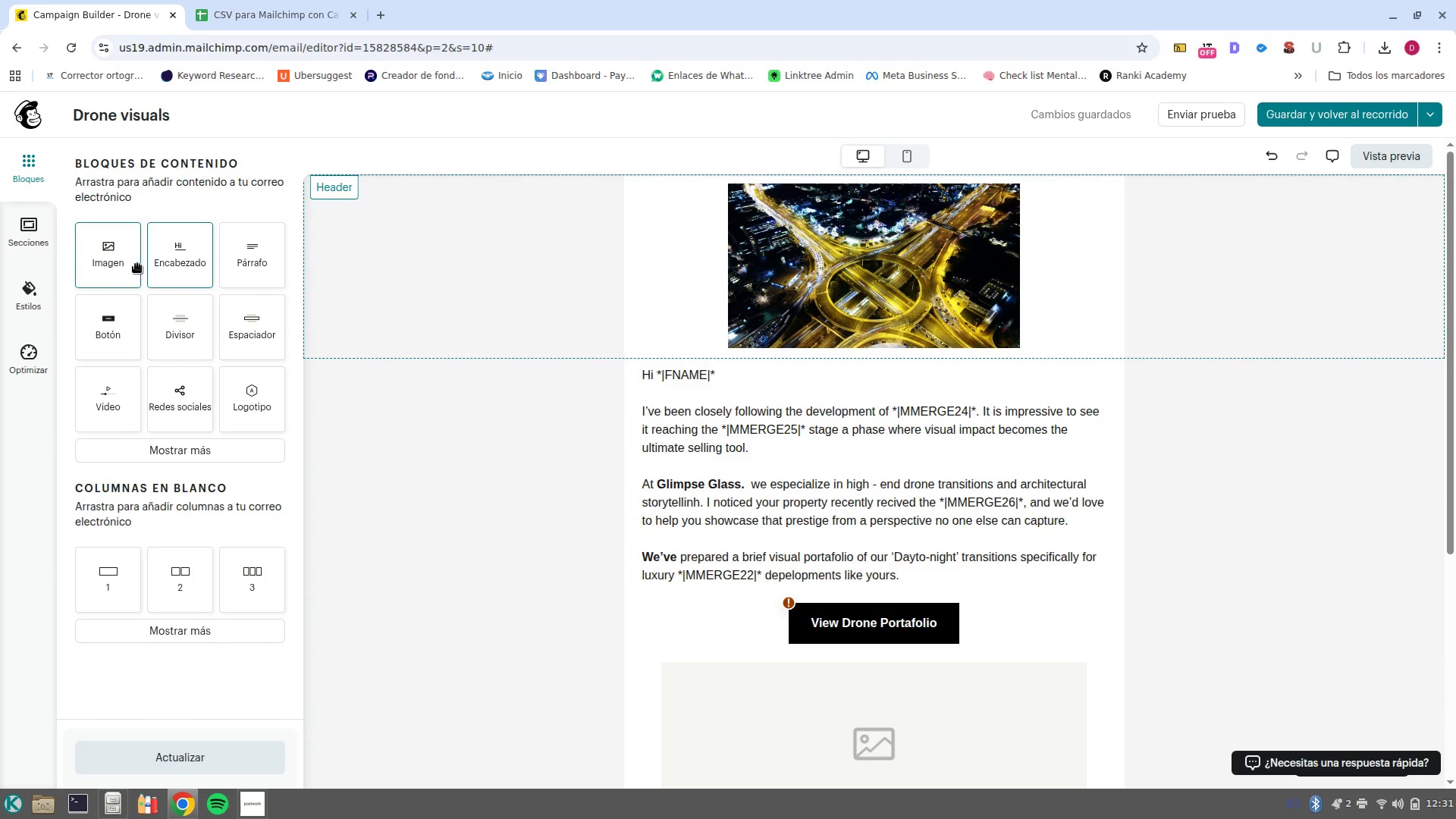 
left_click_drag(start_coordinate=[177, 259], to_coordinate=[864, 359])
 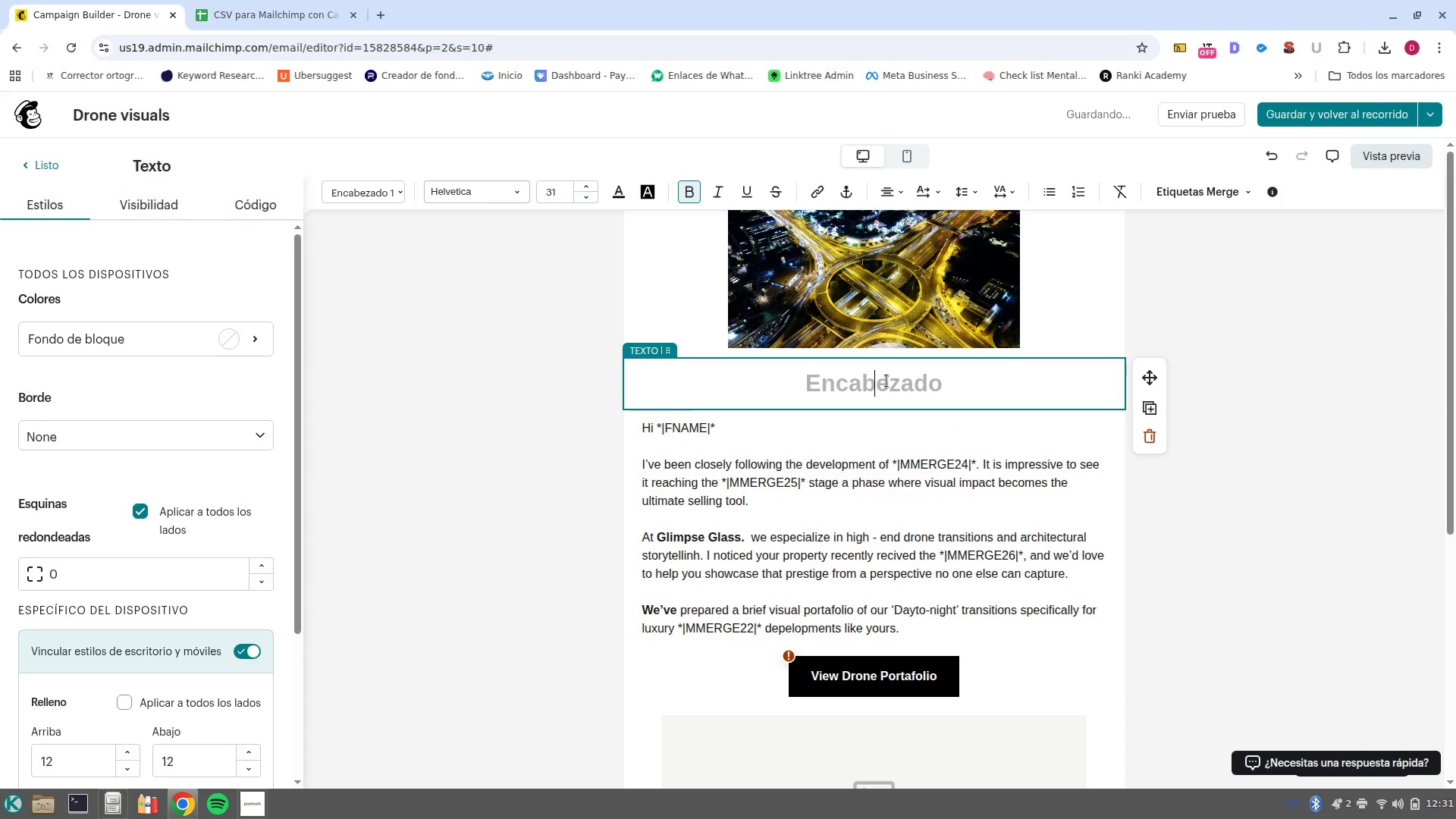 
type(a)
key(Backspace)
type( A NRE)
key(Backspace)
key(Backspace)
type(EW pER)
key(Backspace)
key(Backspace)
key(Backspace)
type(P)
key(Backspace)
key(Backspace)
key(Backspace)
key(Backspace)
type(en)
key(Backspace)
type(w Perspective for)
 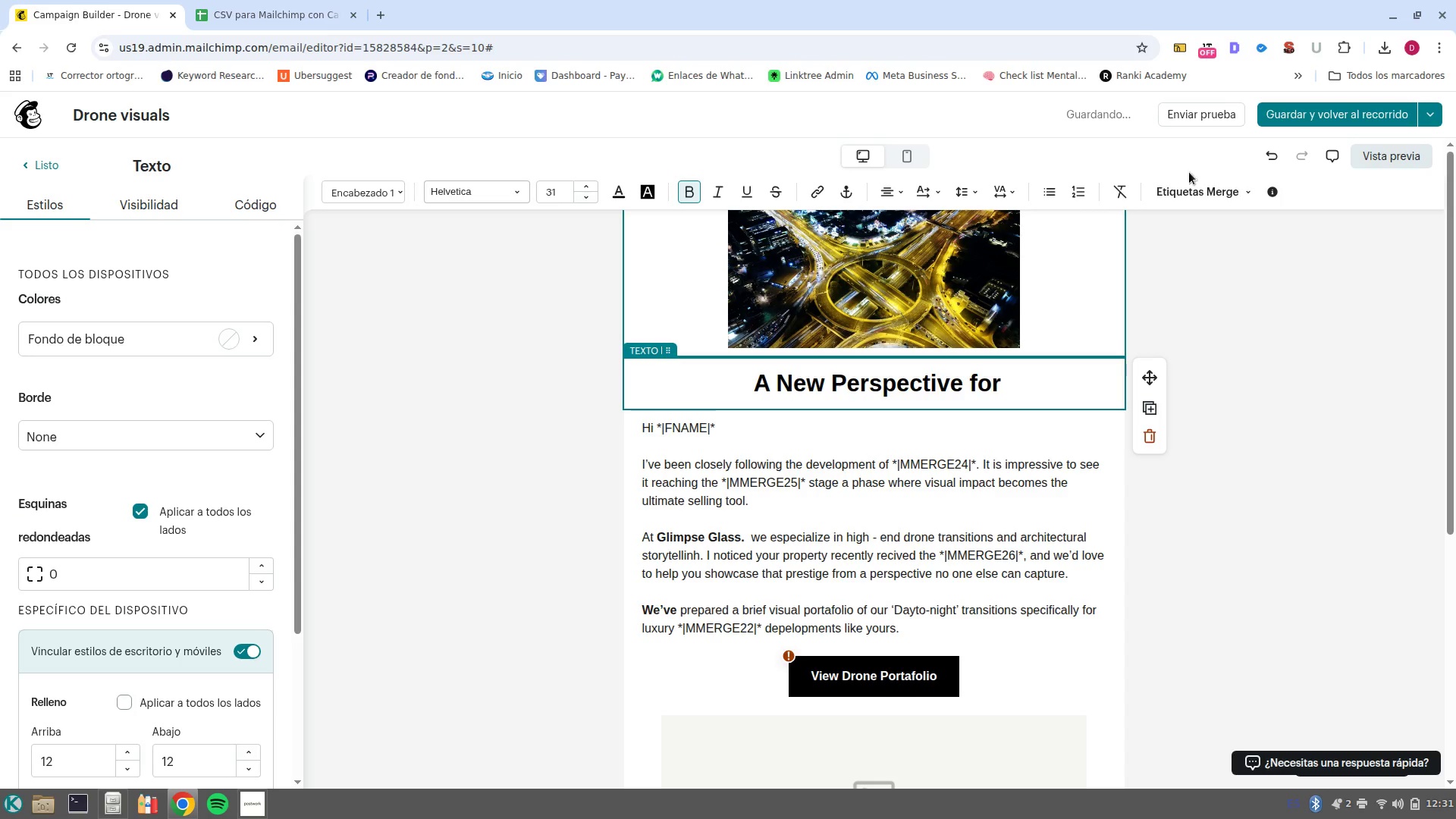 
left_click([1198, 200])
 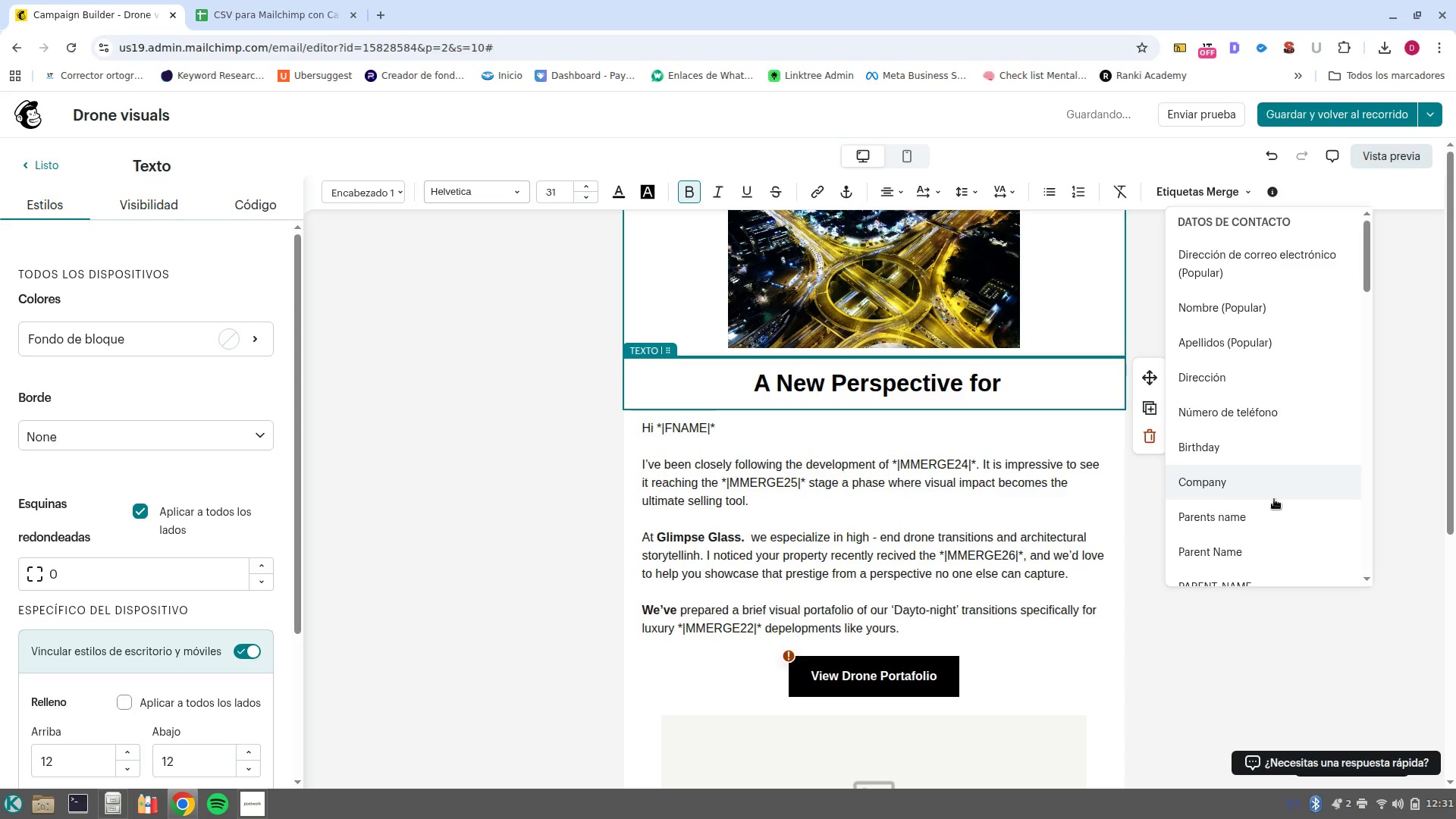 
scroll: coordinate [1274, 500], scroll_direction: down, amount: 11.0
 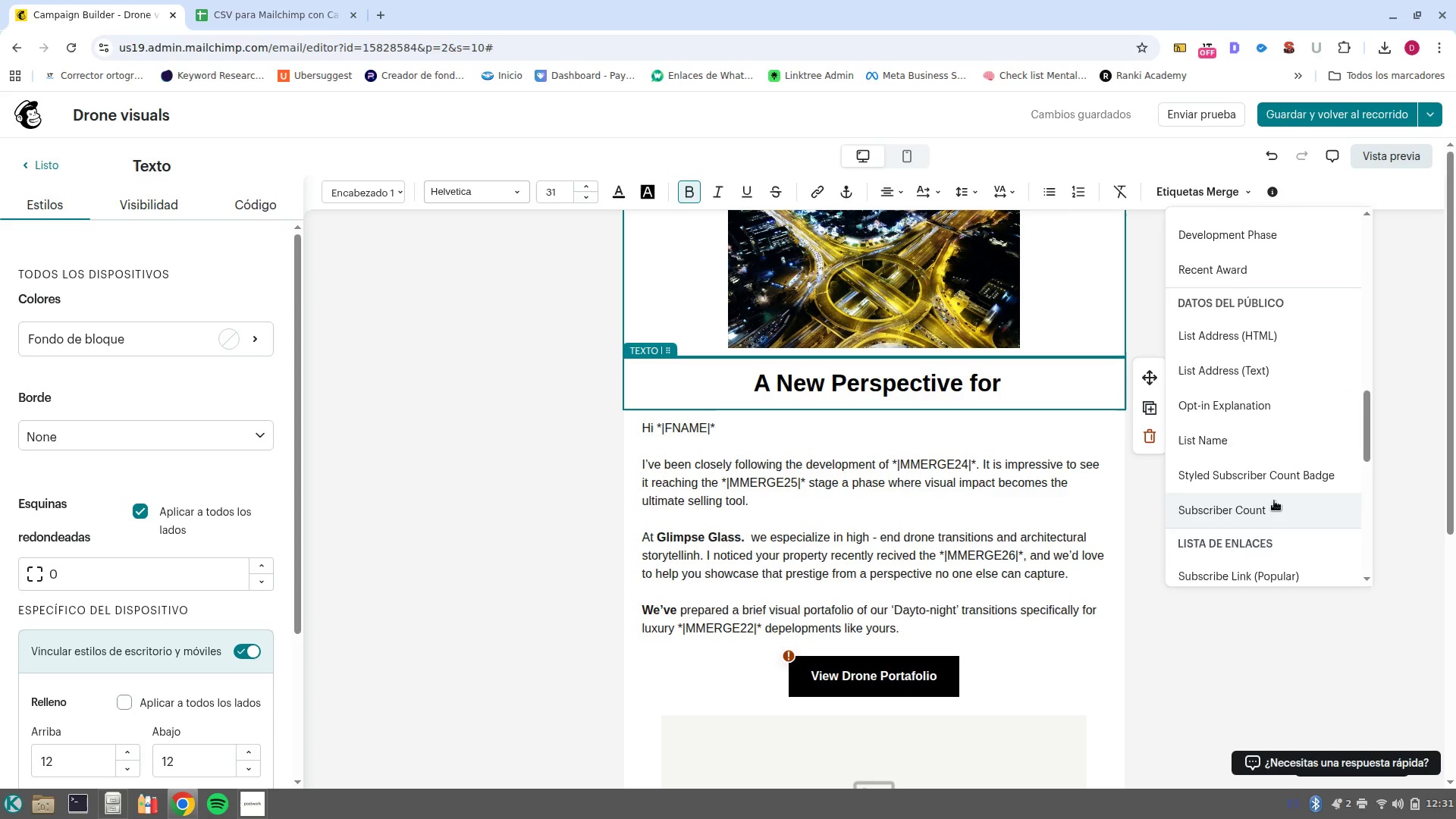 
scroll: coordinate [1274, 500], scroll_direction: up, amount: 3.0
 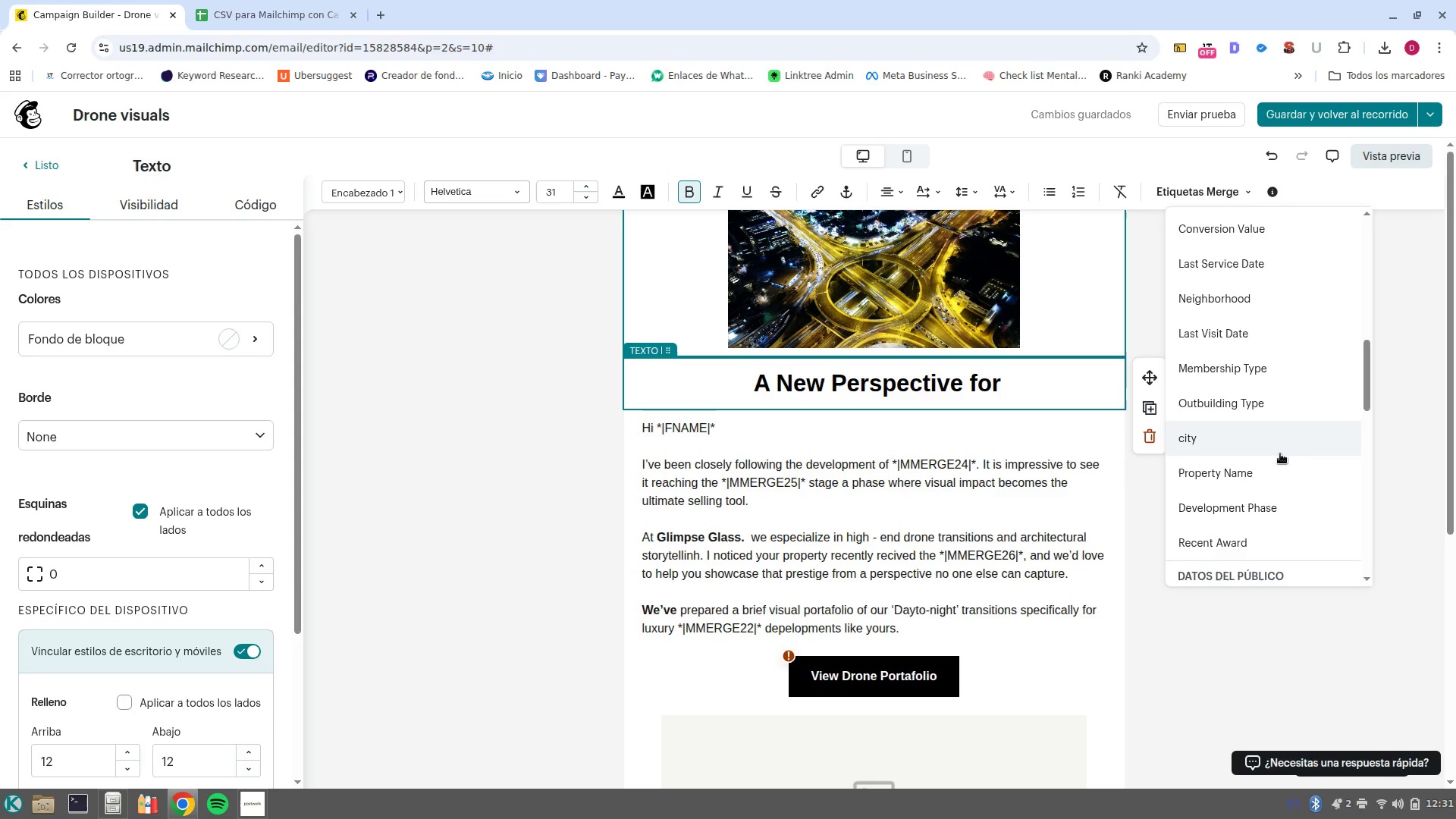 
wait(5.04)
 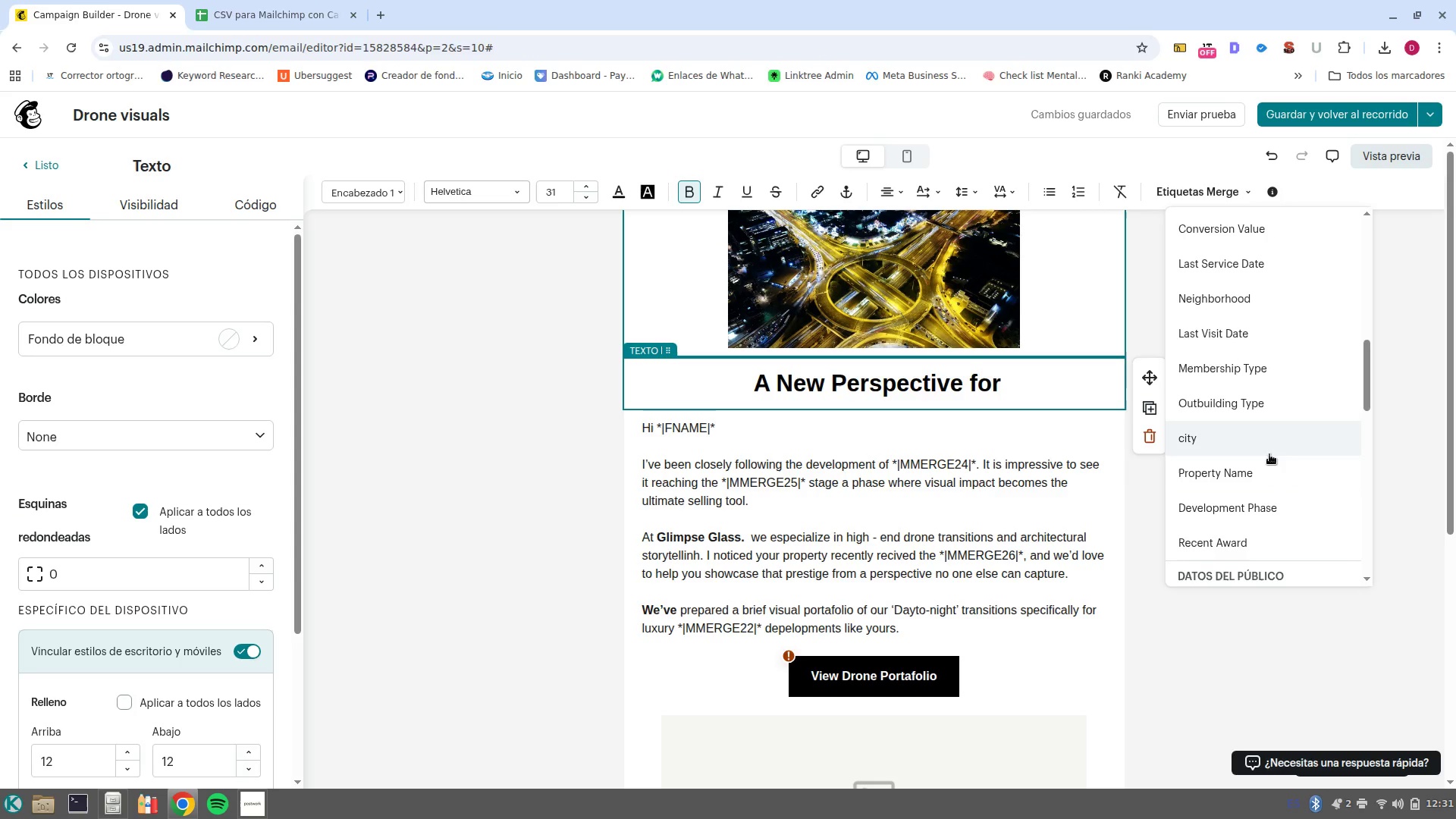 
left_click([1299, 482])
 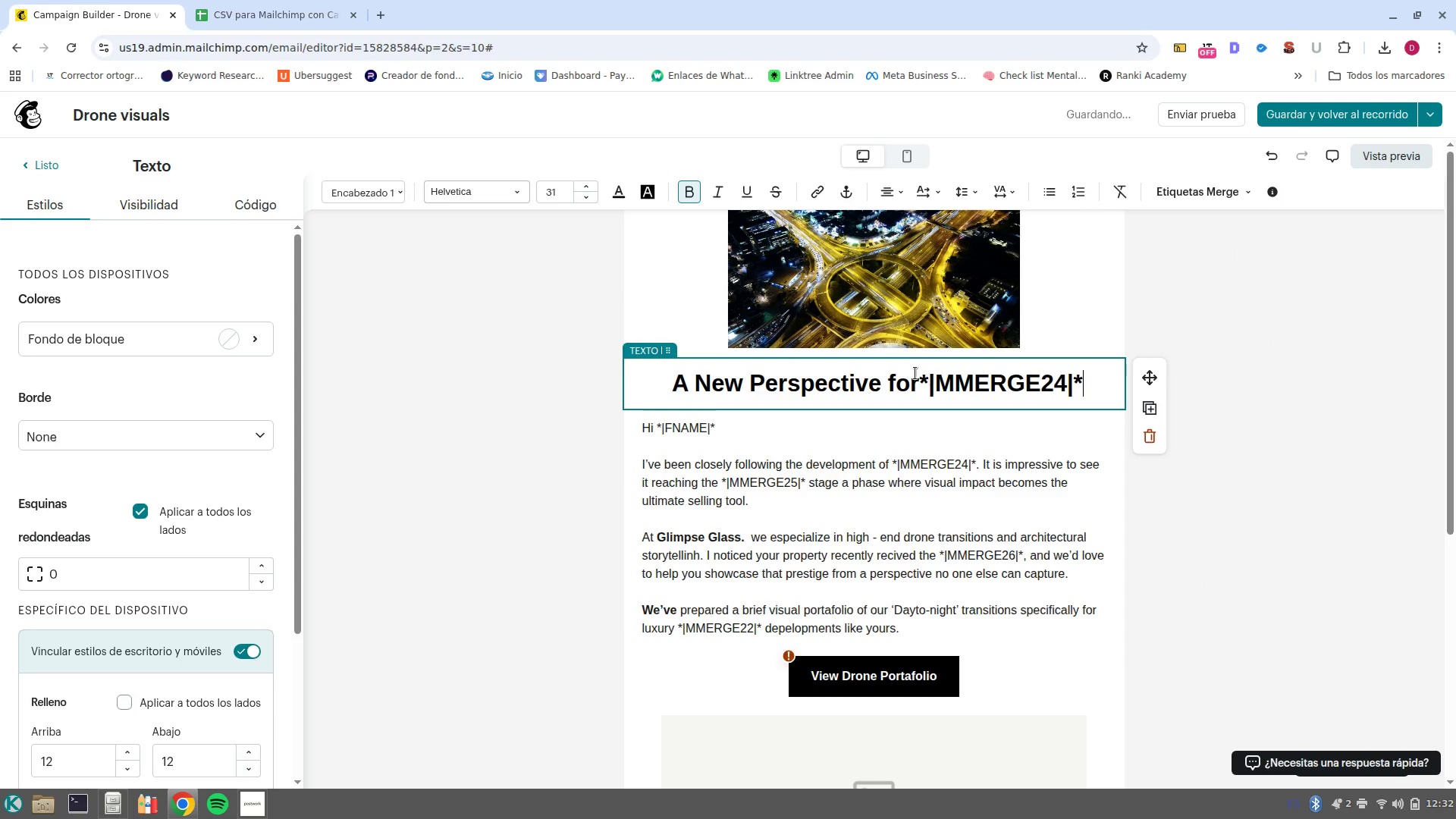 
left_click([921, 370])
 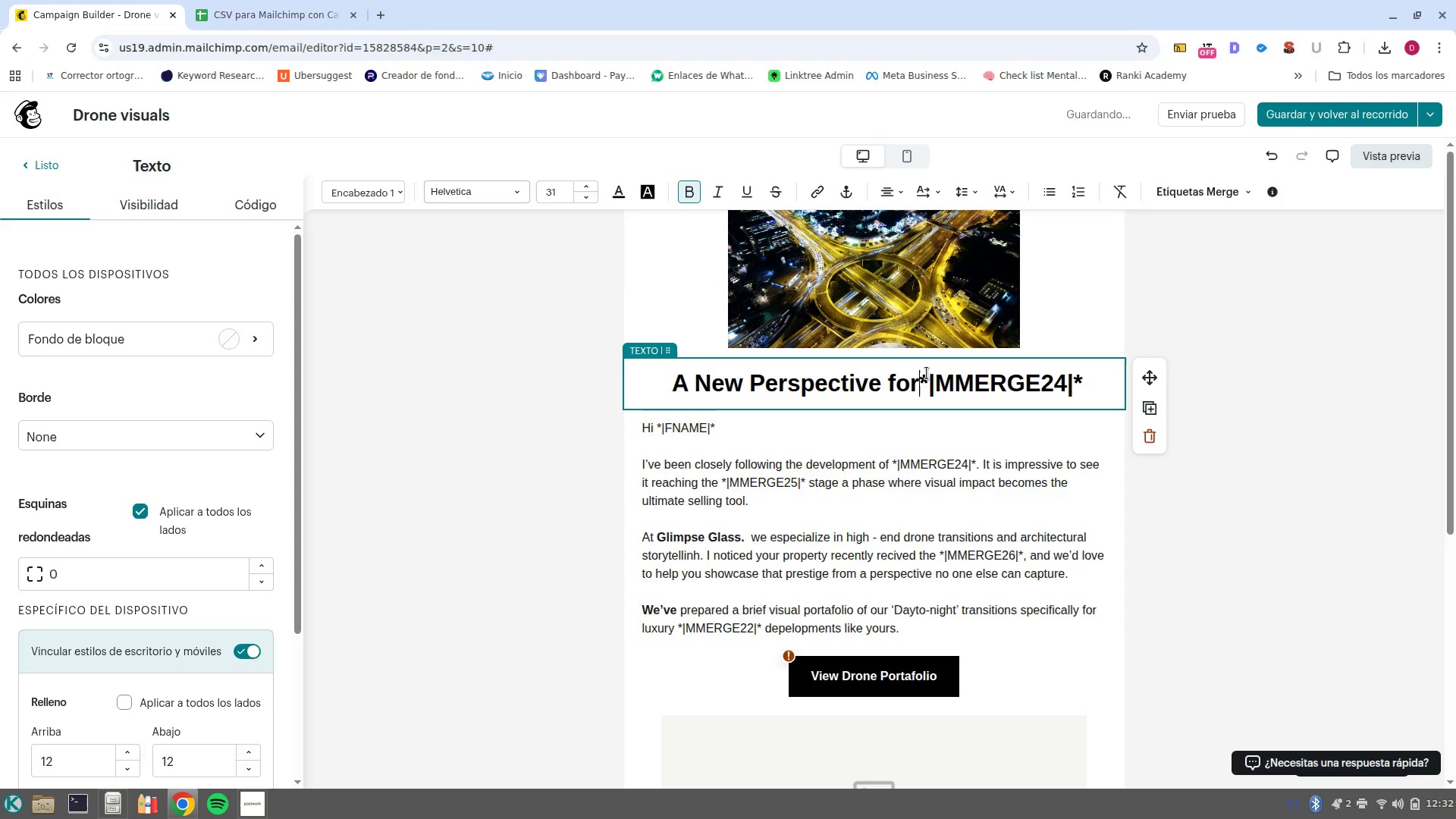 
key(Space)
 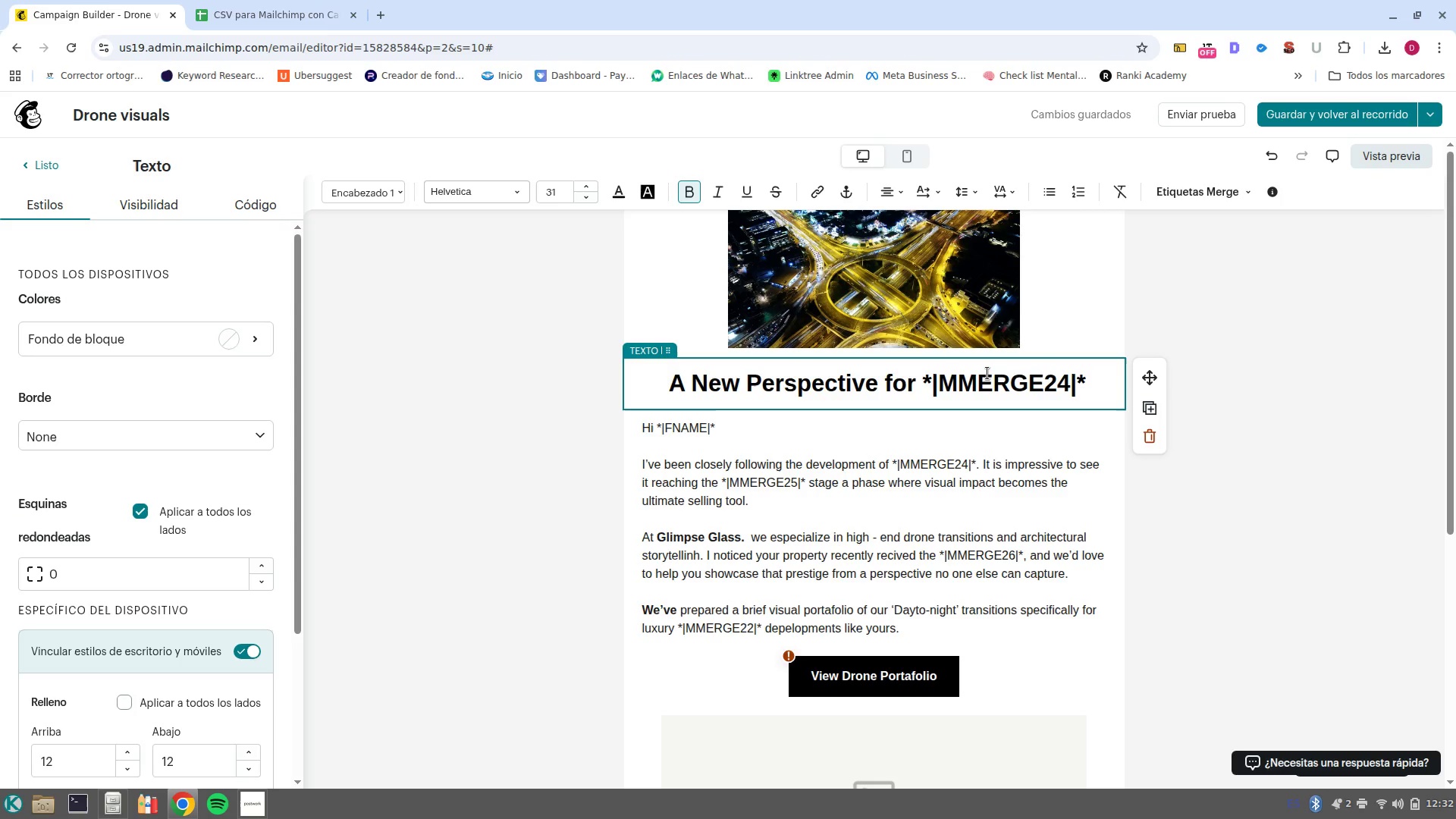 
wait(13.17)
 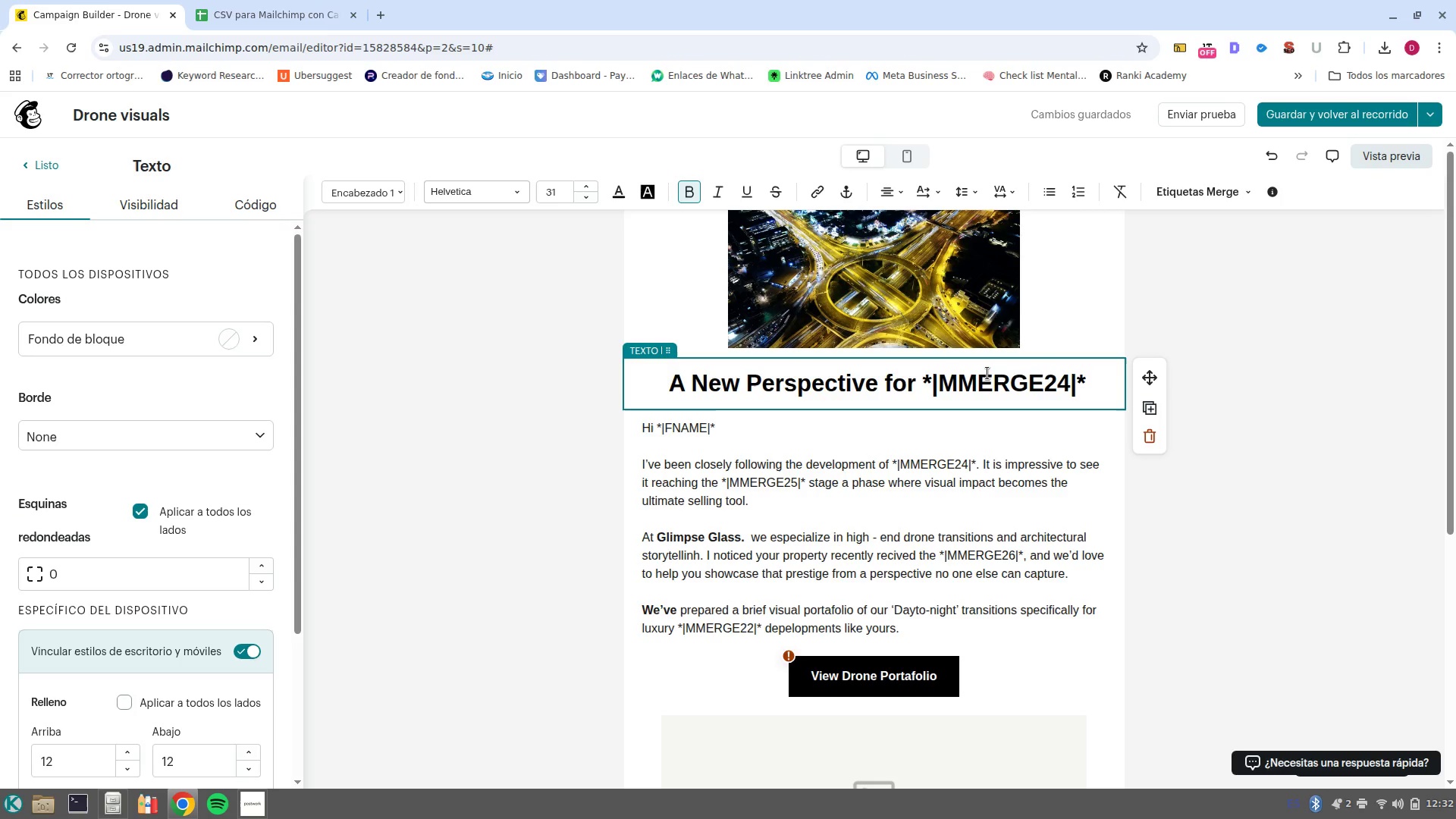 
scroll: coordinate [1059, 478], scroll_direction: up, amount: 2.0
 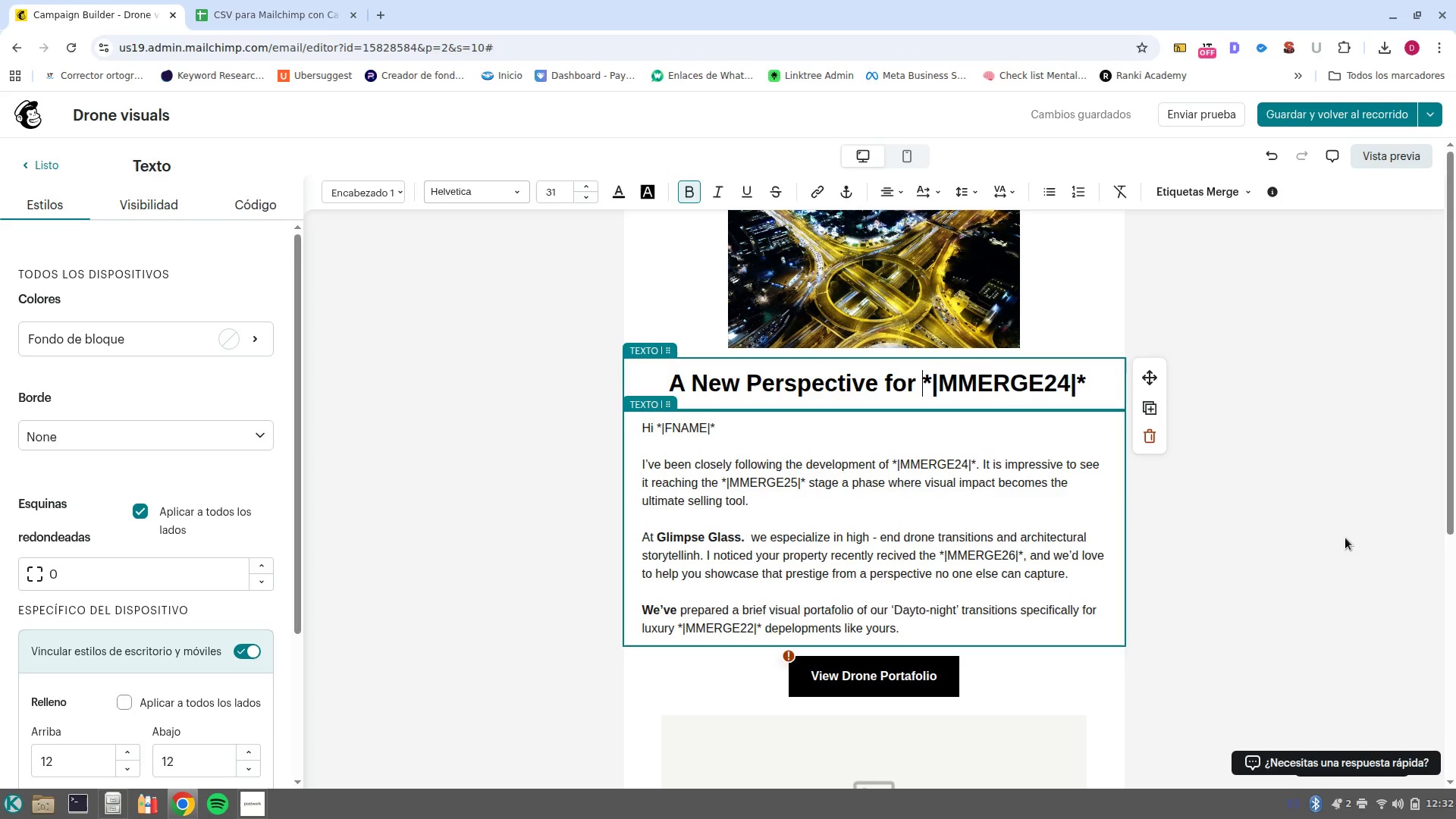 
left_click([1345, 538])
 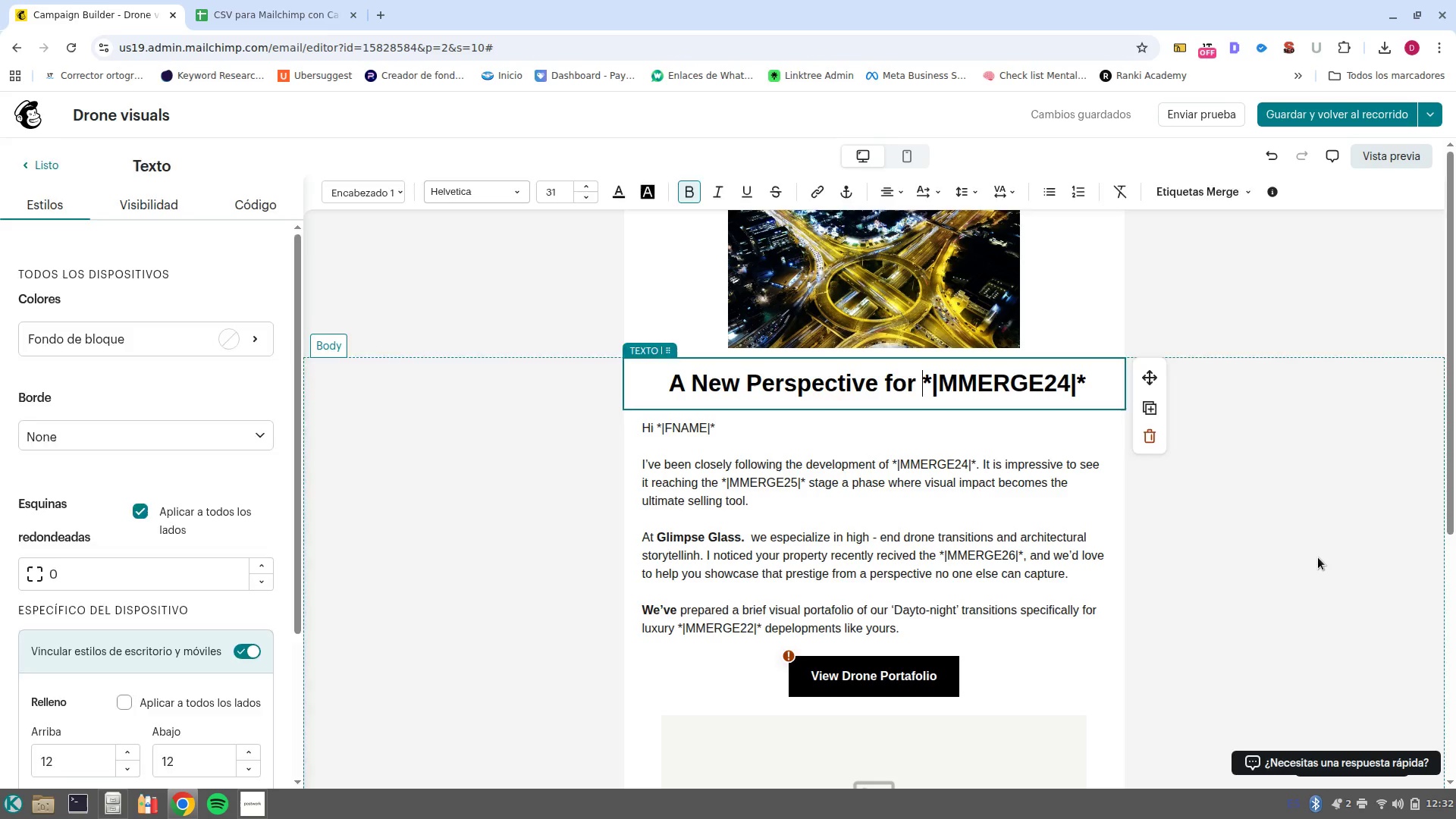 
scroll: coordinate [1318, 557], scroll_direction: up, amount: 2.0
 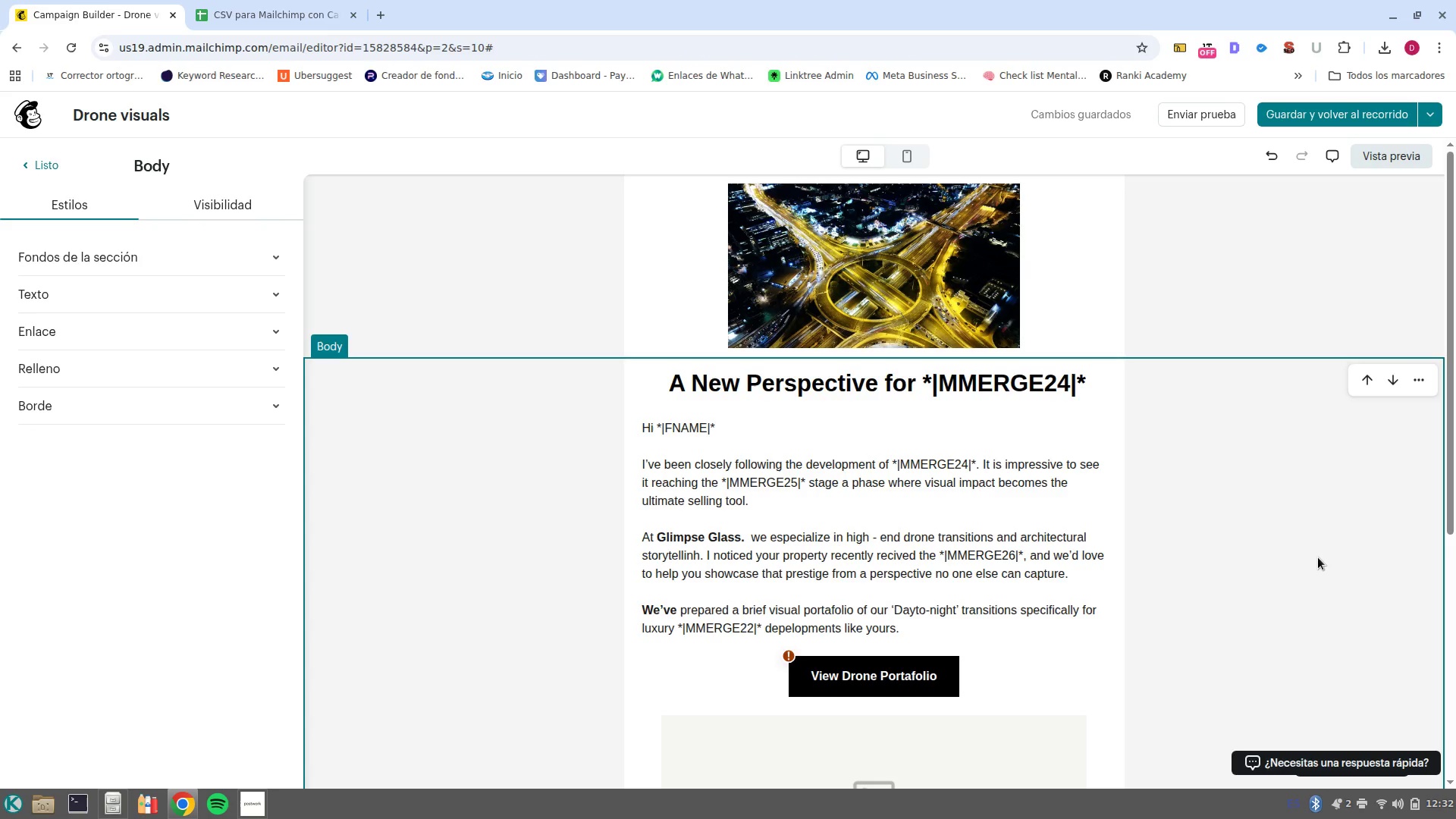 
wait(39.98)
 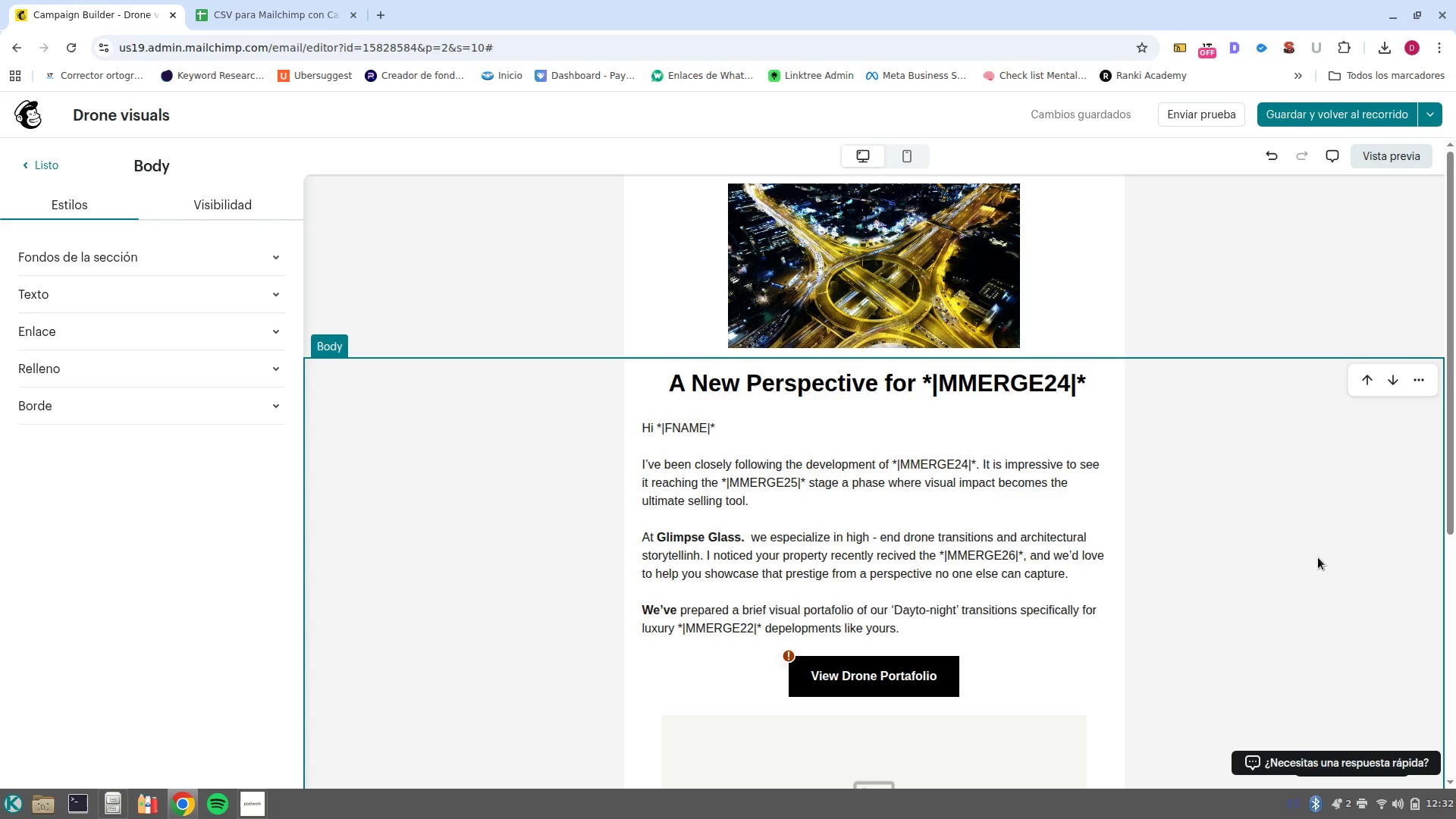 
left_click([815, 400])
 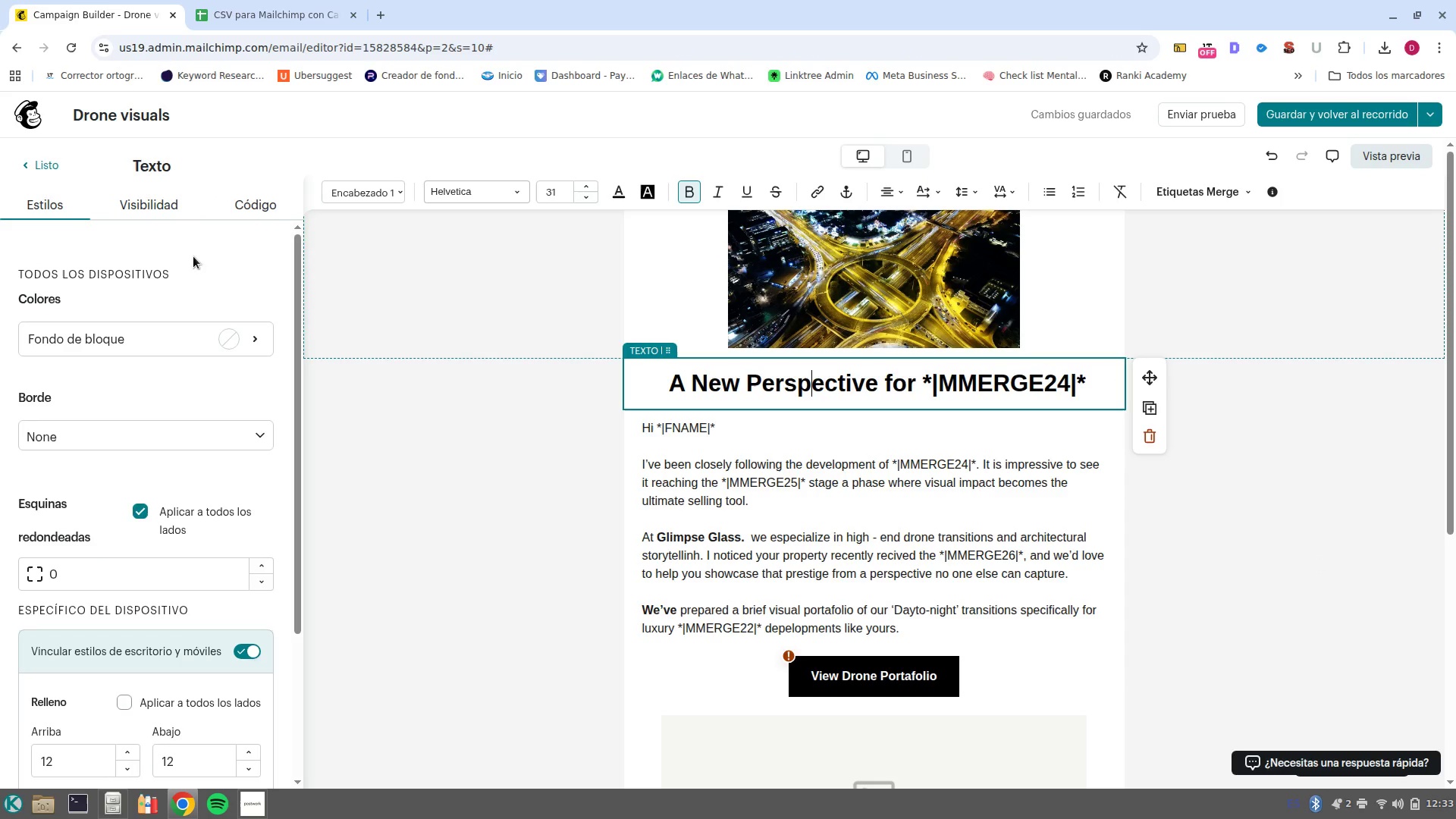 
left_click([246, 206])
 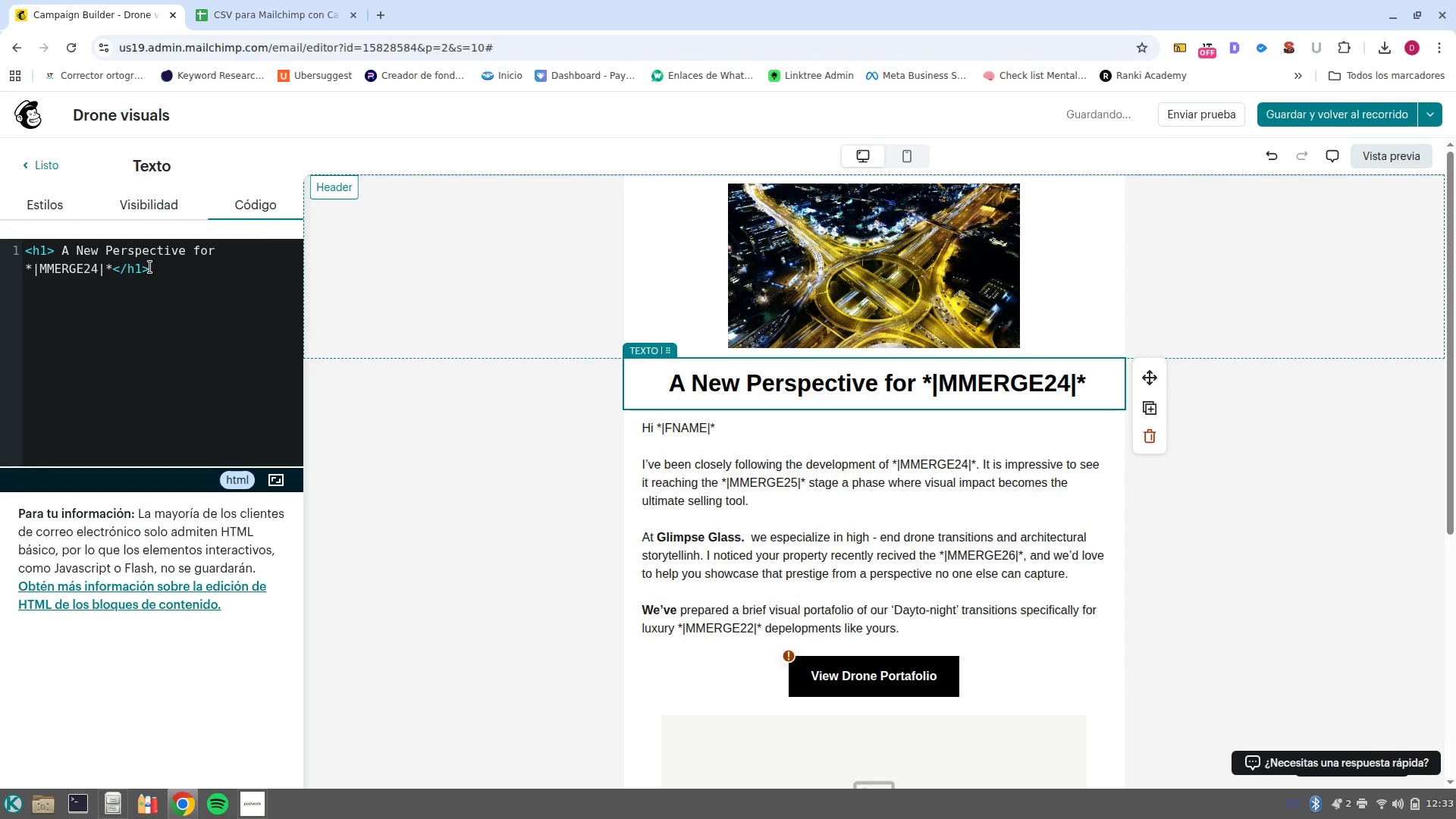 
left_click([140, 270])
 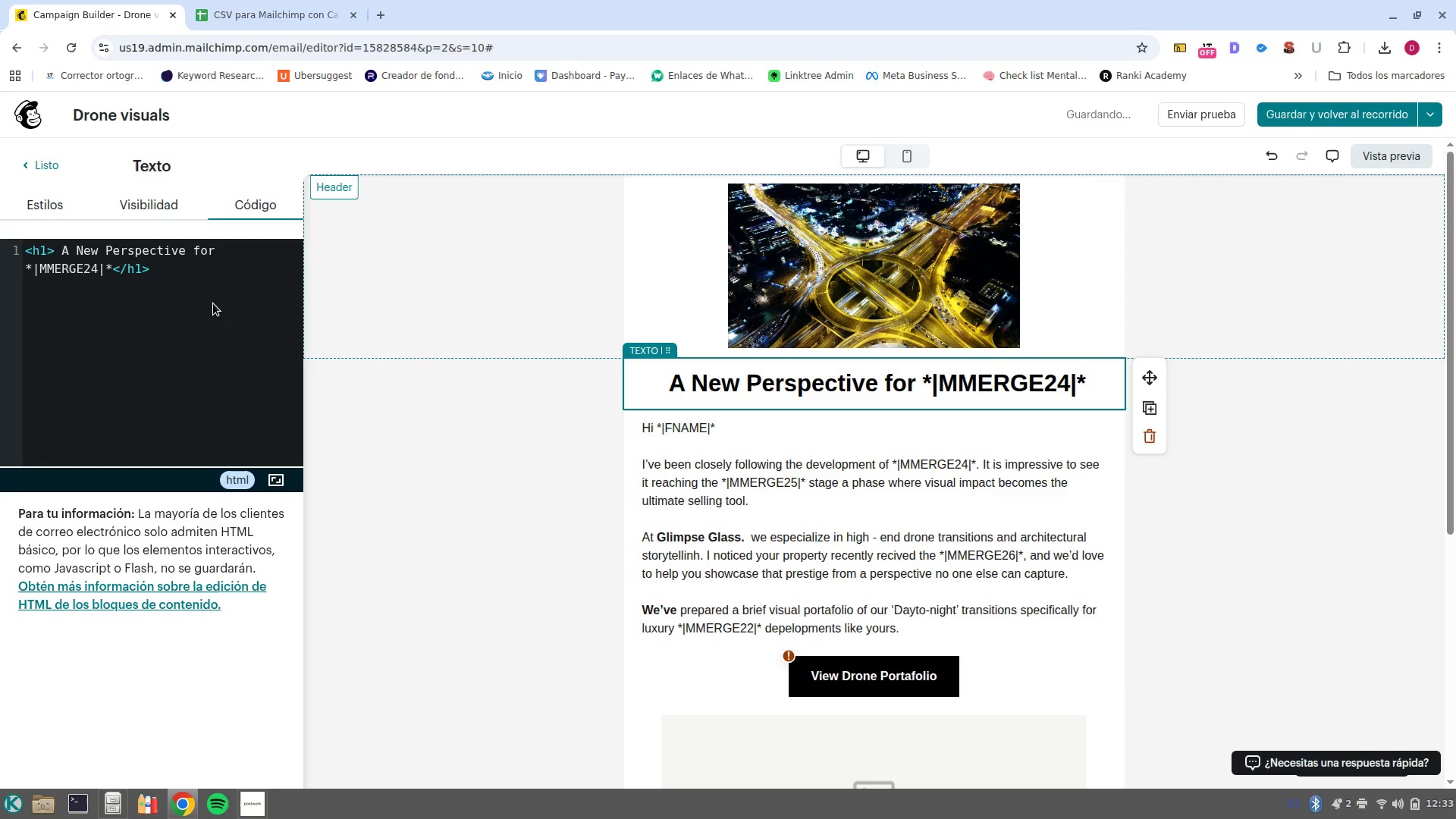 
key(Backspace)
 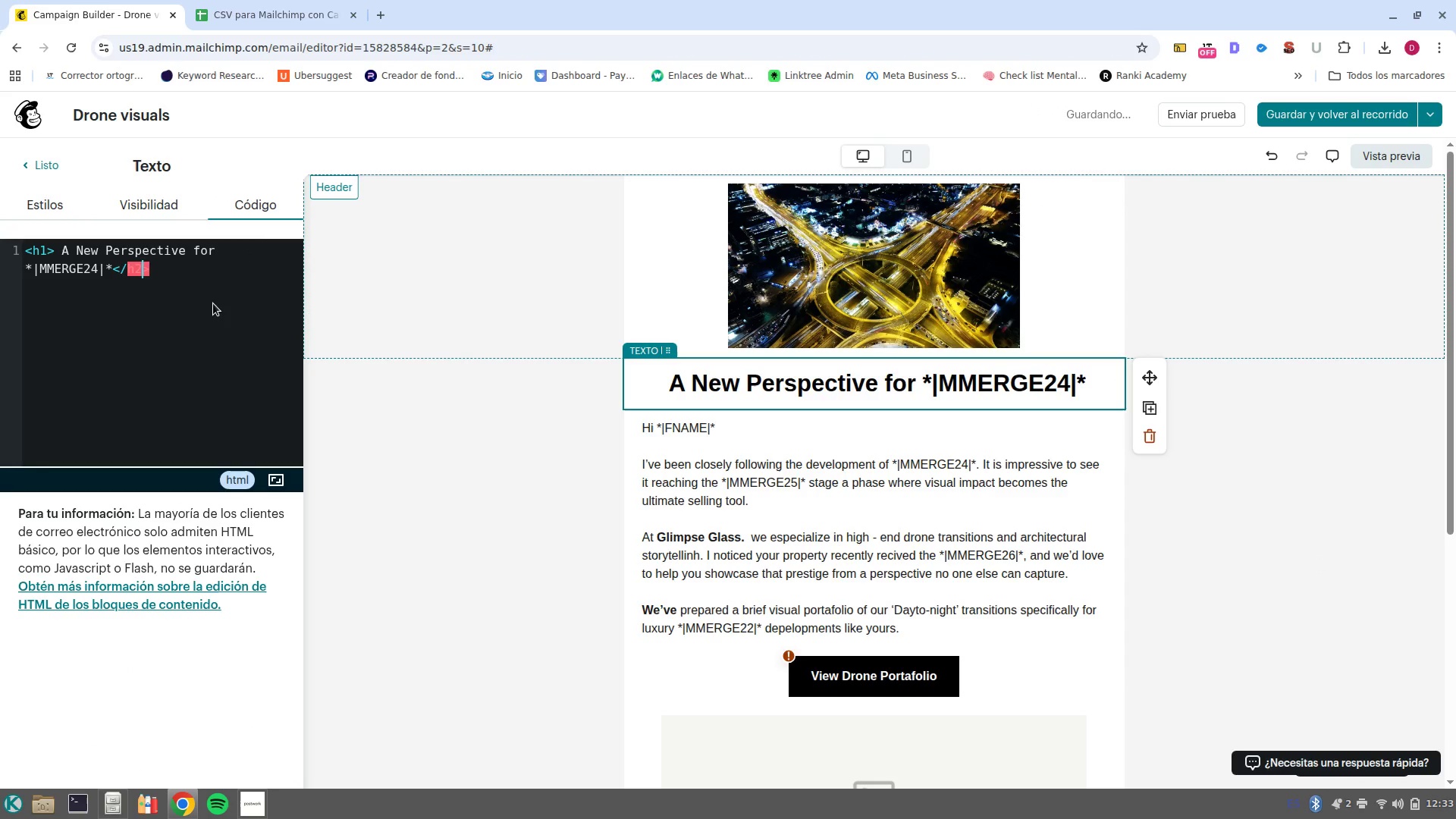 
key(2)
 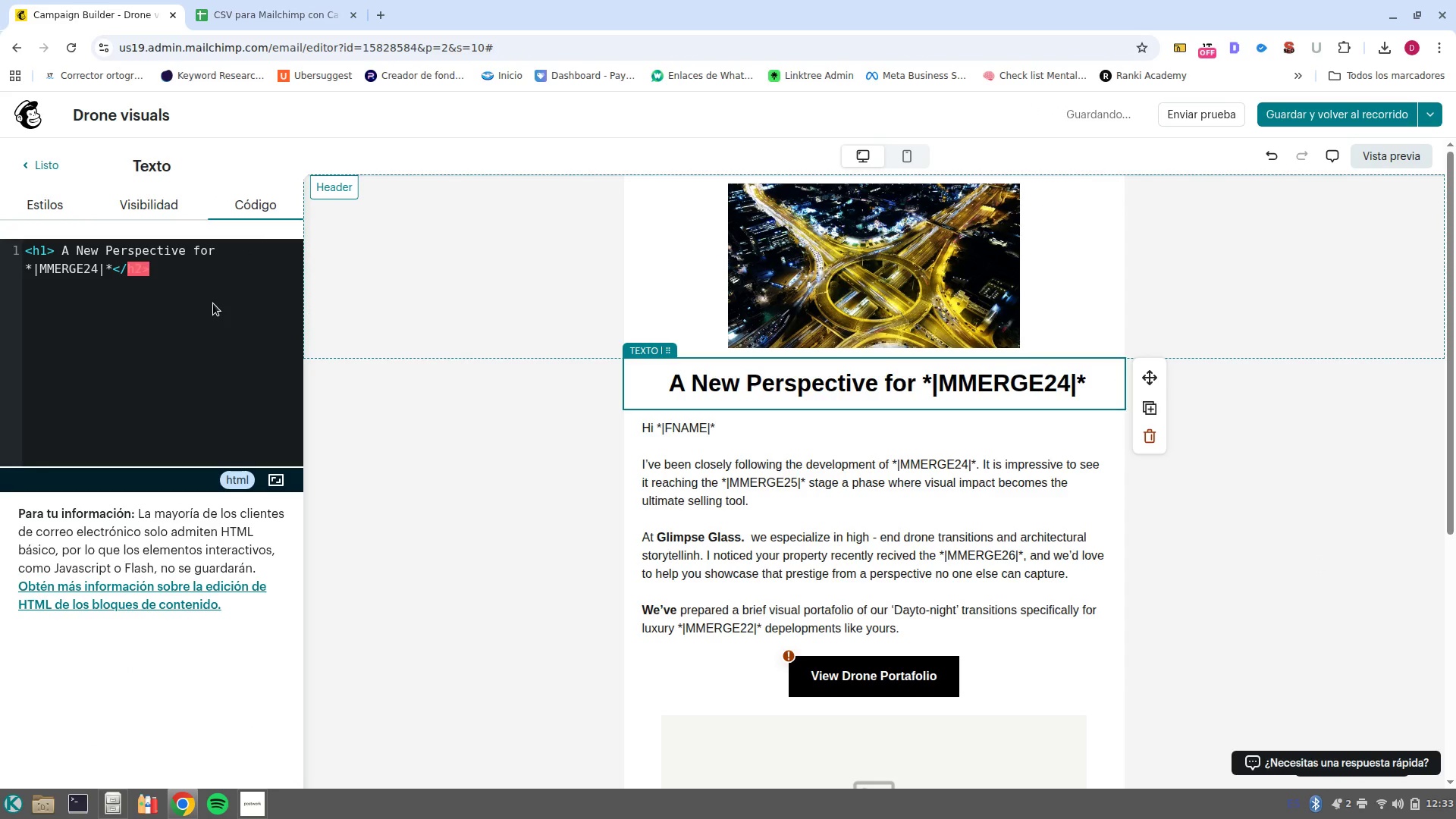 
key(ArrowUp)
 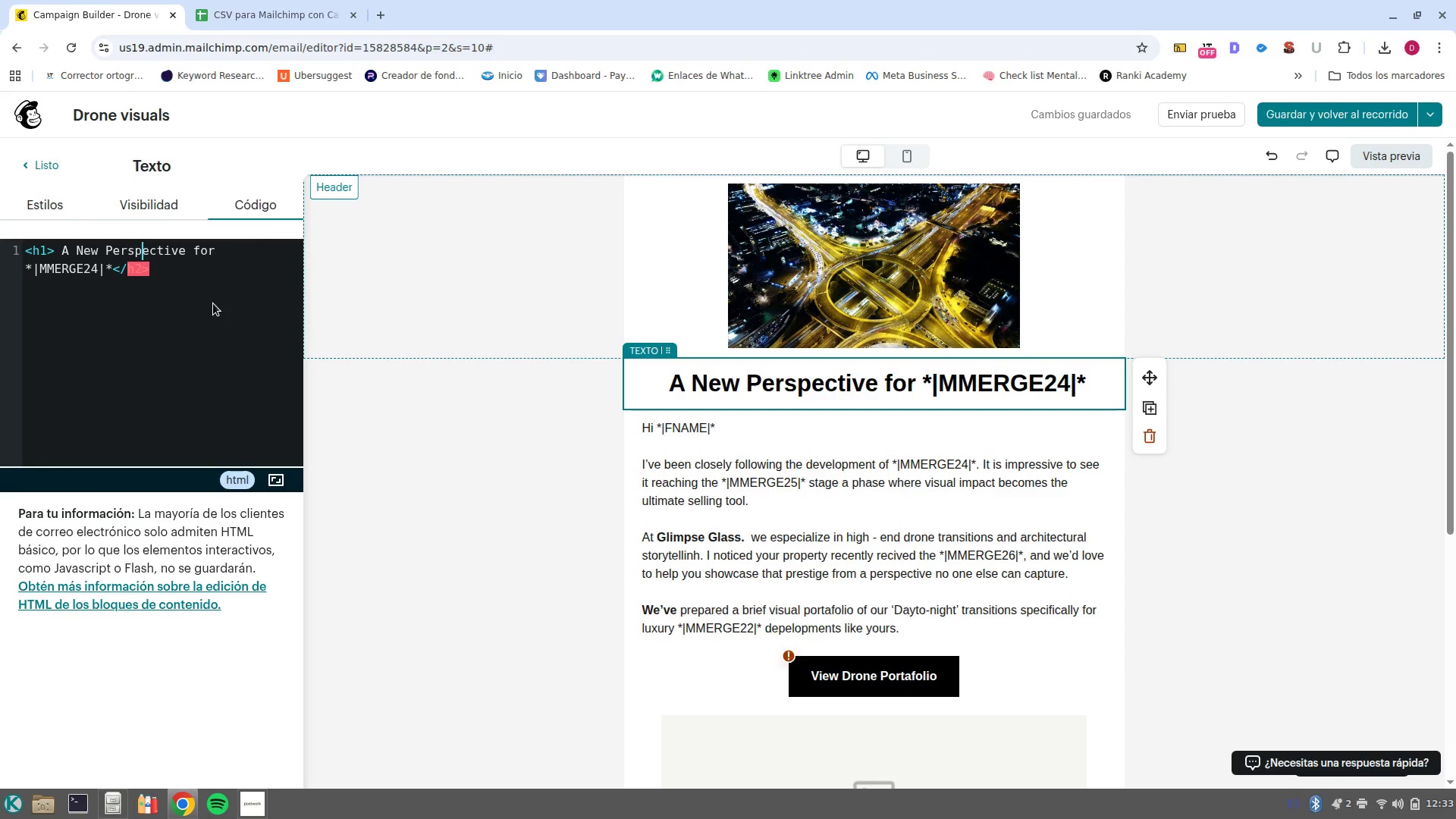 
key(Control+ArrowLeft)
 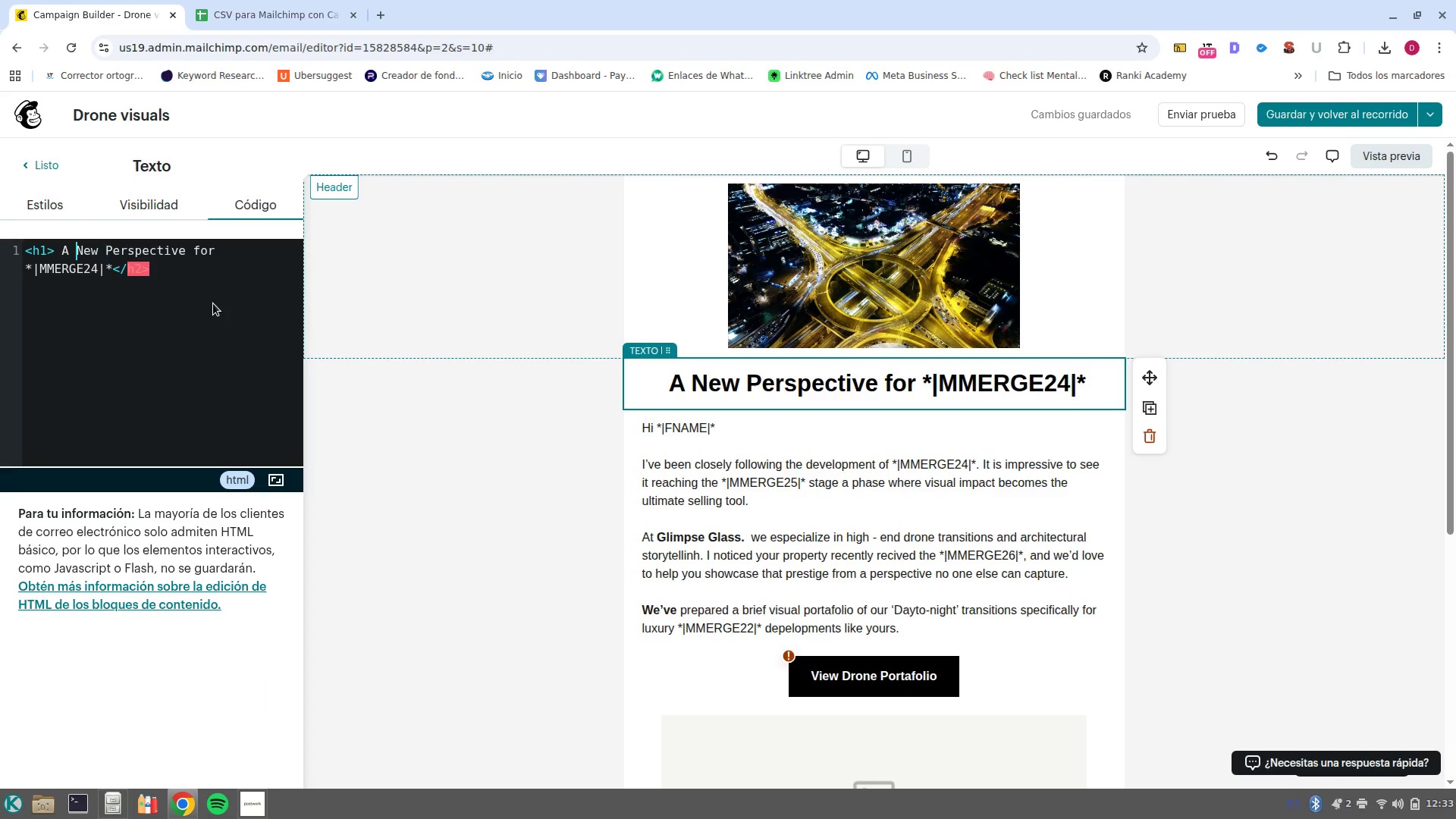 
key(Control+ArrowLeft)
 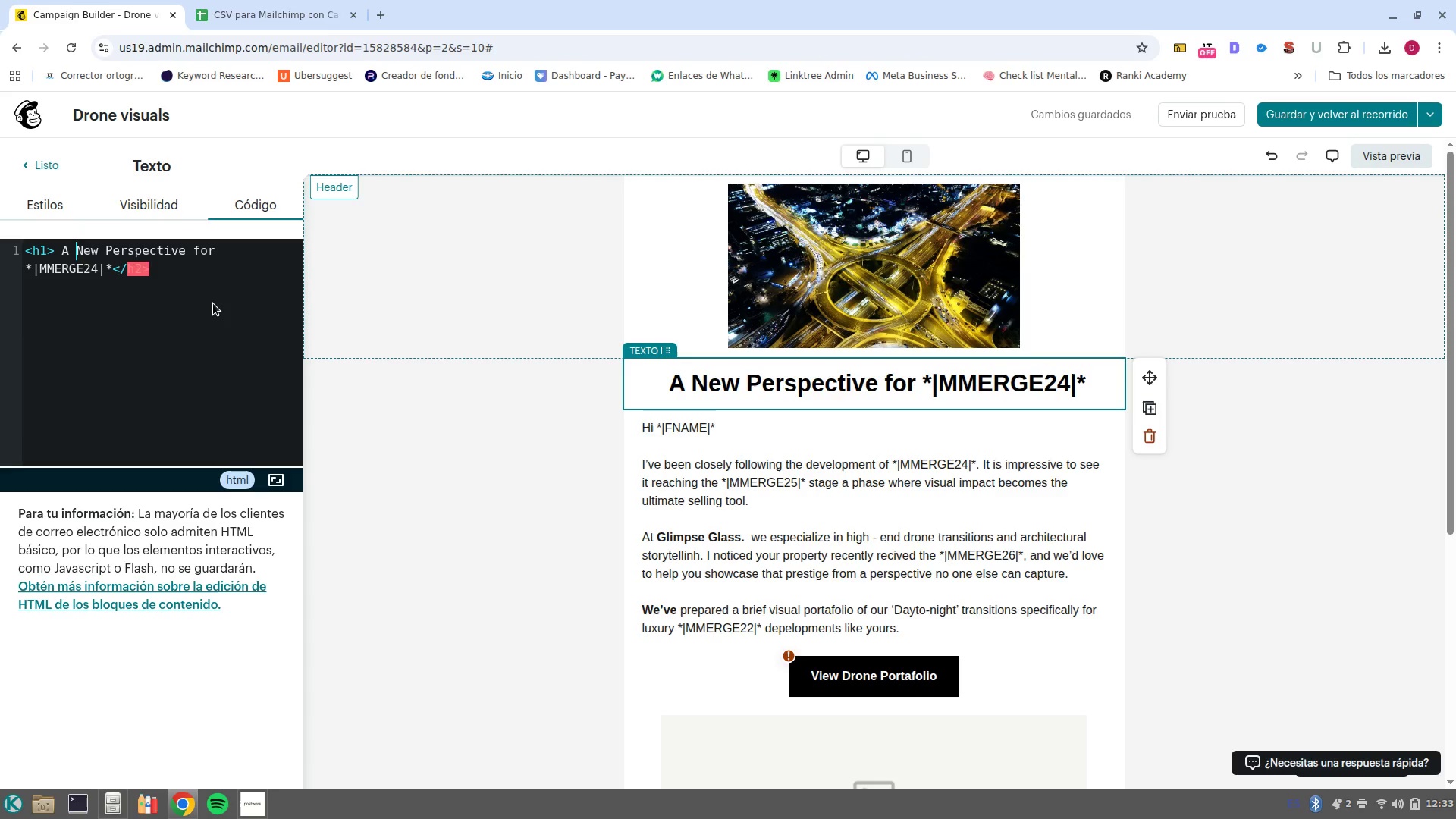 
key(Control+ArrowLeft)
 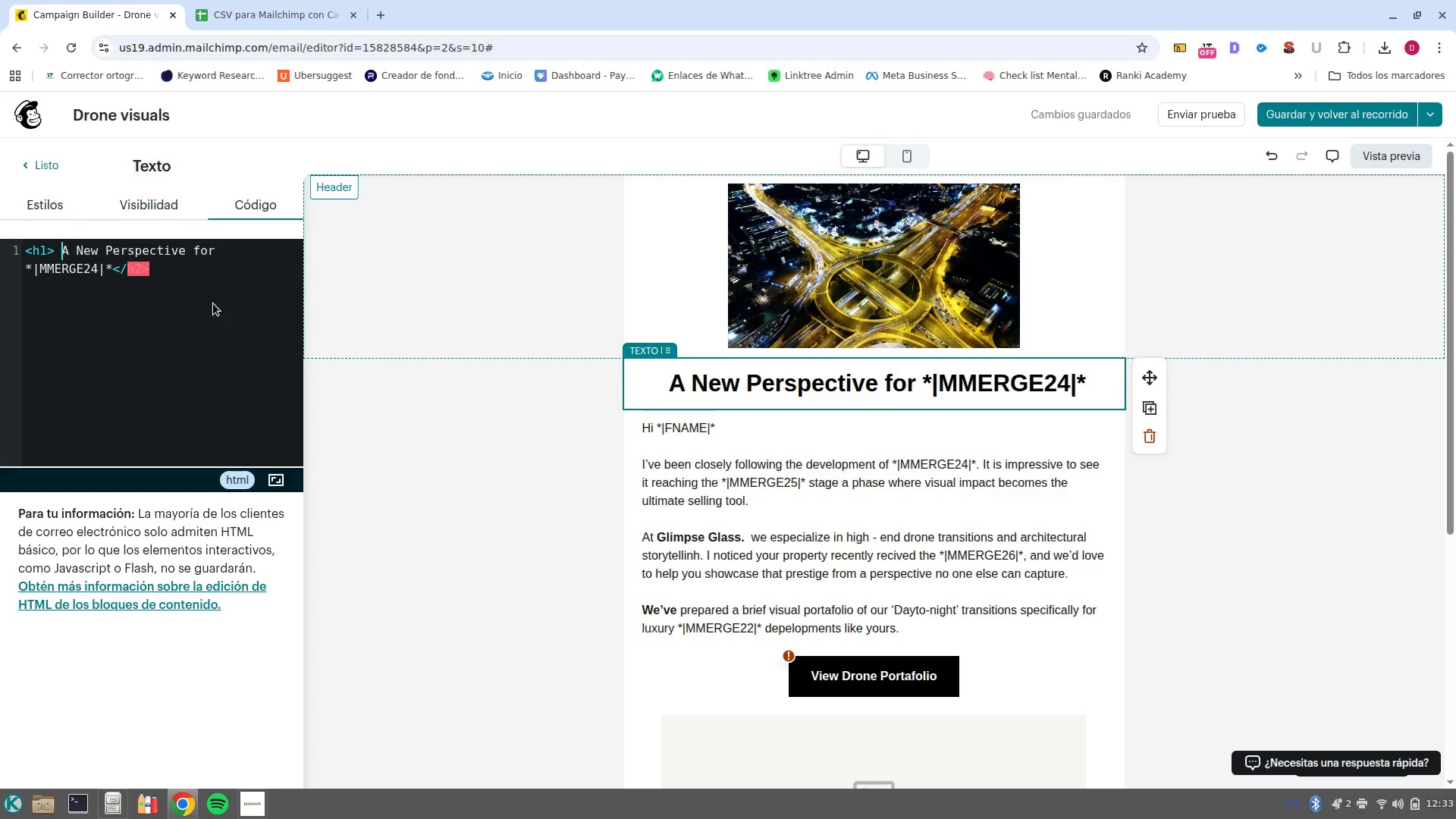 
key(Control+ControlLeft)
 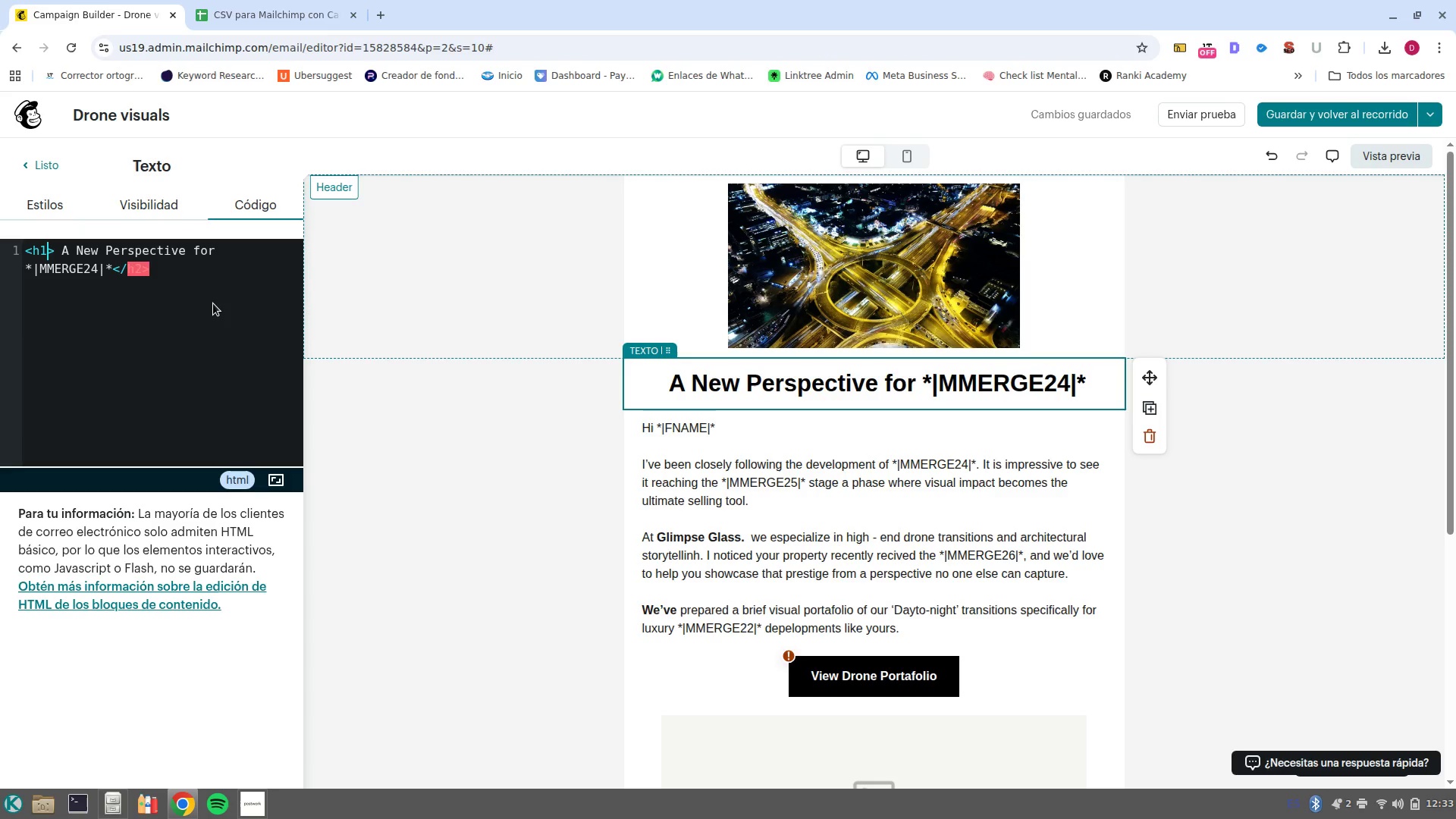 
key(Control+ArrowLeft)
 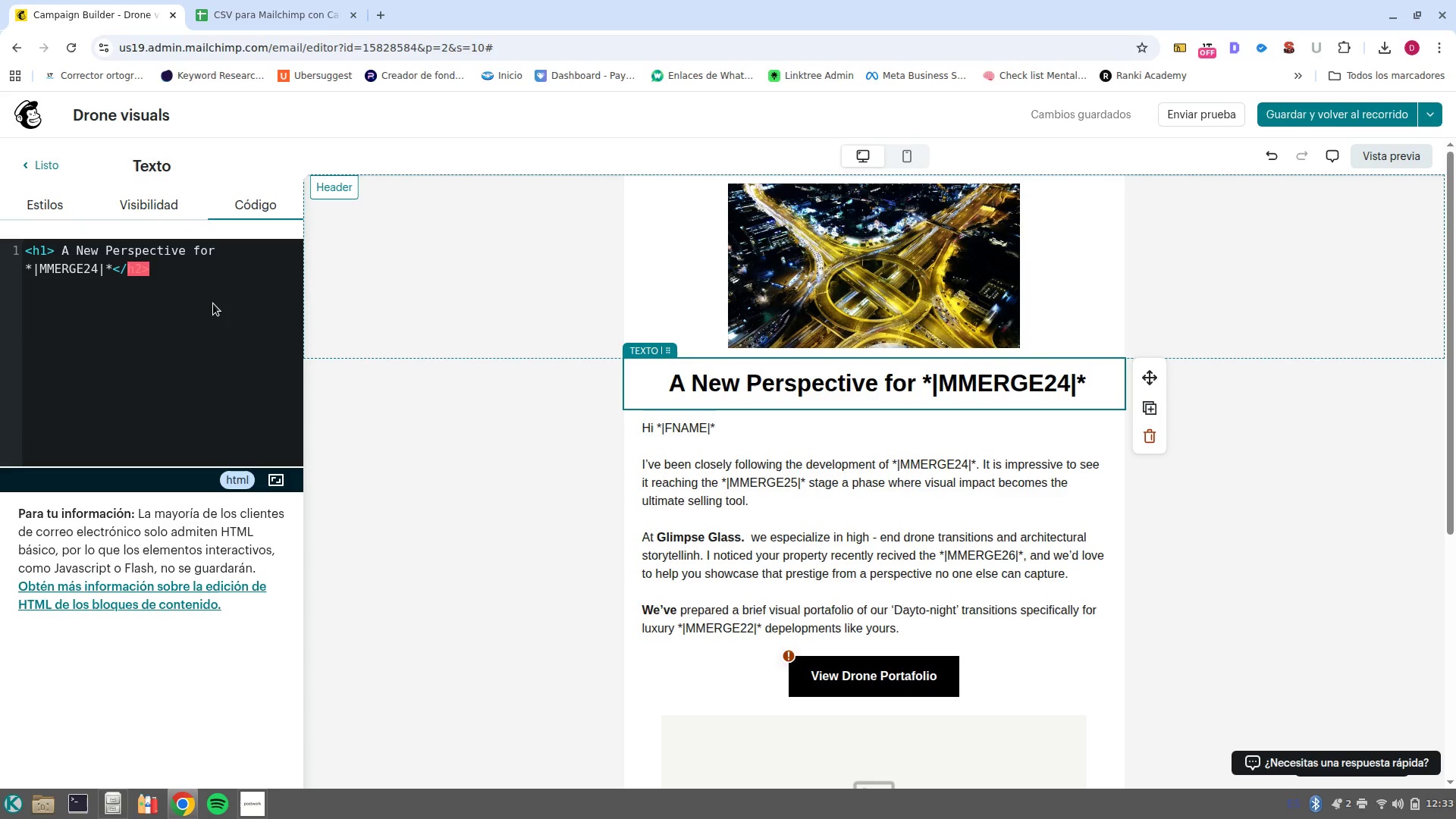 
key(Backspace)
 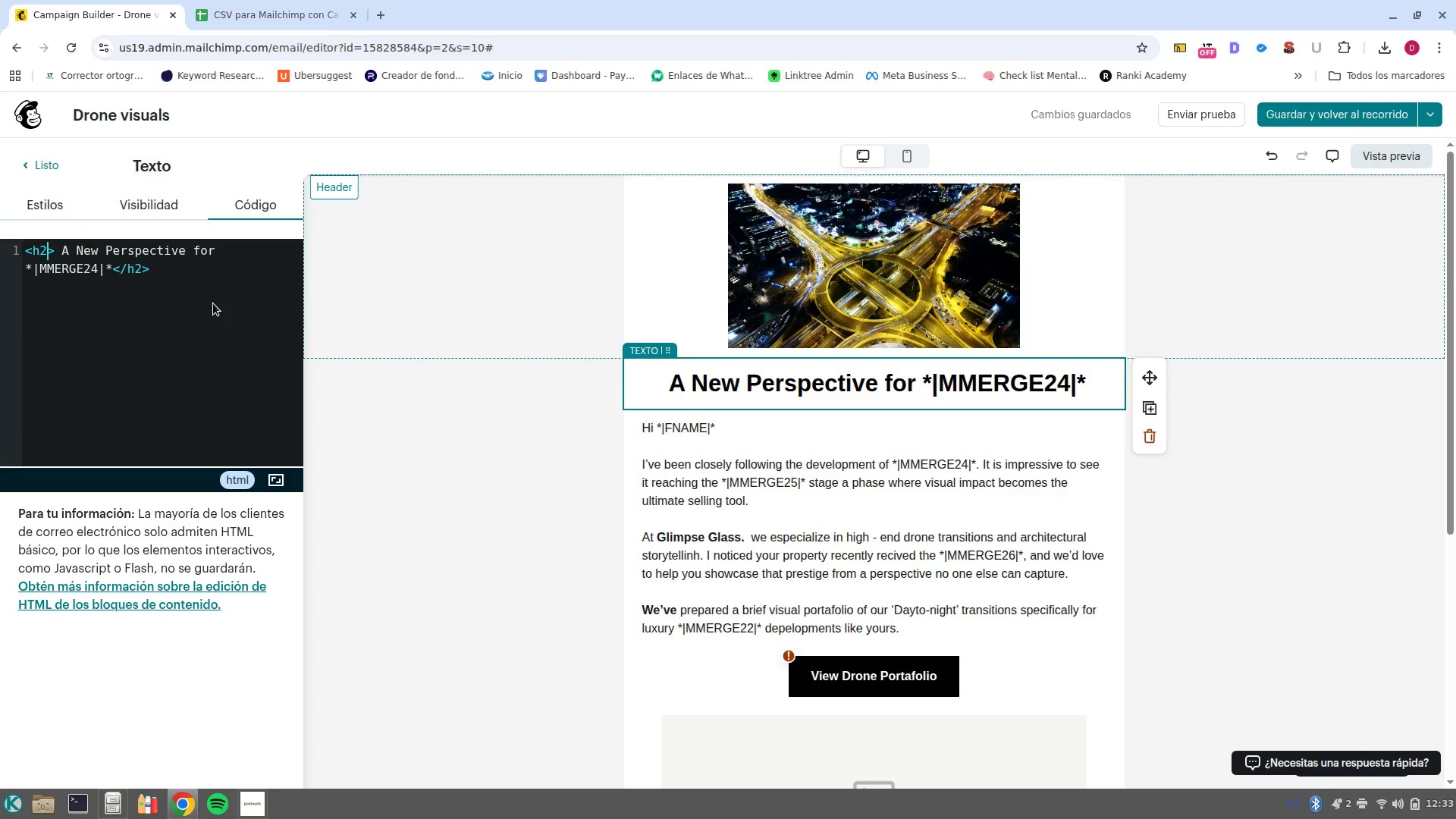 
key(2)
 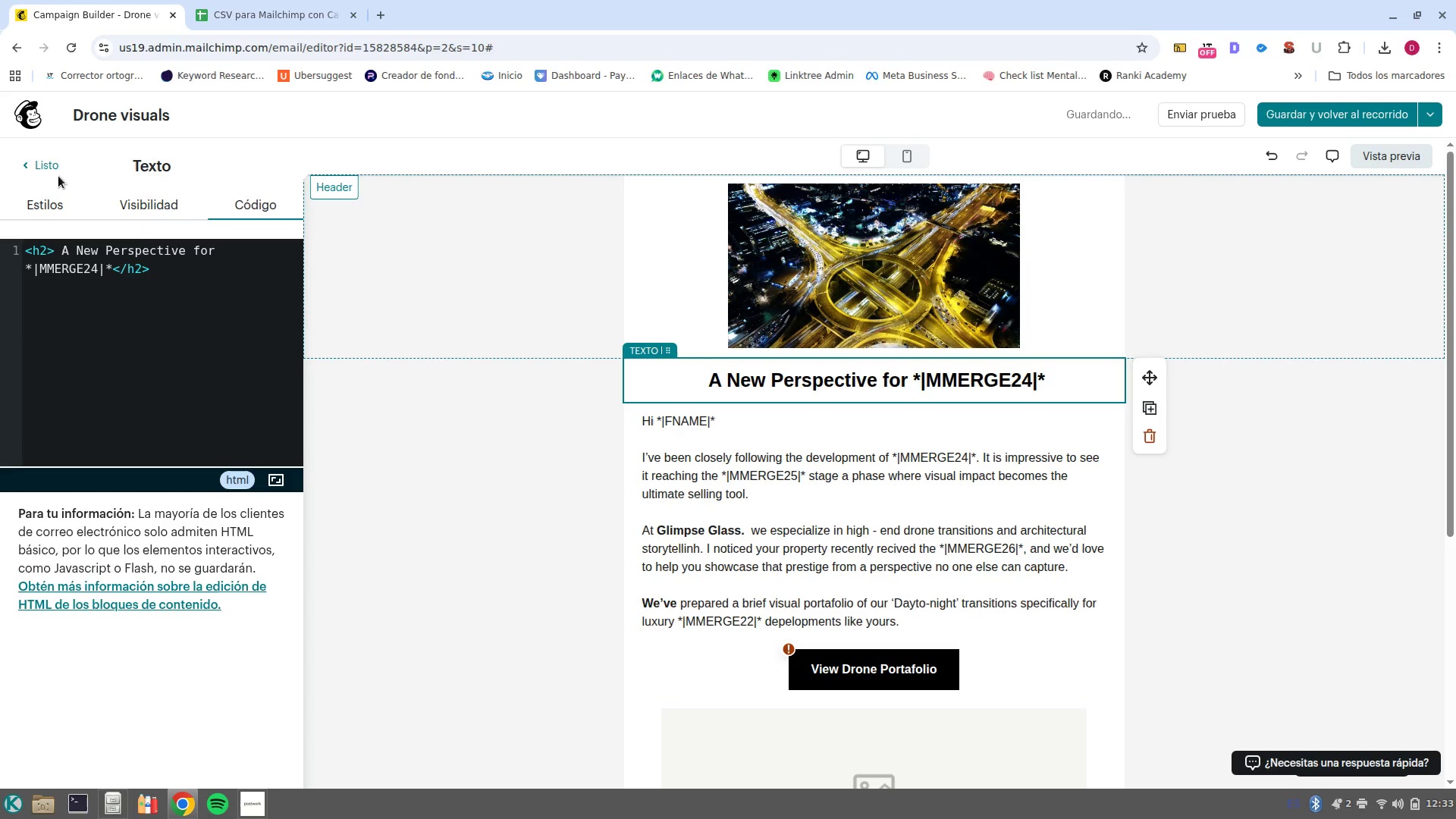 
left_click([29, 170])
 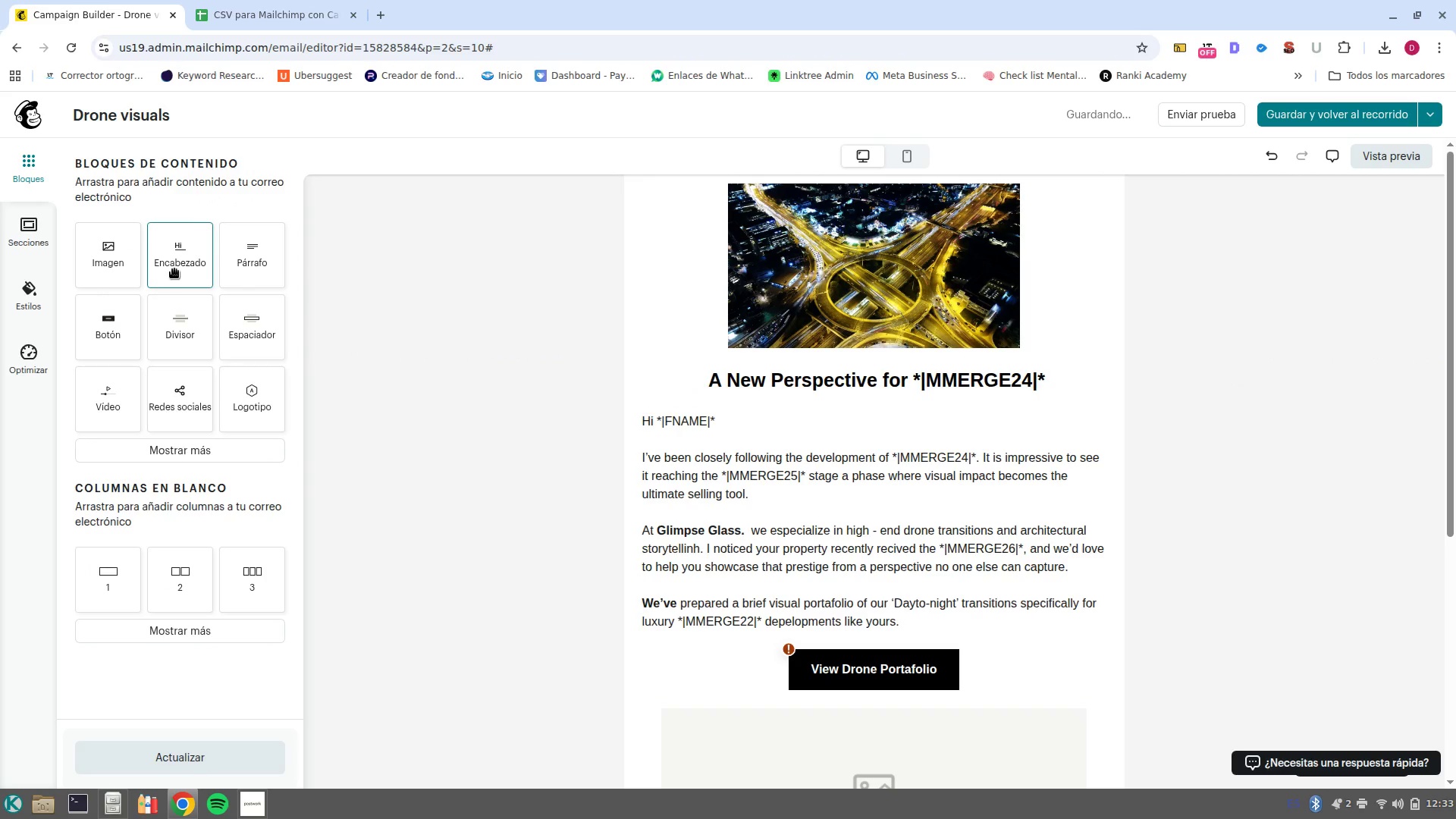 
left_click_drag(start_coordinate=[176, 269], to_coordinate=[849, 186])
 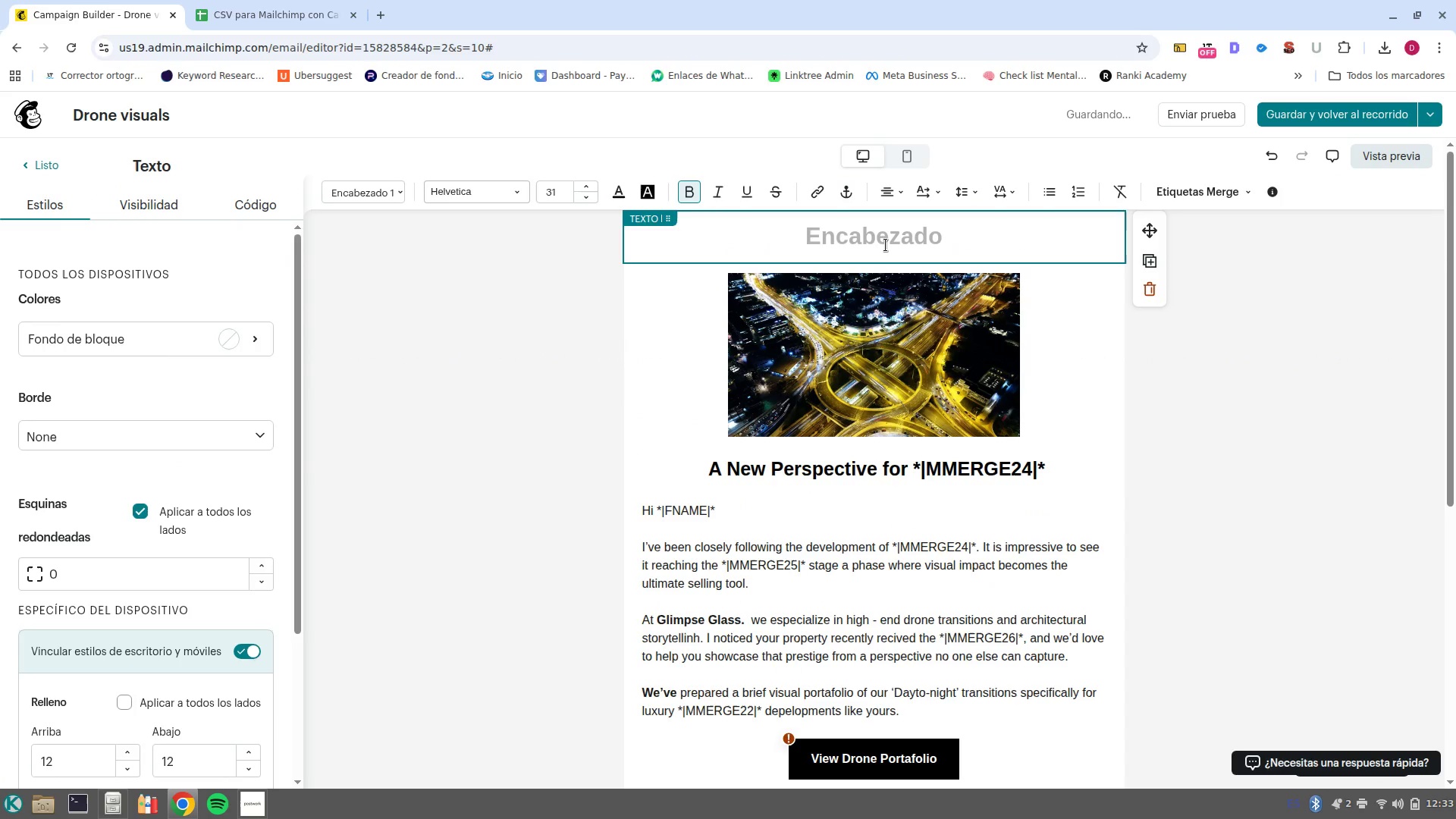 
type(GR)
key(Backspace)
type(LIMPSE GLASE)
 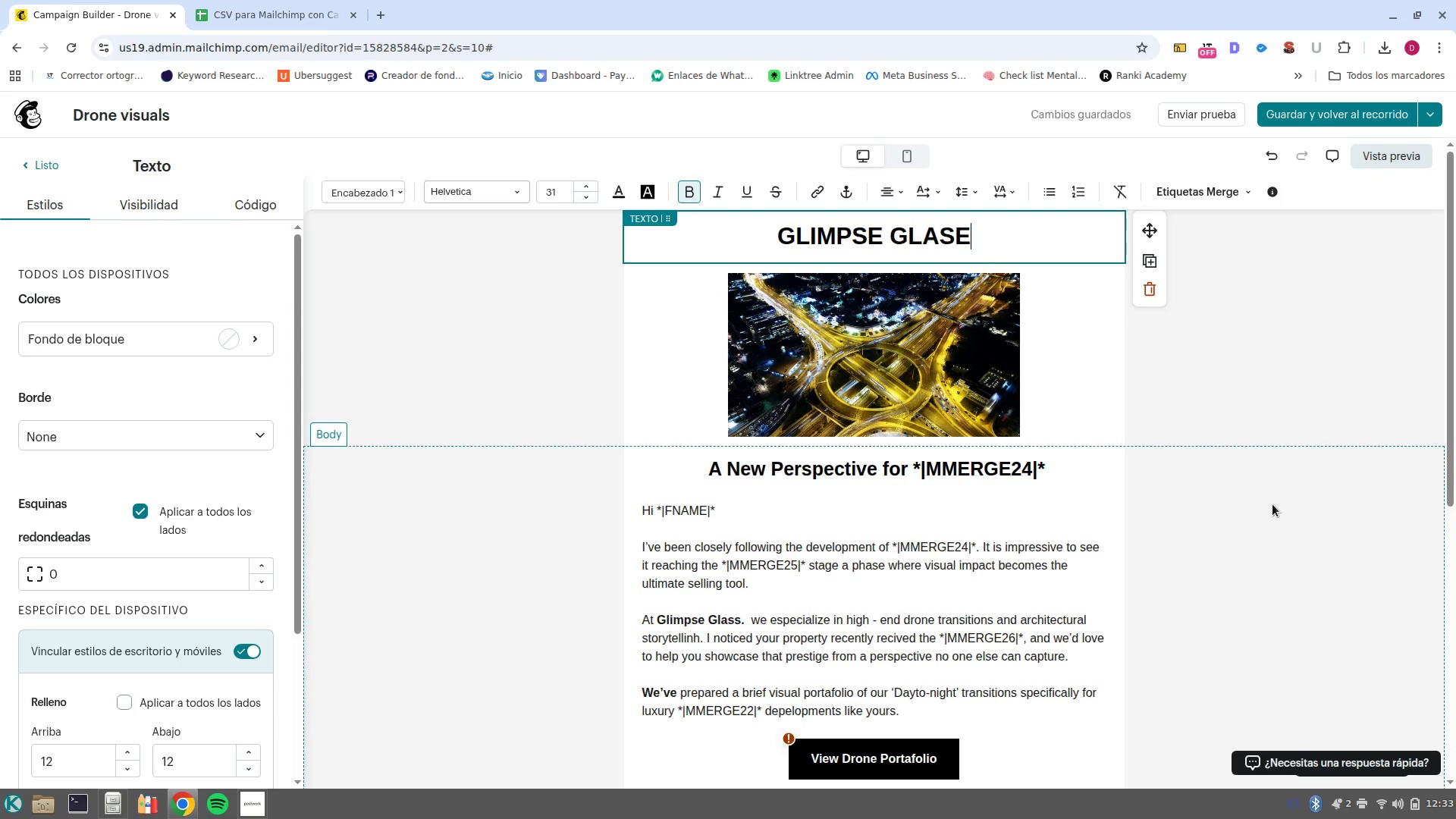 
wait(12.2)
 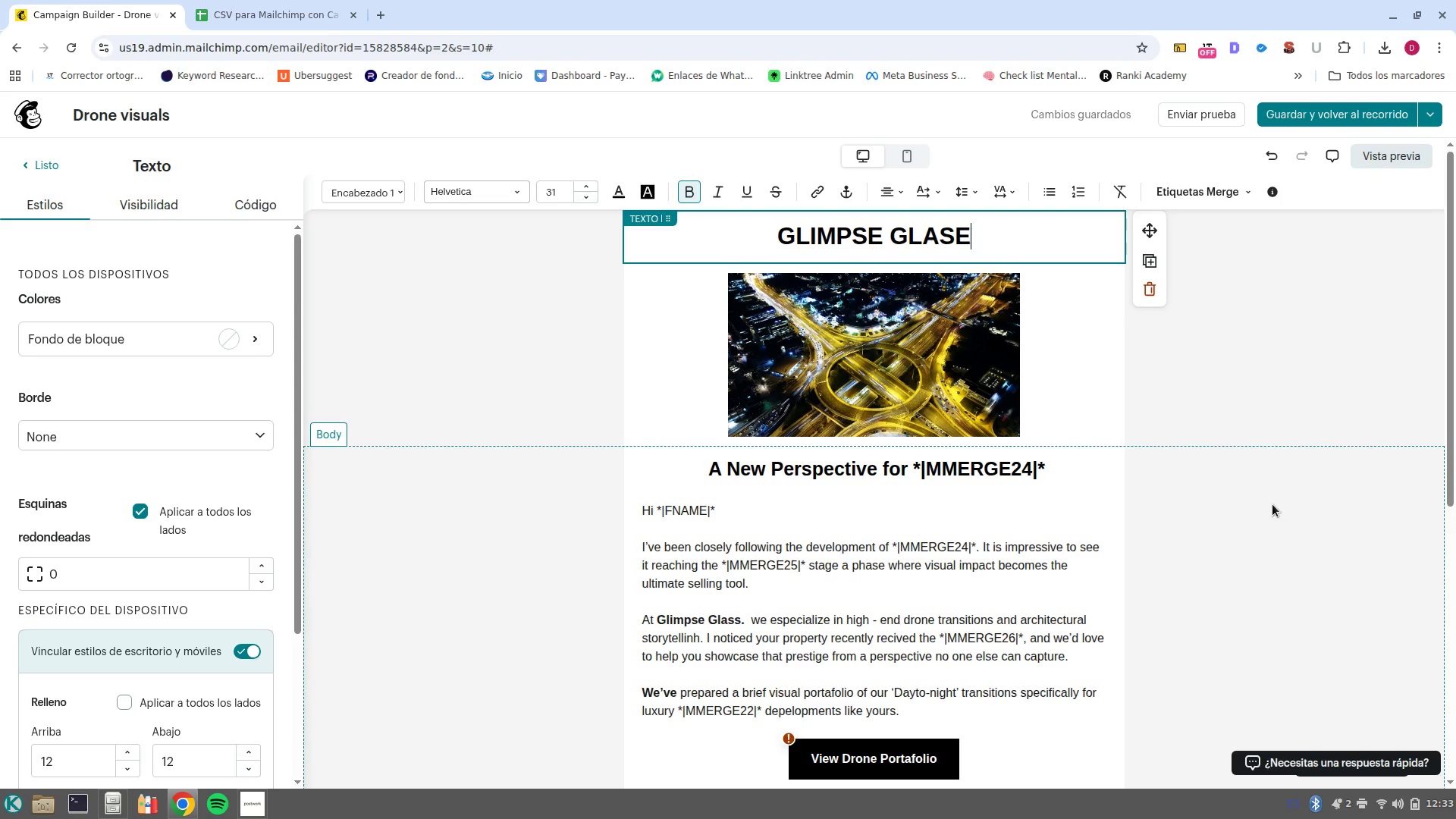 
left_click([959, 513])
 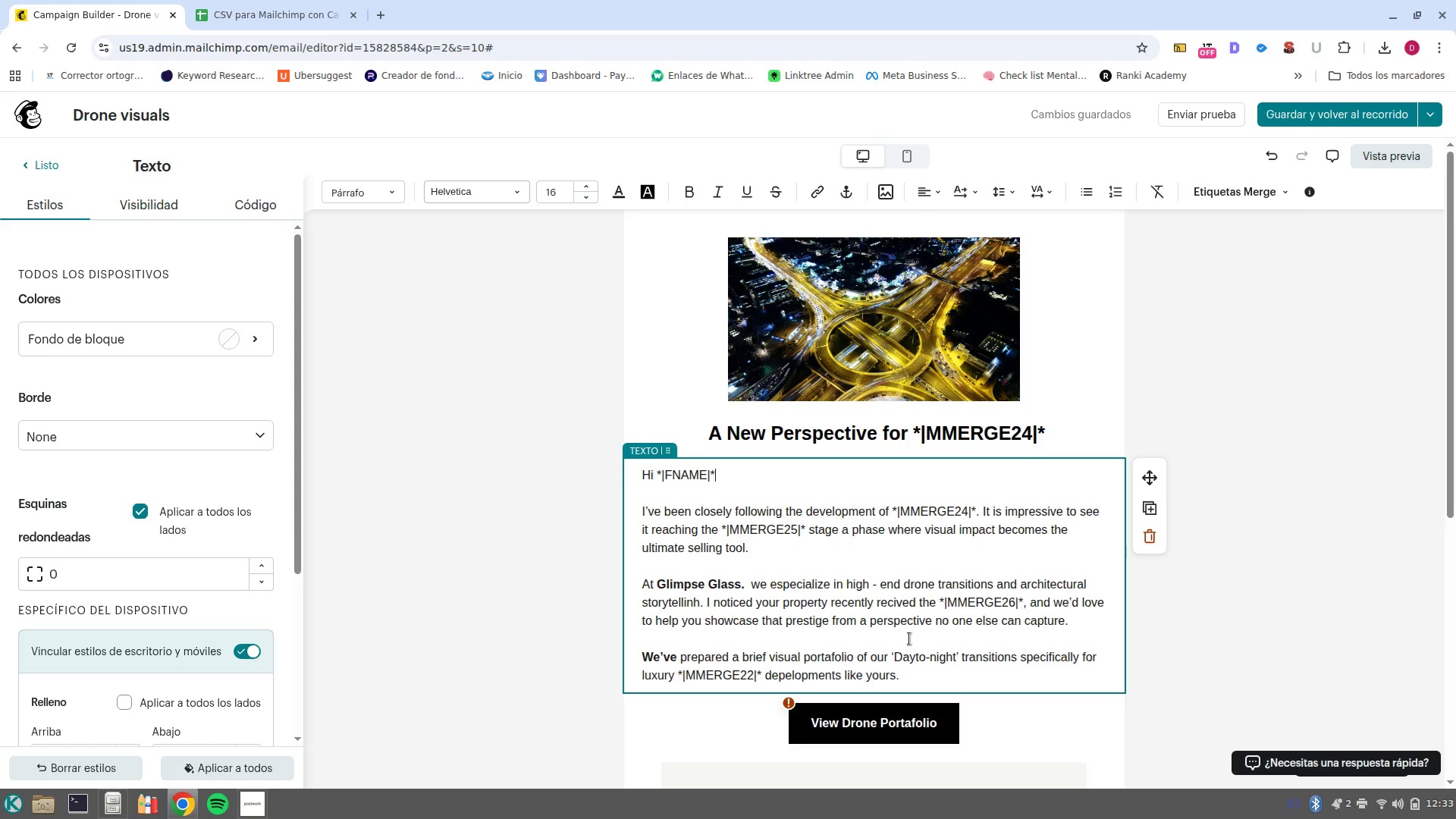 
wait(12.73)
 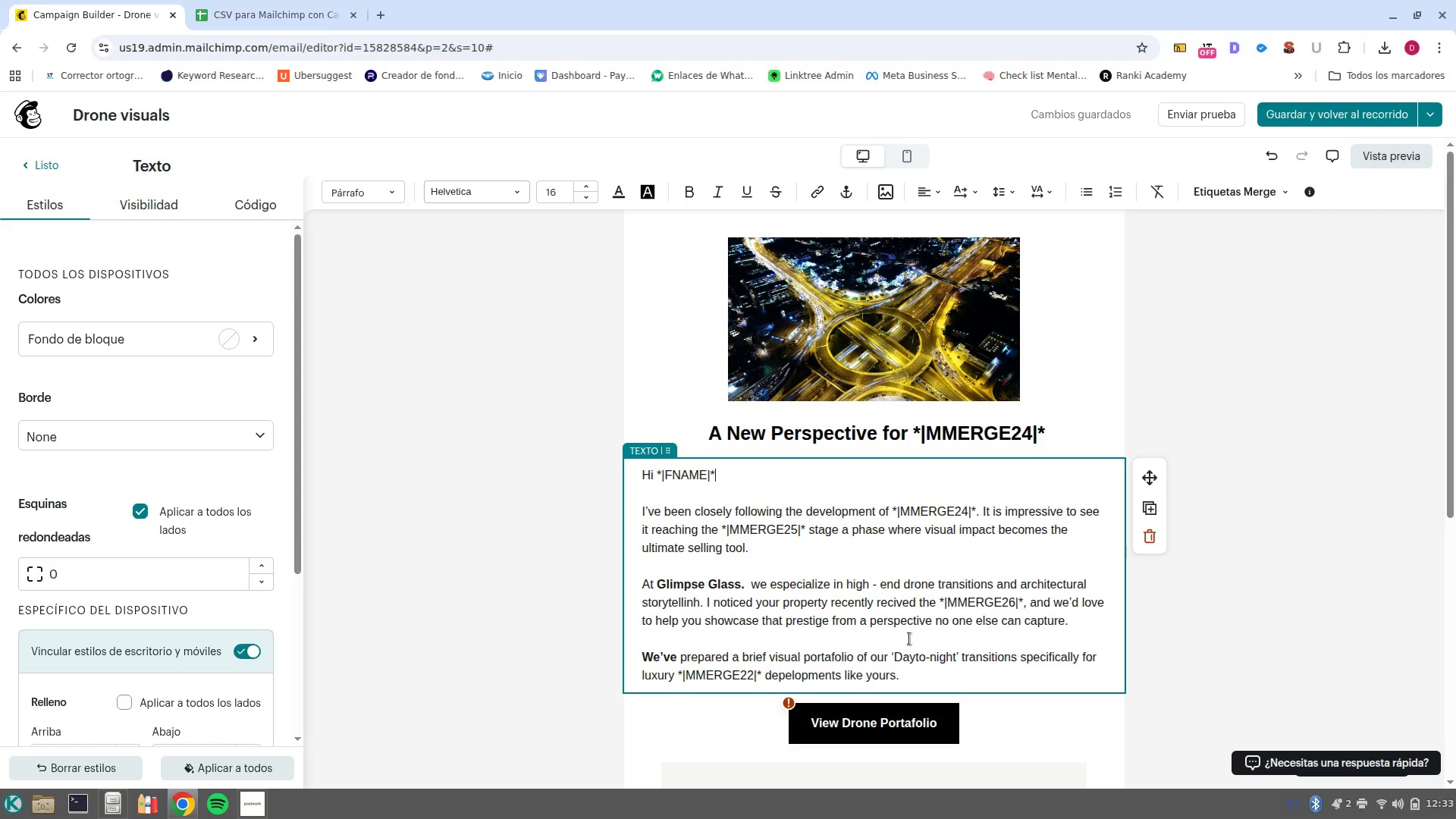 
left_click([780, 678])
 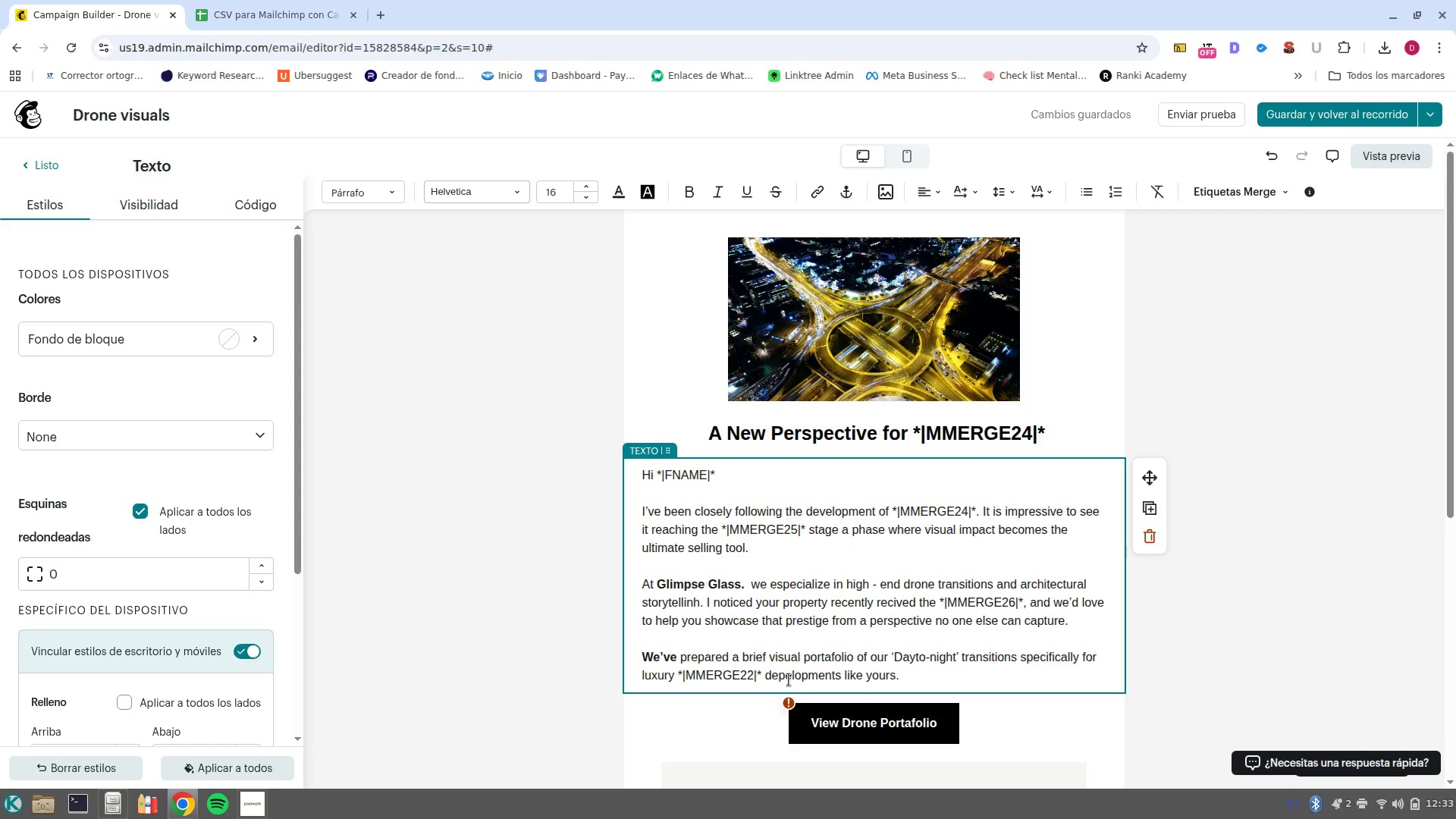 
type(VE)
key(Backspace)
key(Backspace)
type(ve)
 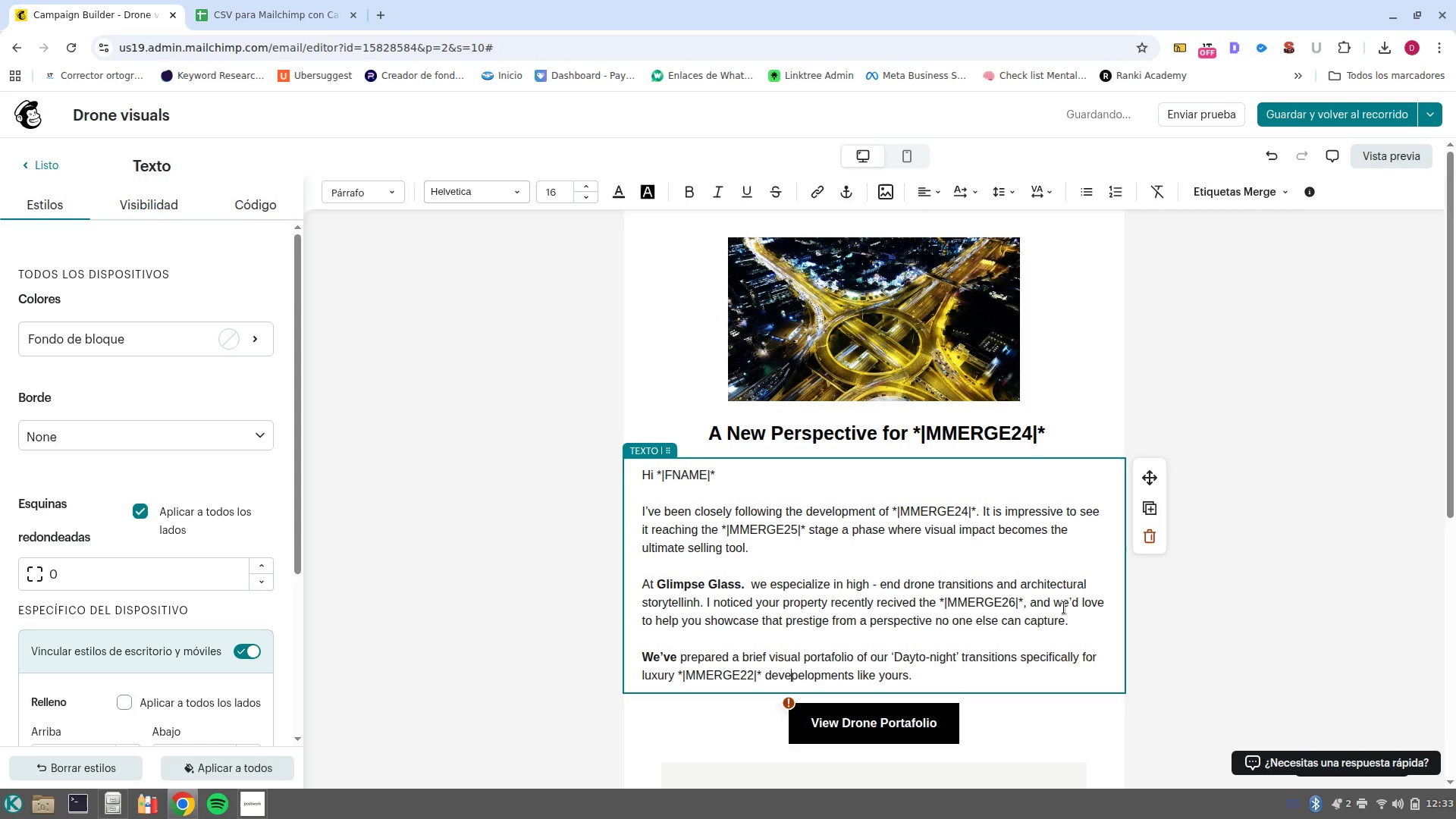 
key(ArrowRight)
 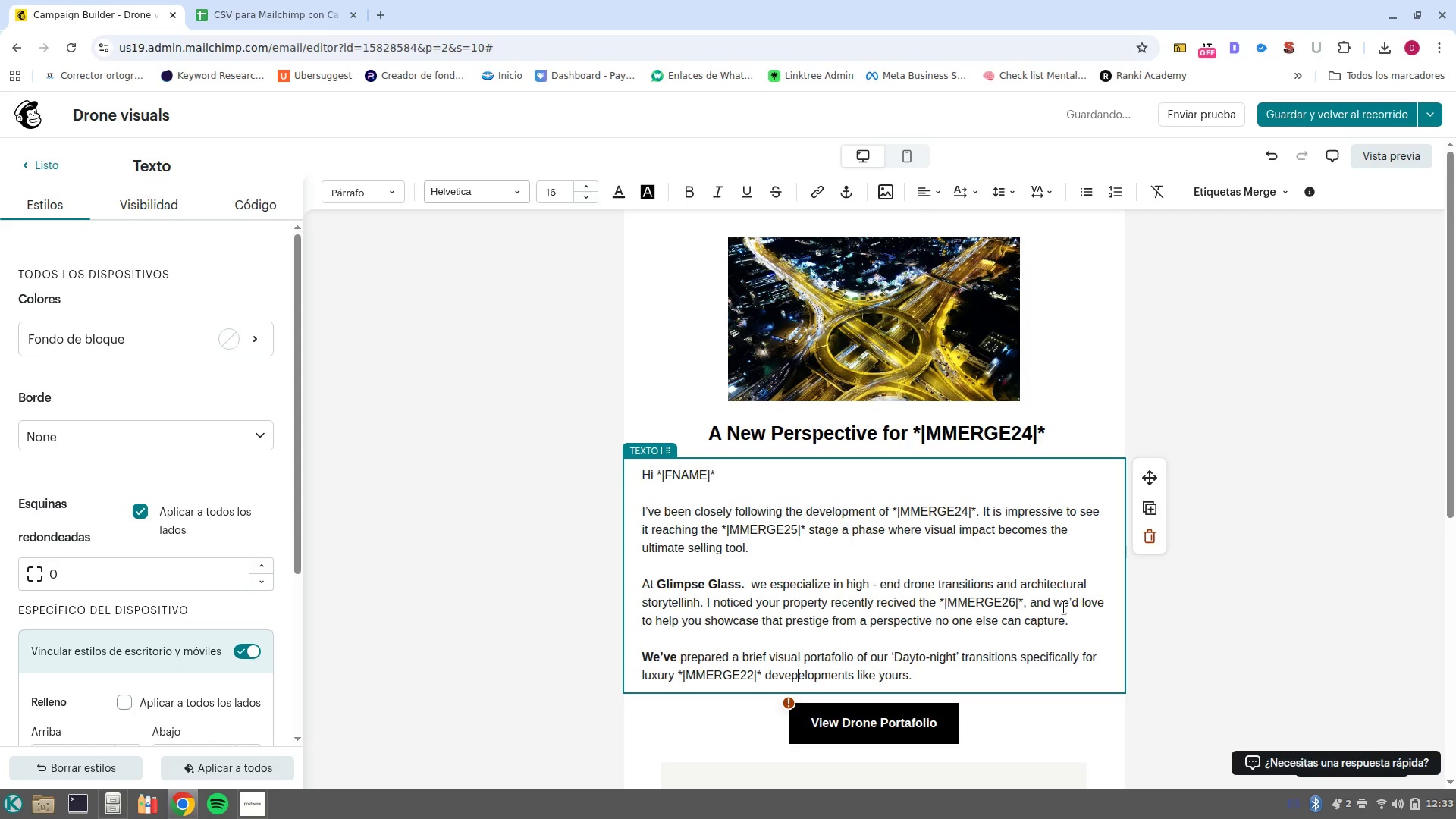 
key(ArrowRight)
 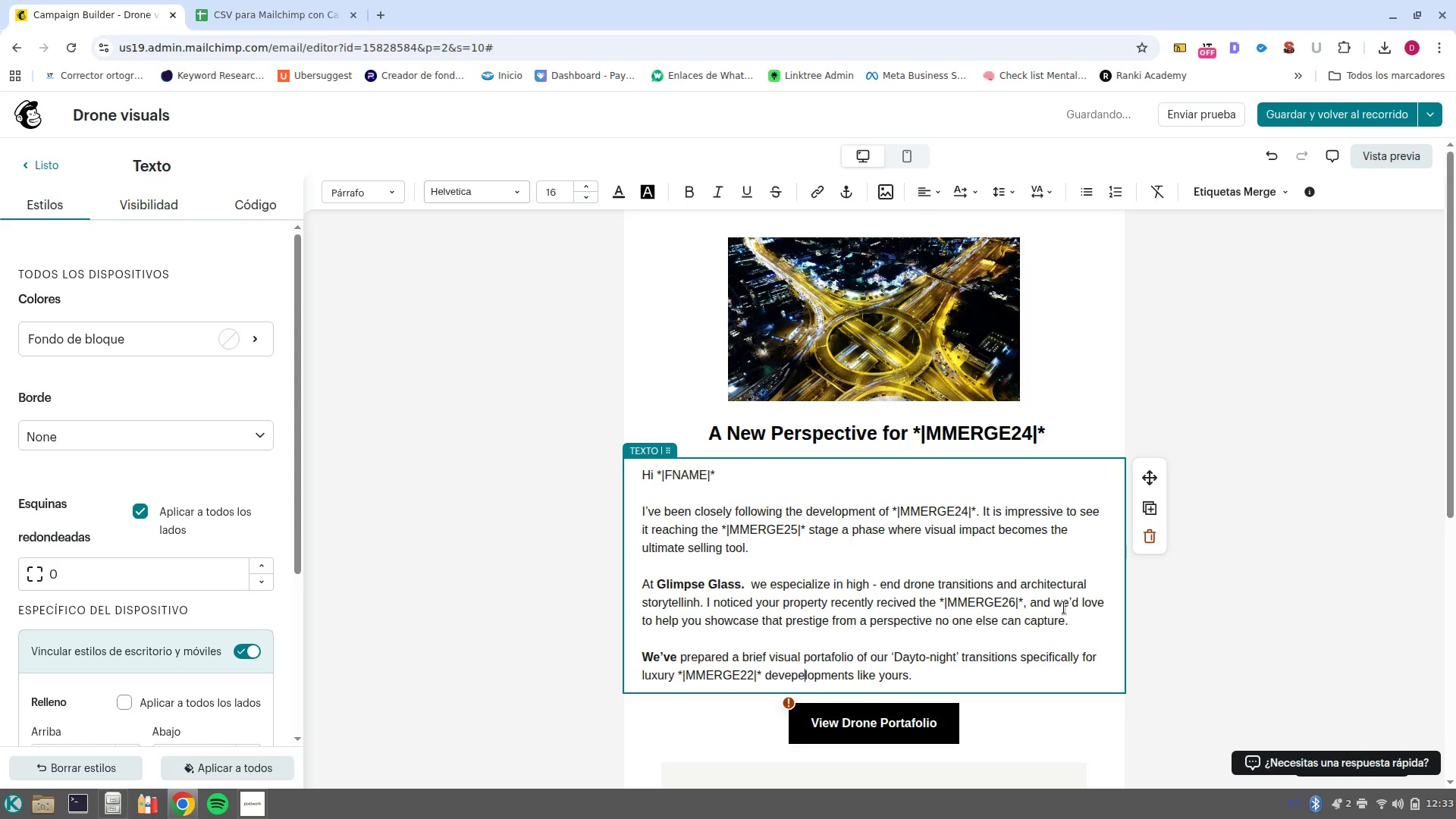 
key(Backspace)
 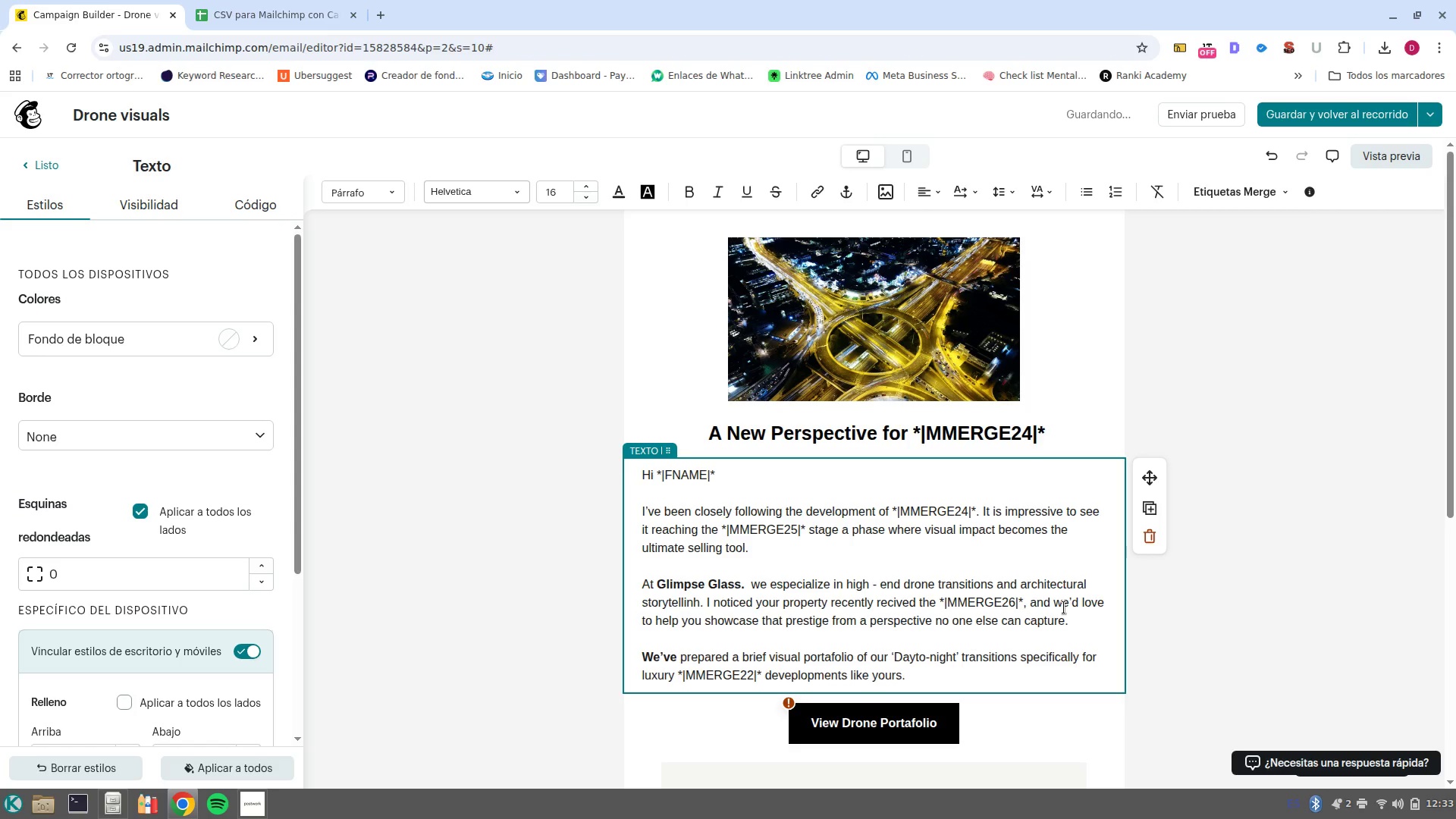 
key(Backspace)
 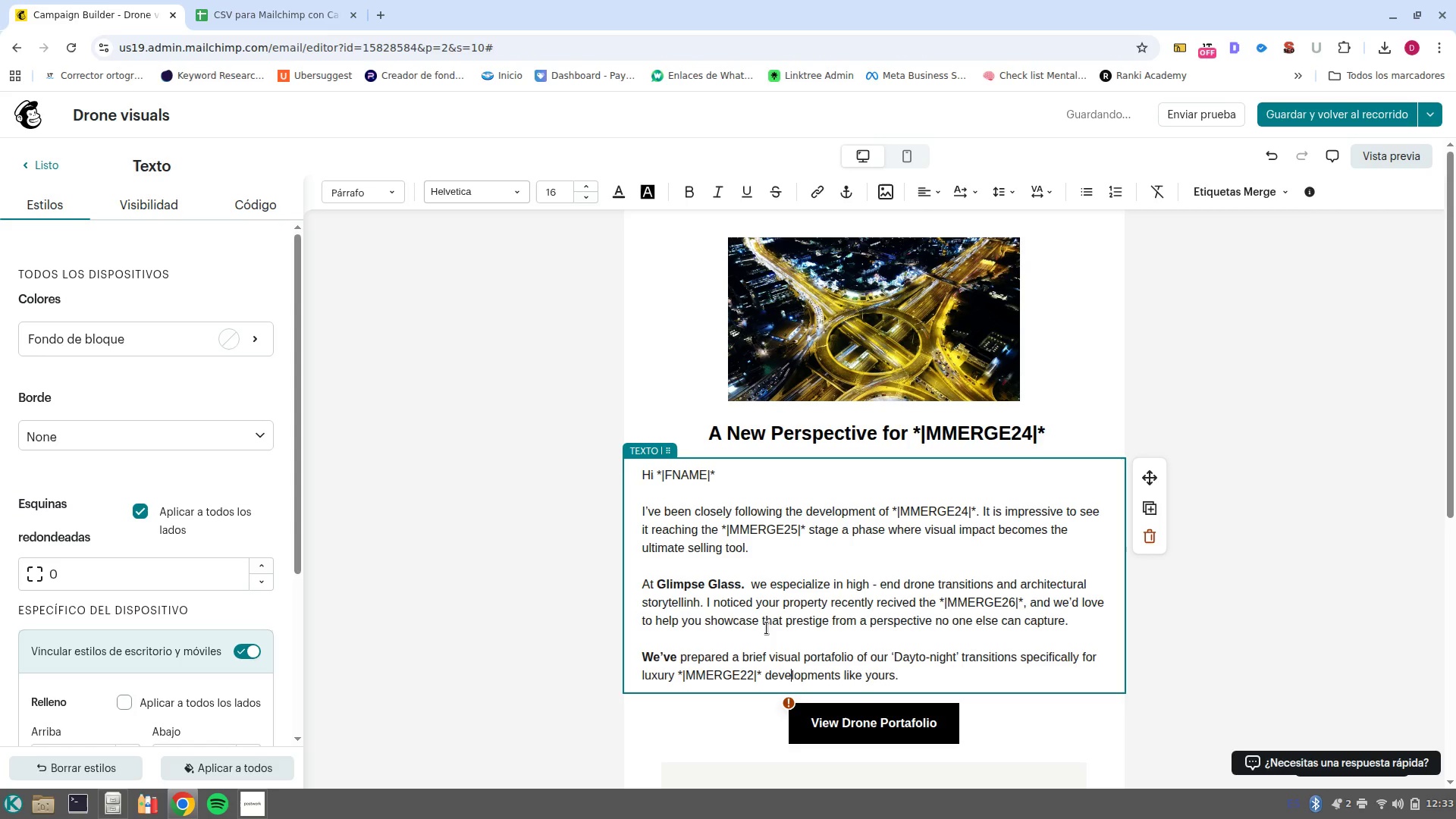 
left_click([702, 601])
 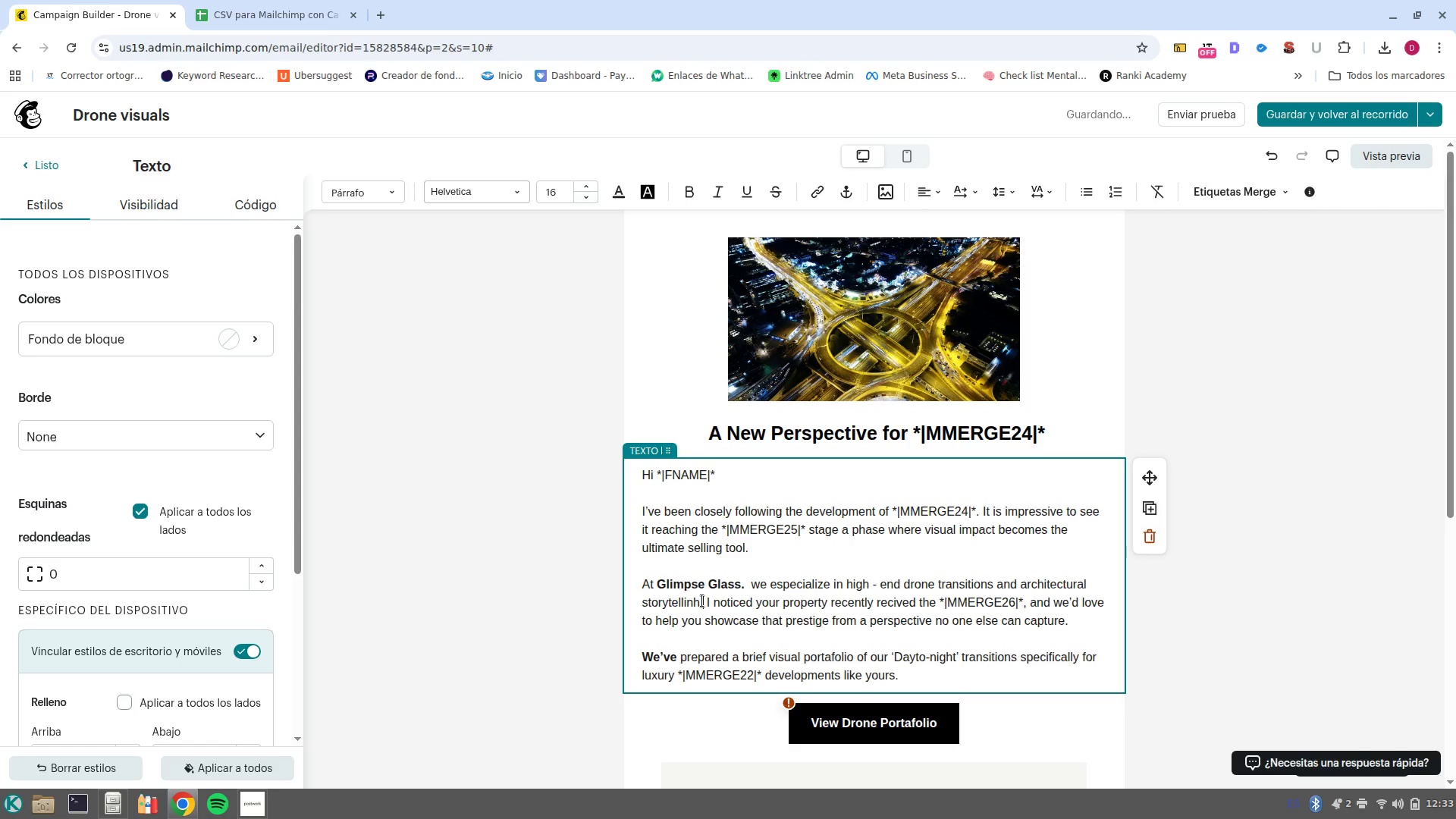 
key(ArrowDown)
 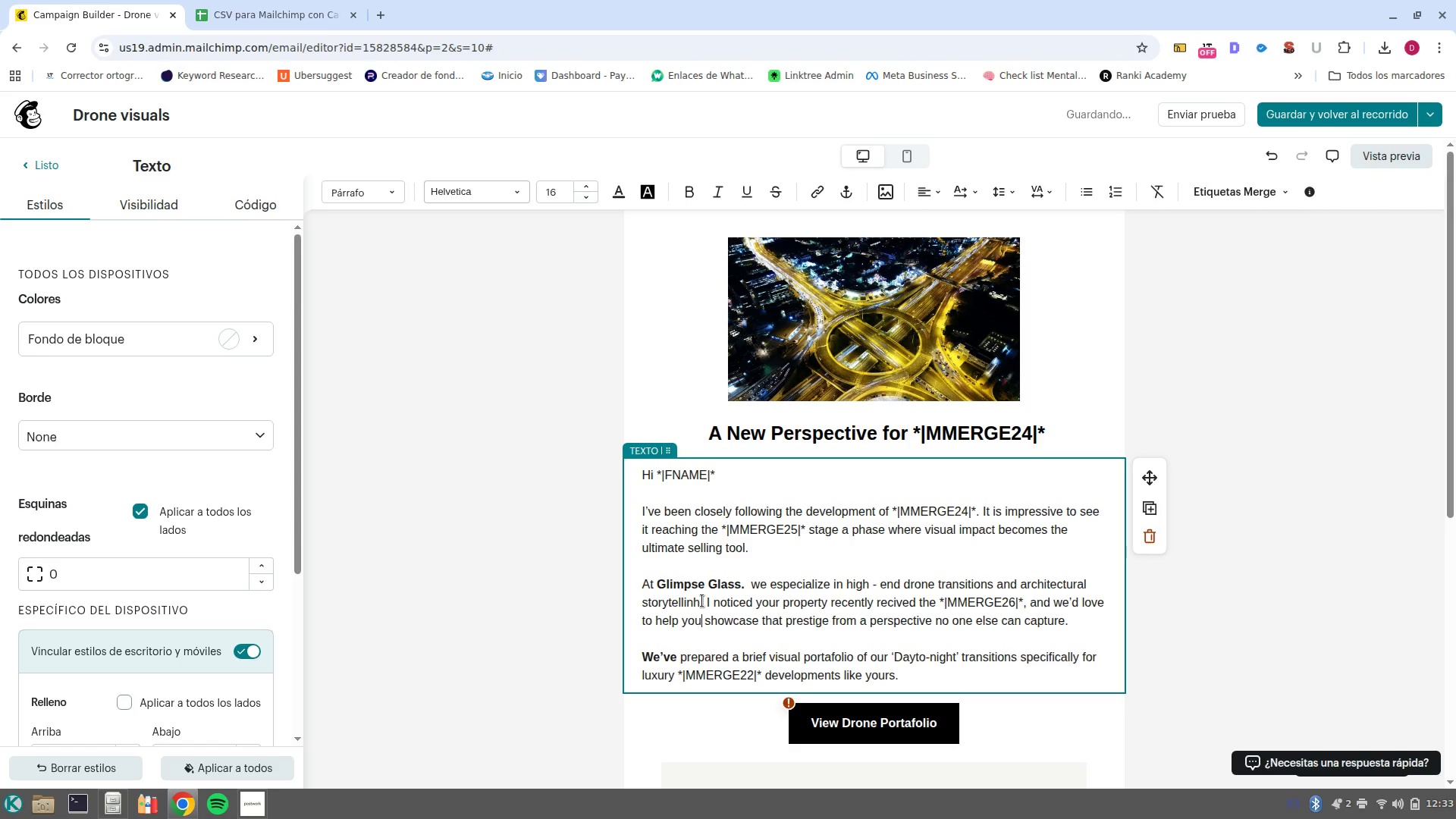 
key(ArrowUp)
 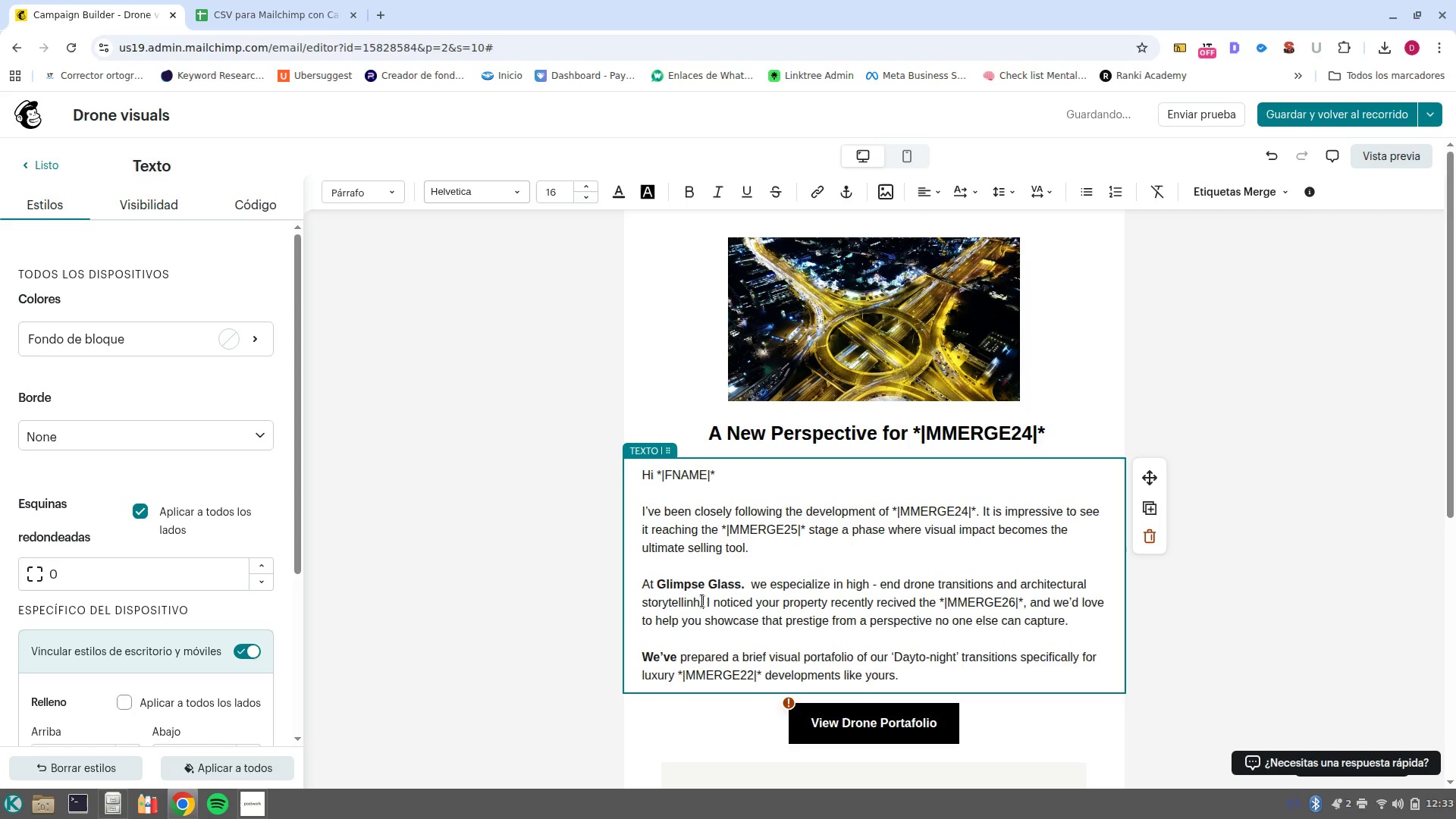 
key(ArrowLeft)
 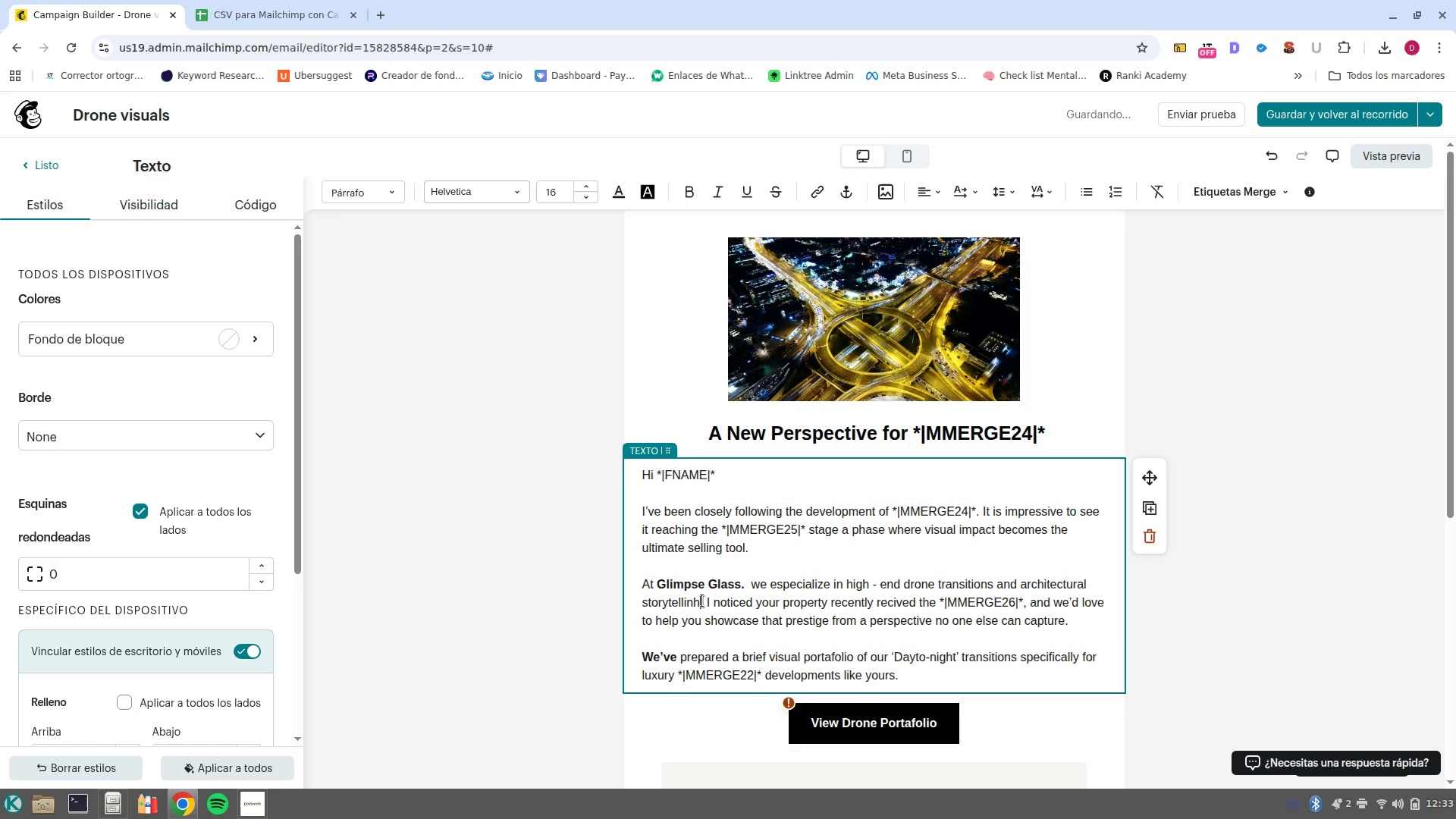 
key(Backspace)
 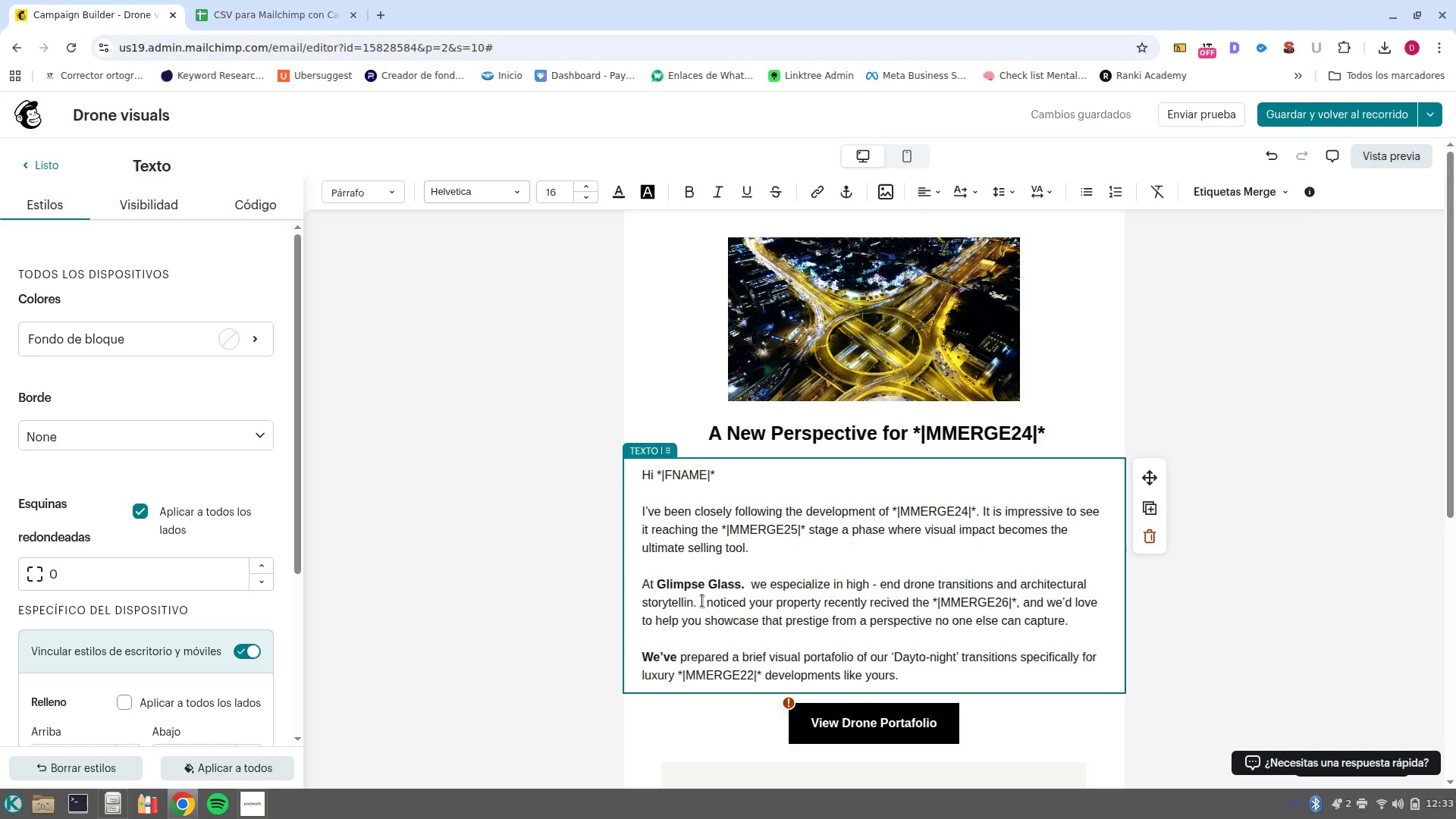 
key(G)
 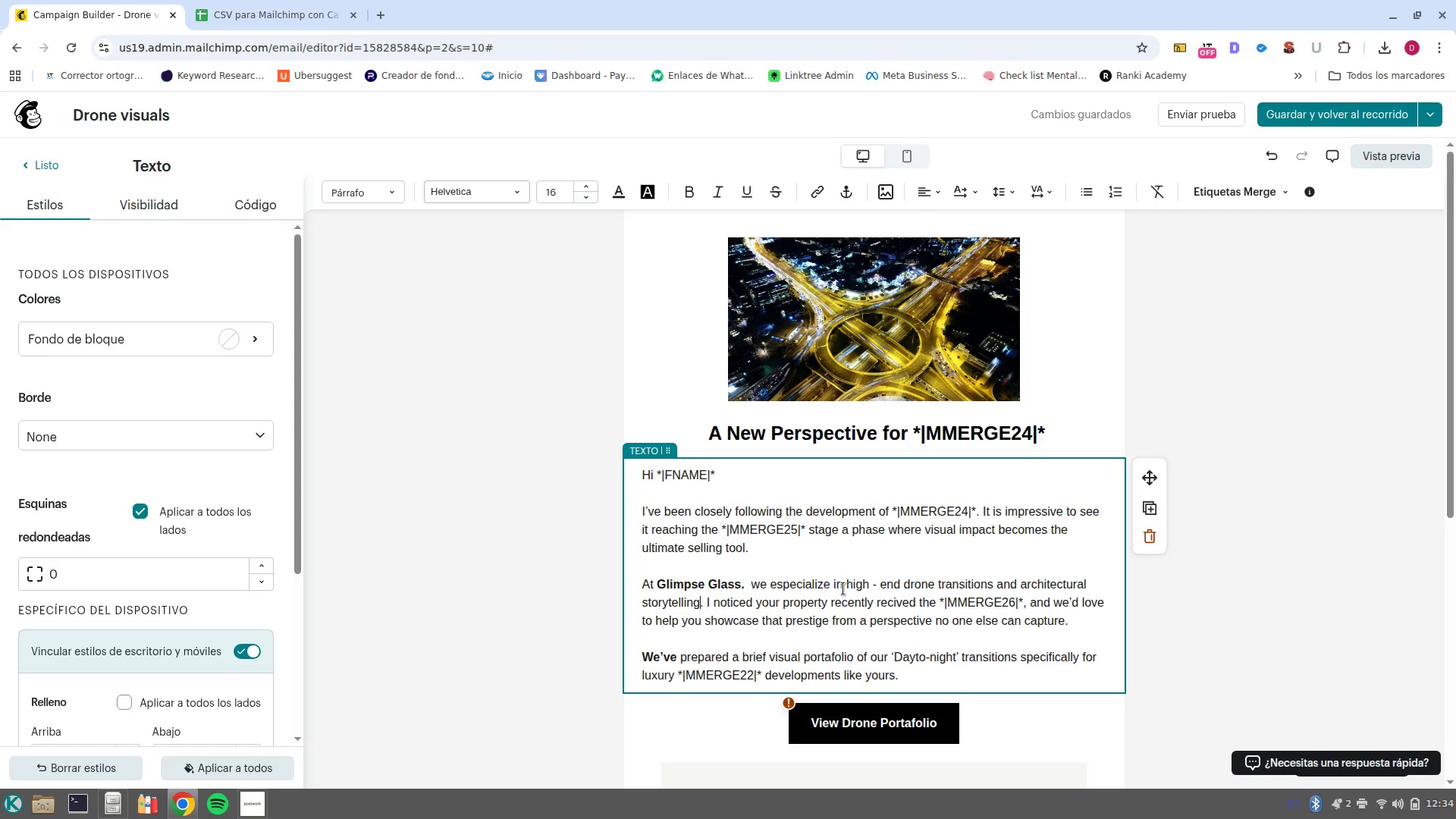 
wait(33.01)
 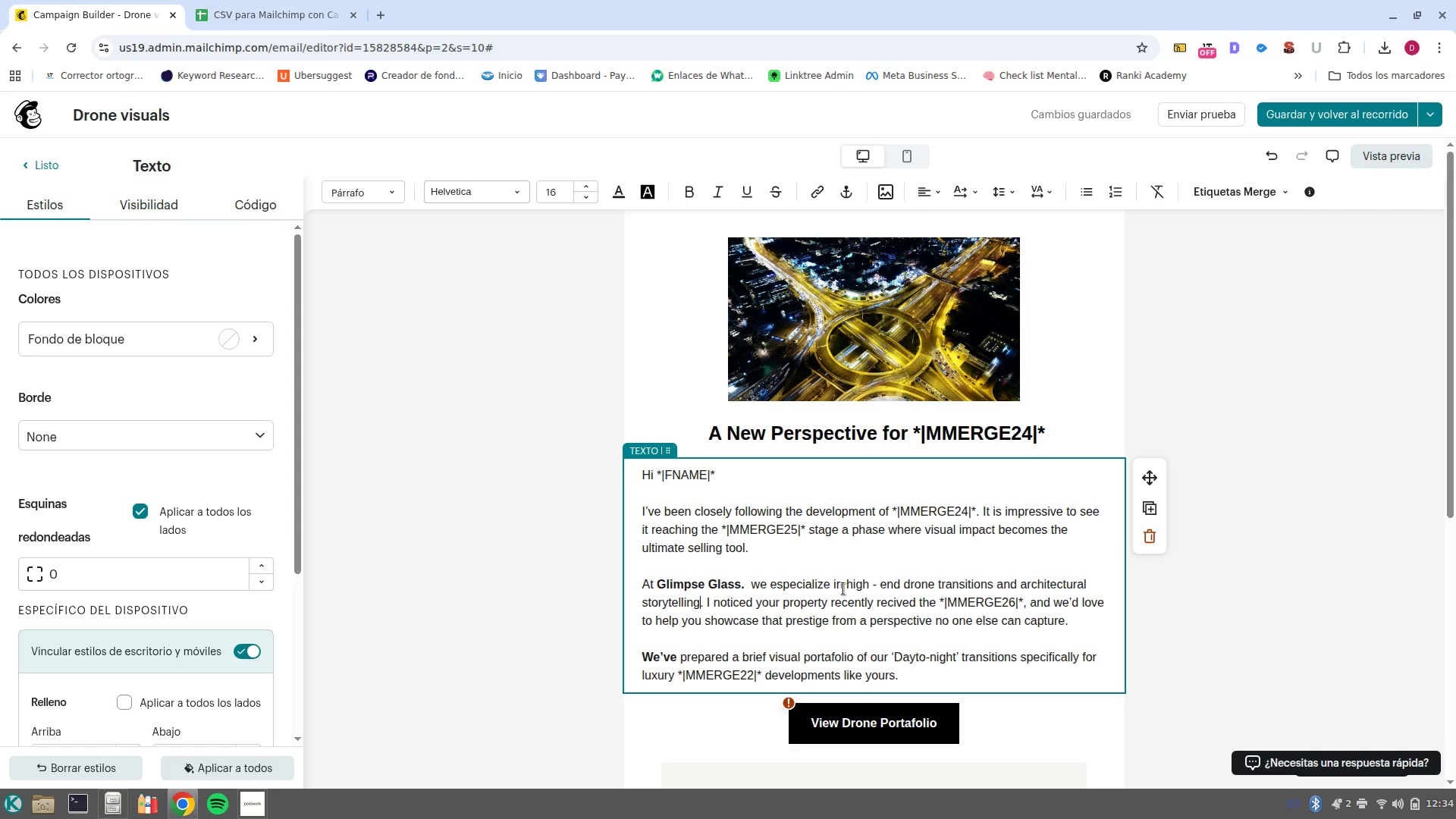 
left_click([898, 607])
 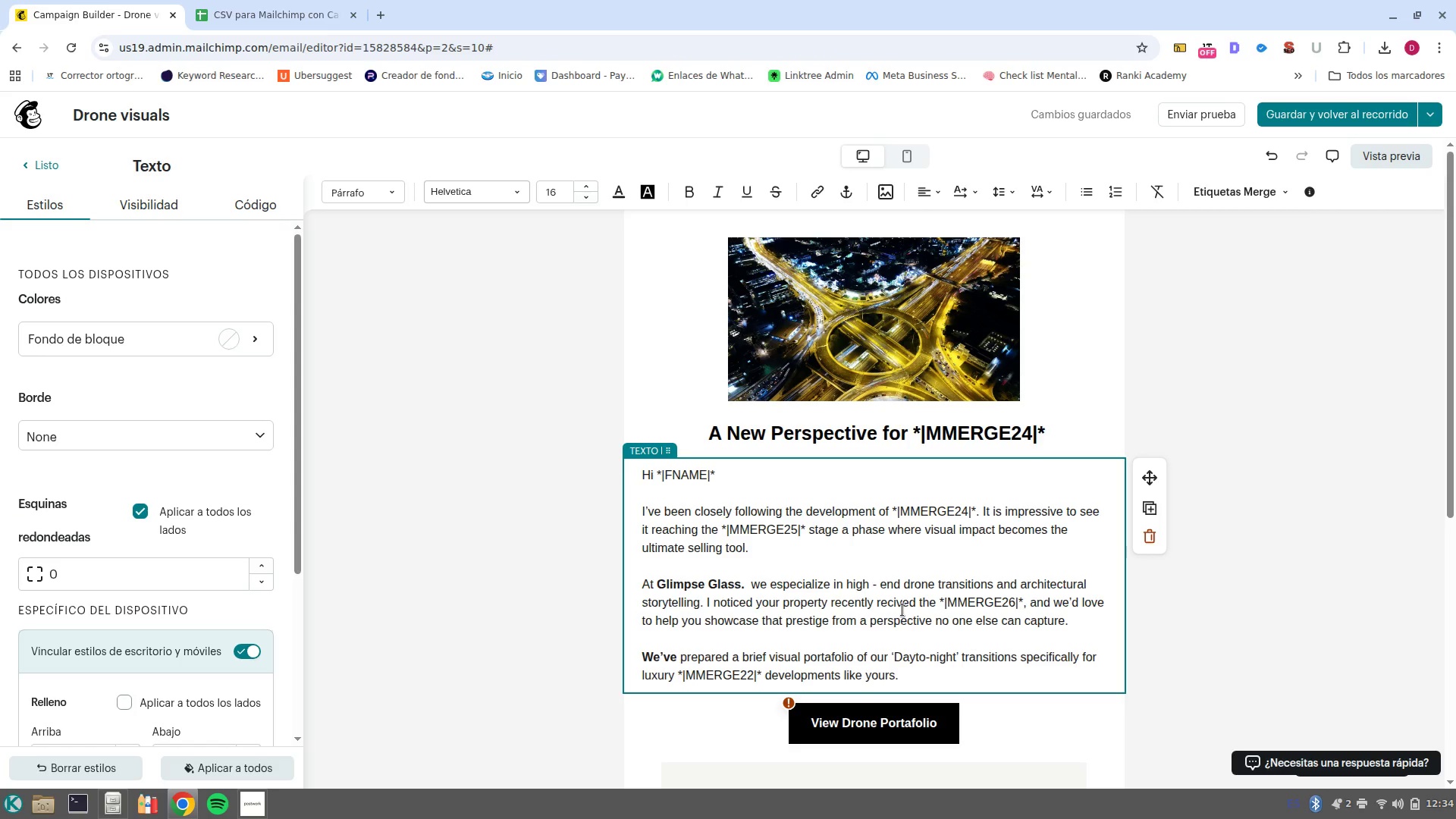 
key(ArrowLeft)
 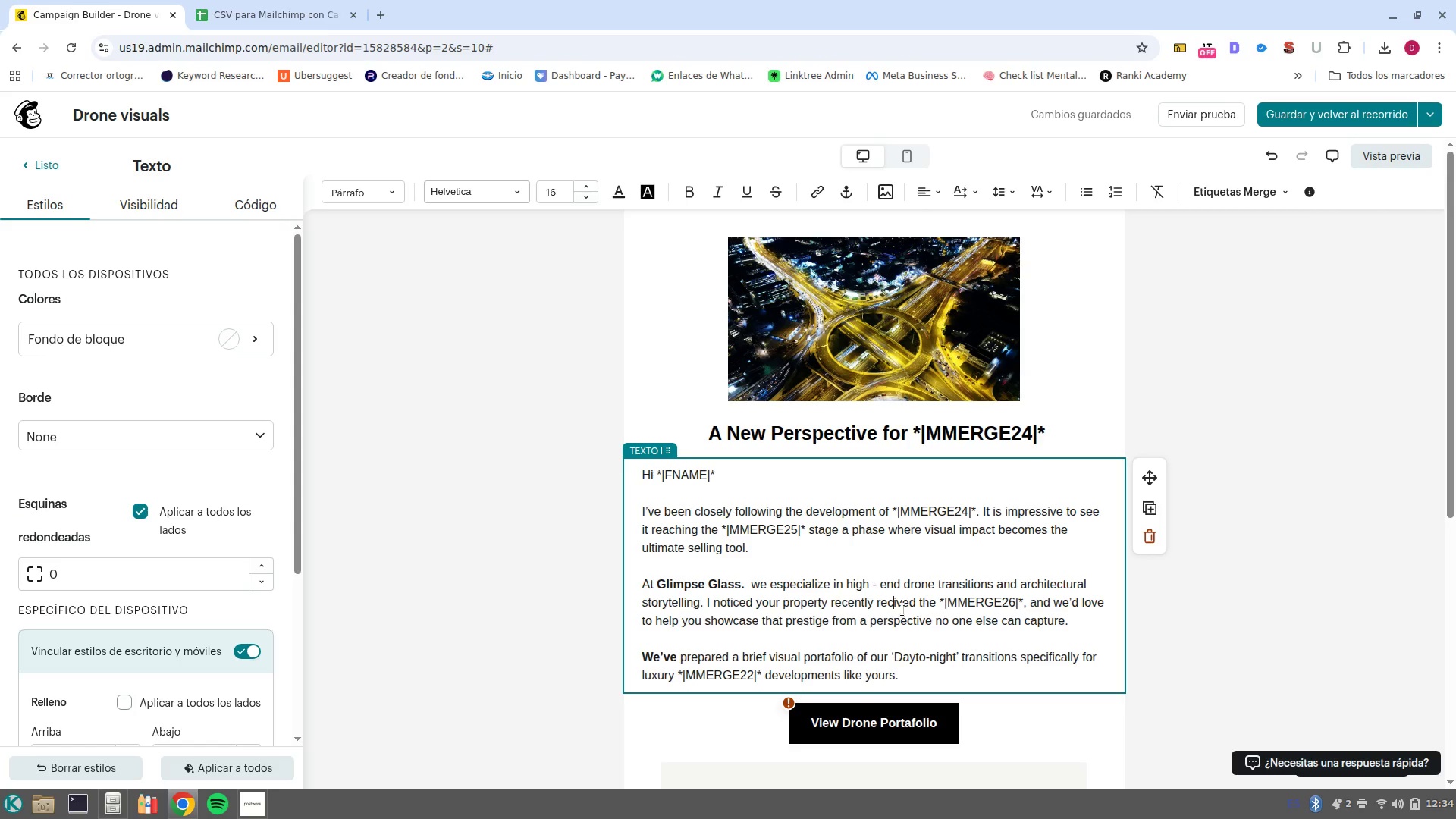 
key(E)
 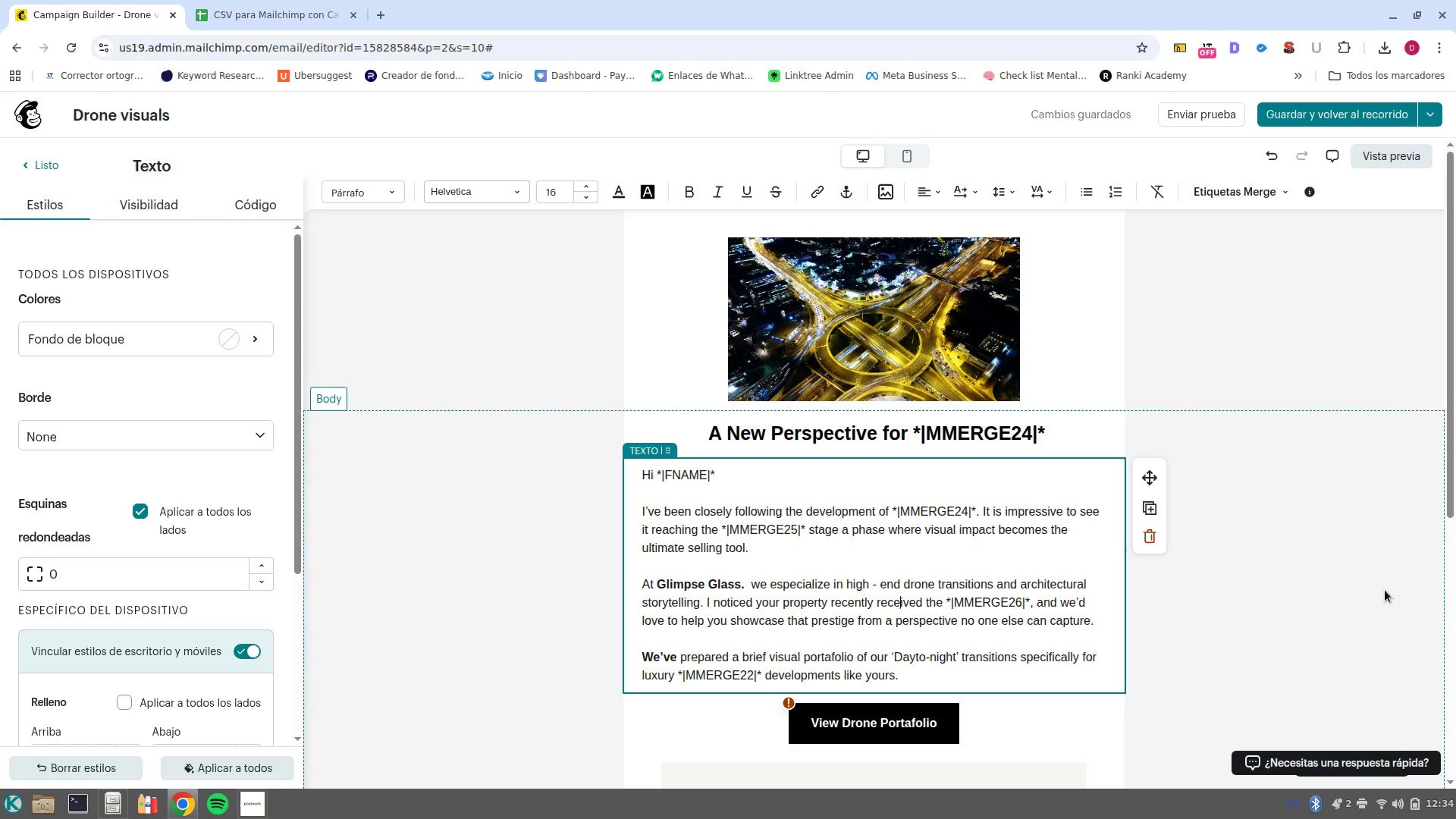 
wait(20.76)
 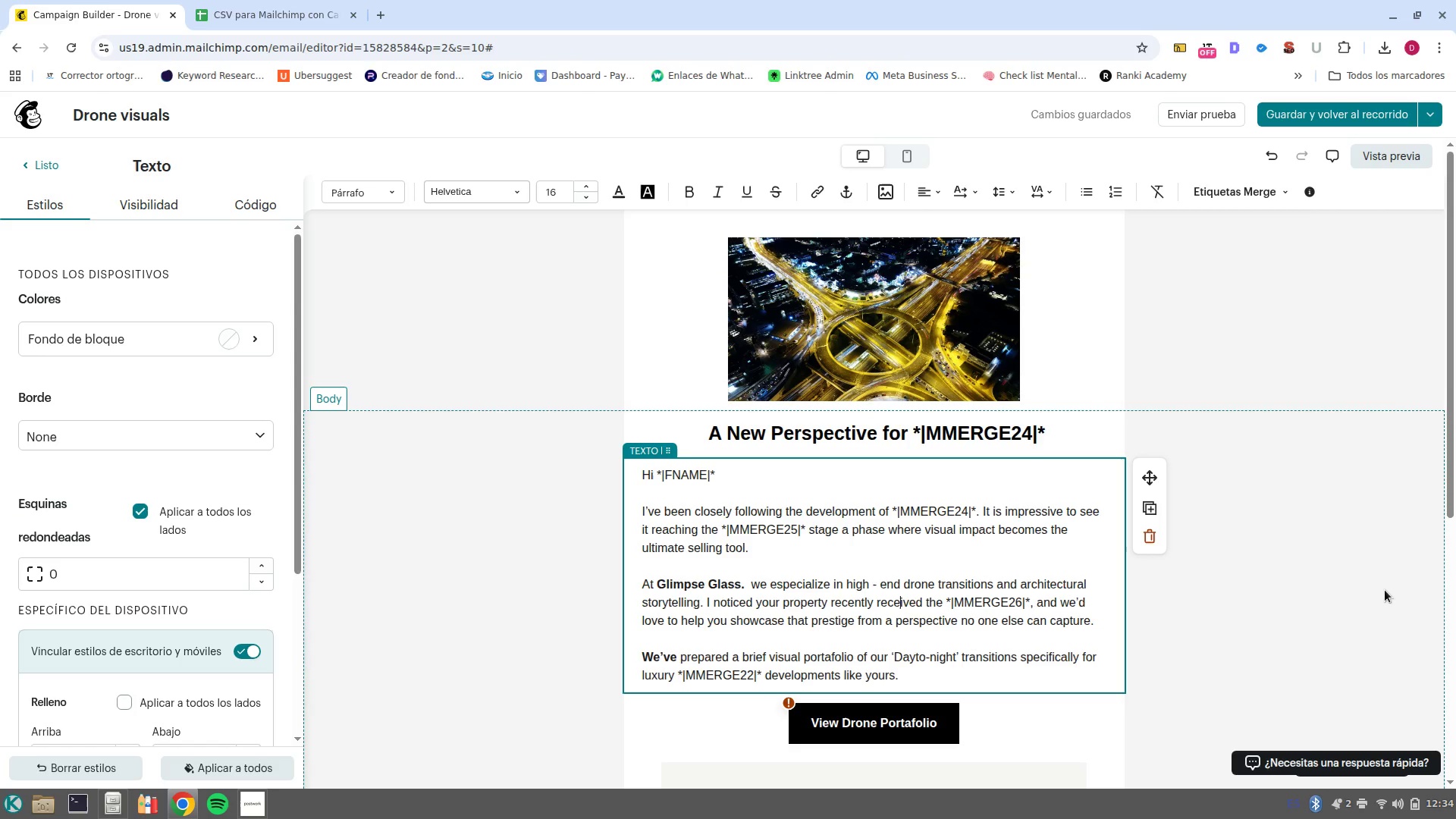 
scroll: coordinate [1420, 531], scroll_direction: down, amount: 3.0
 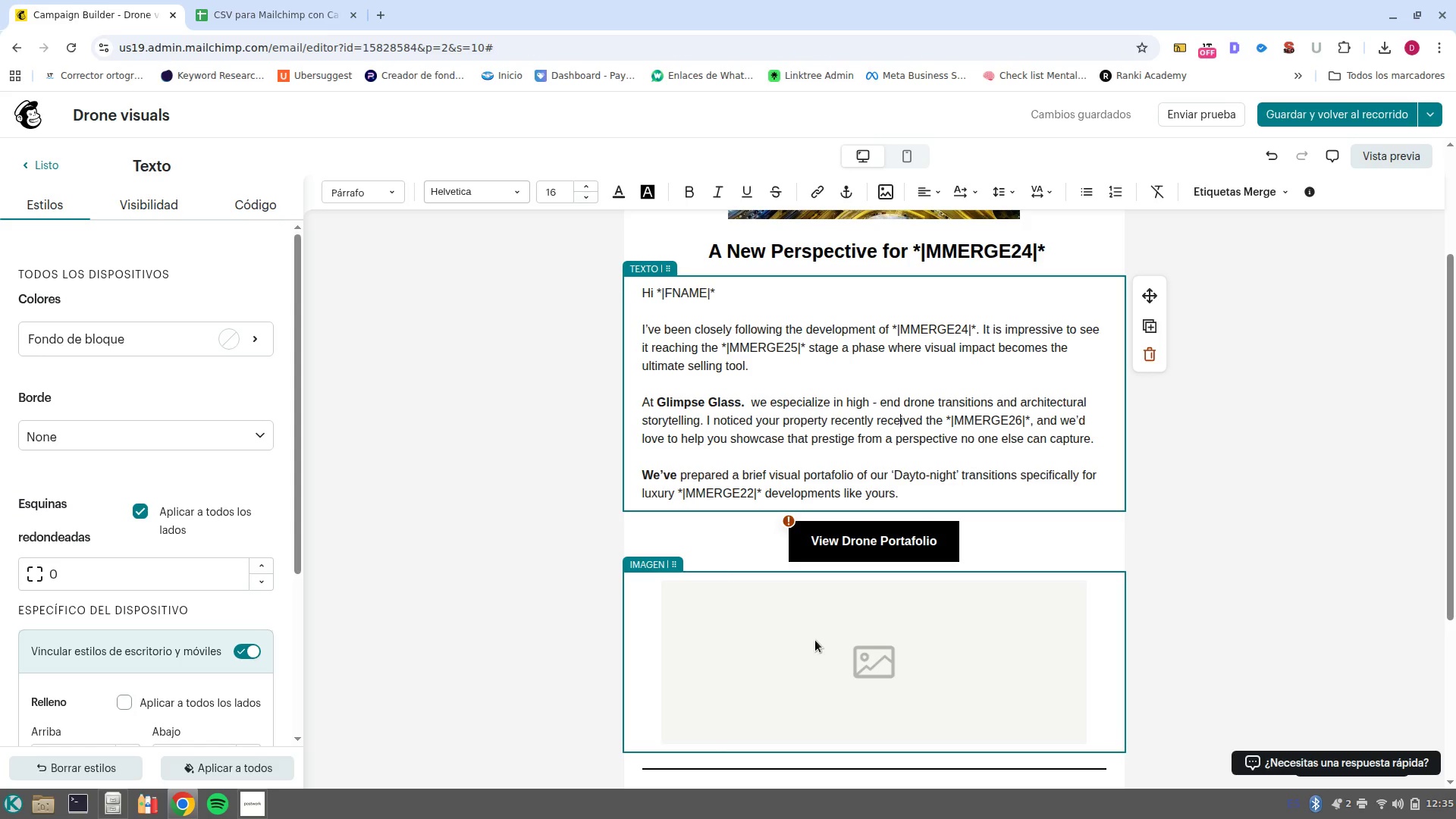 
wait(51.42)
 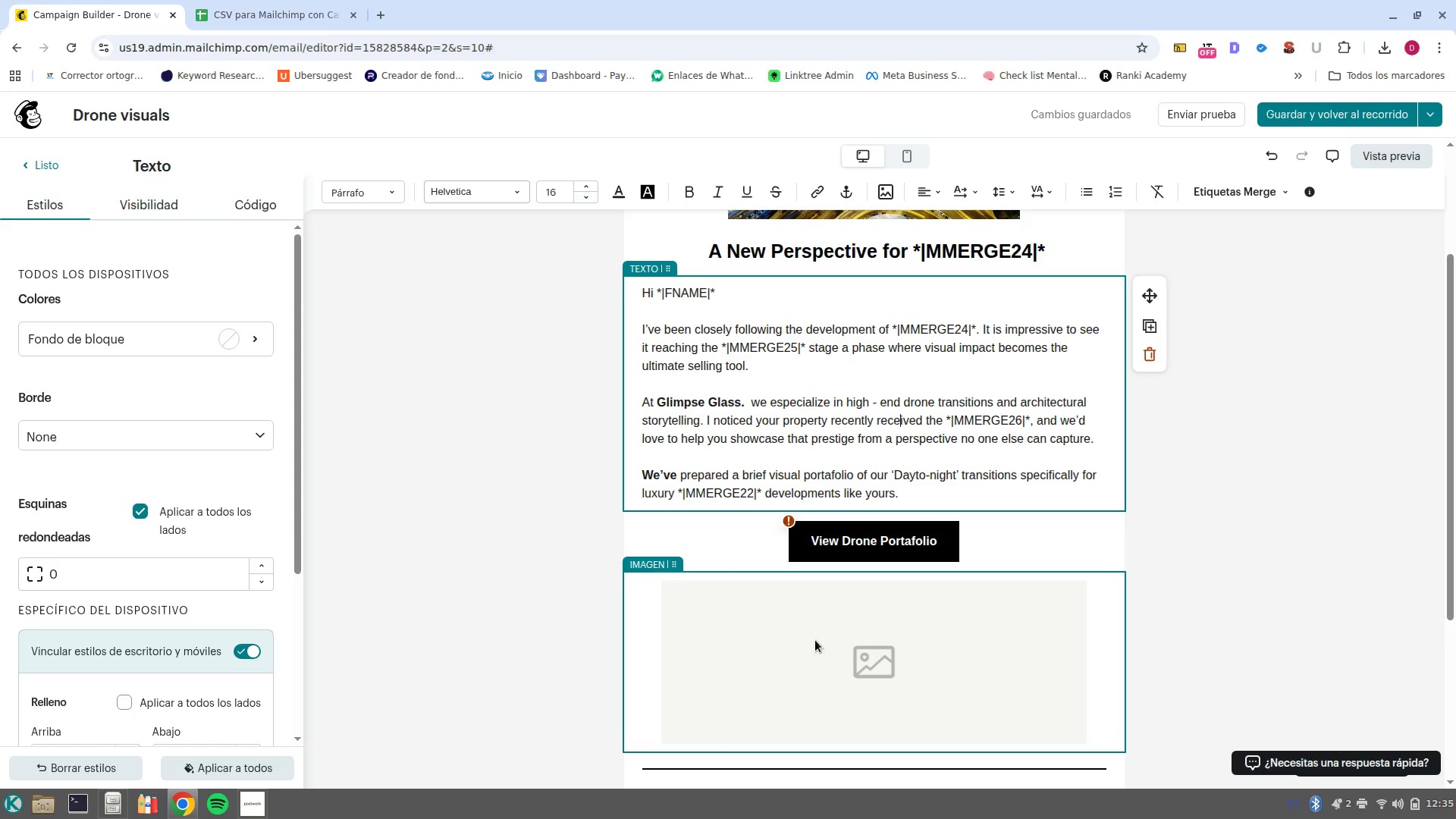 
left_click([779, 664])
 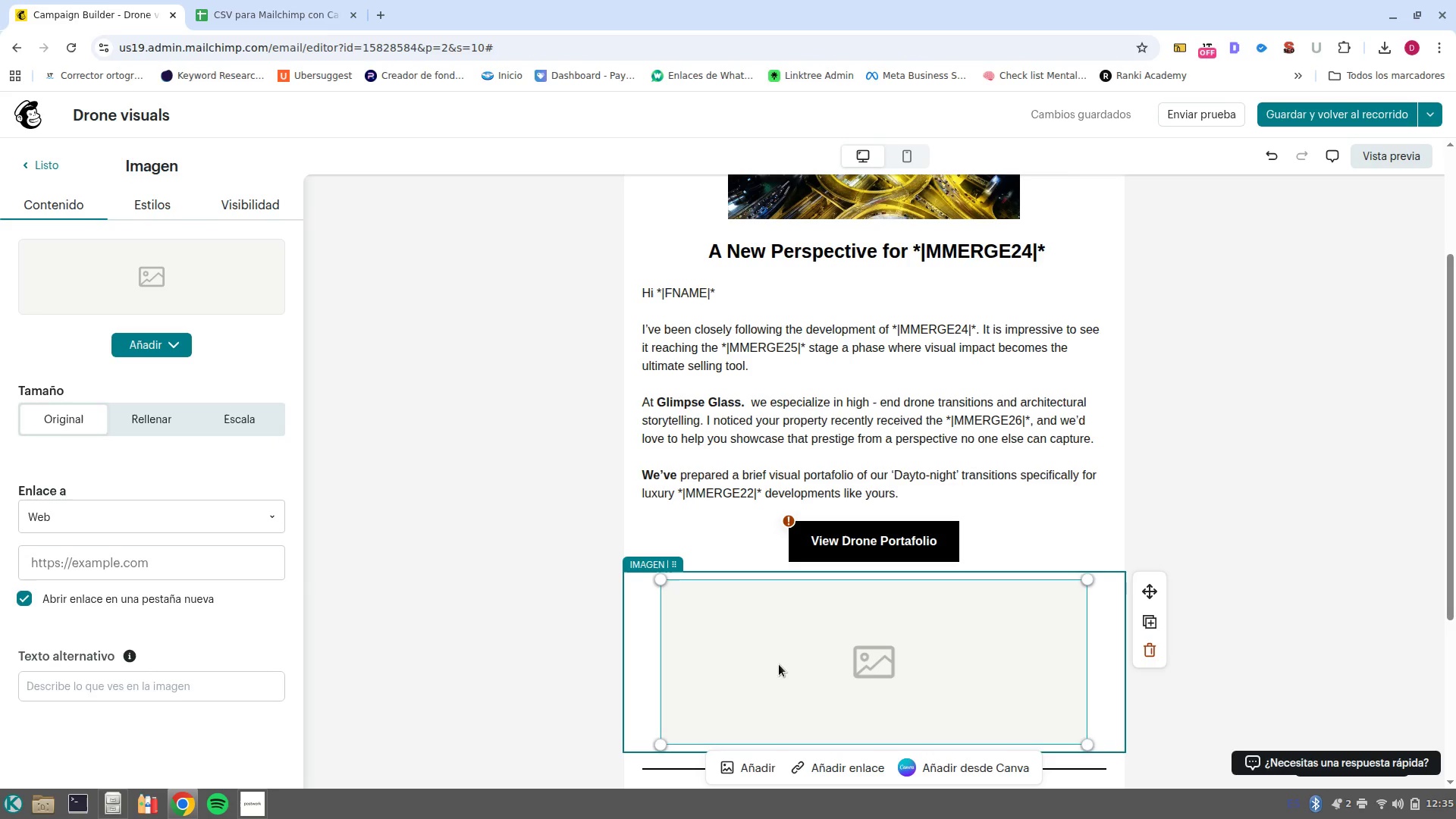 
wait(13.03)
 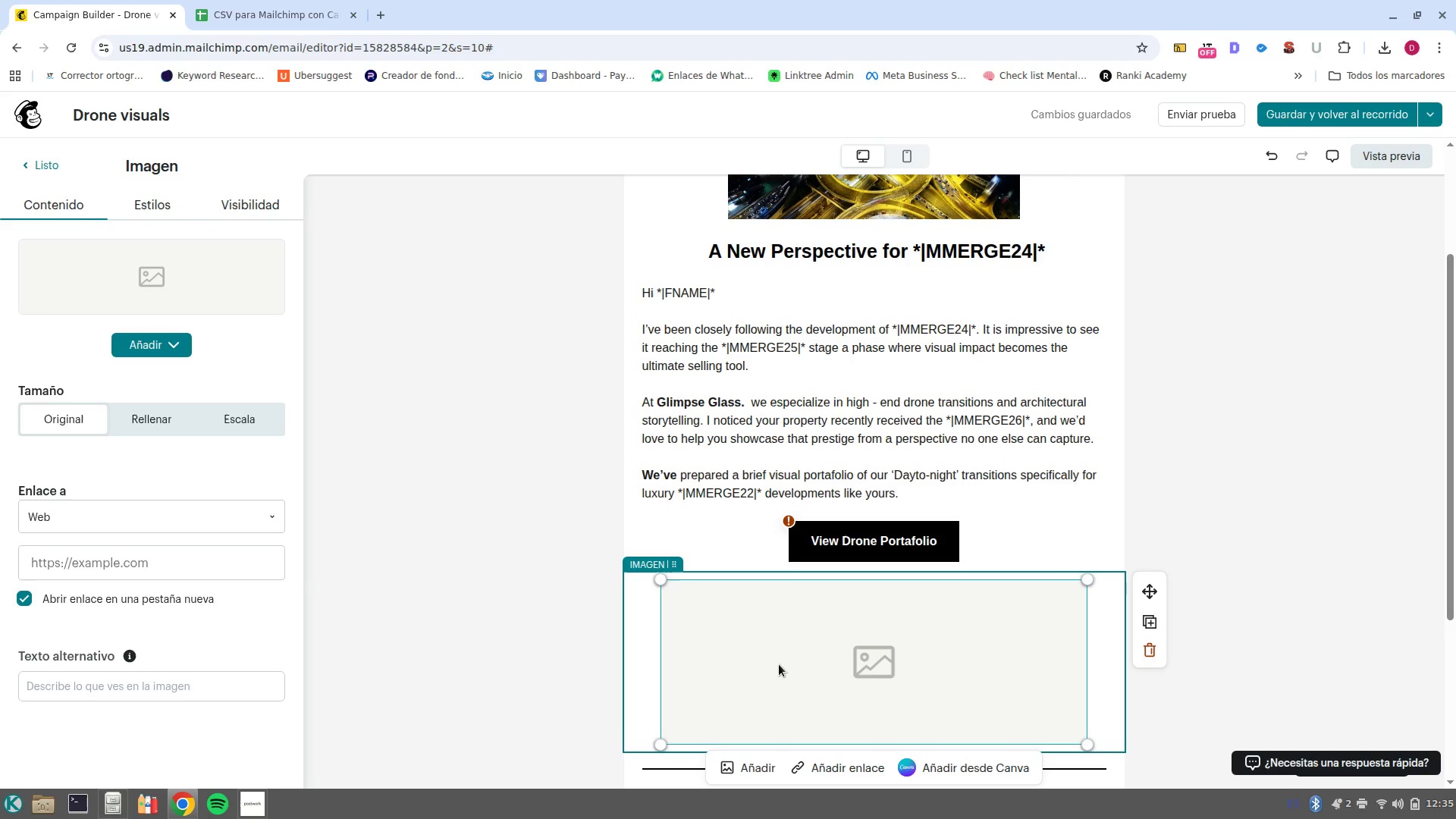 
left_click([1153, 649])
 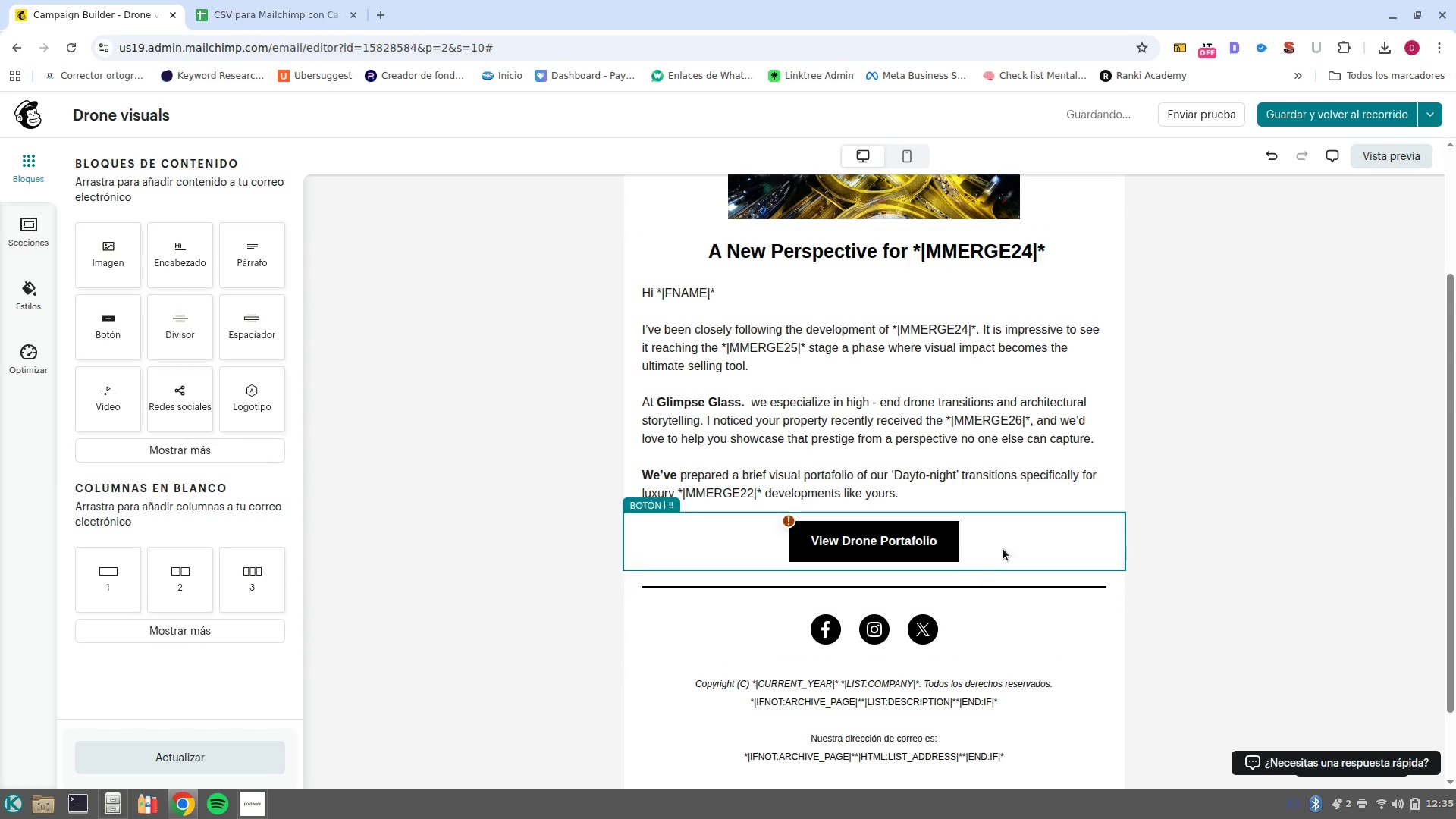 
scroll: coordinate [1056, 533], scroll_direction: up, amount: 4.0
 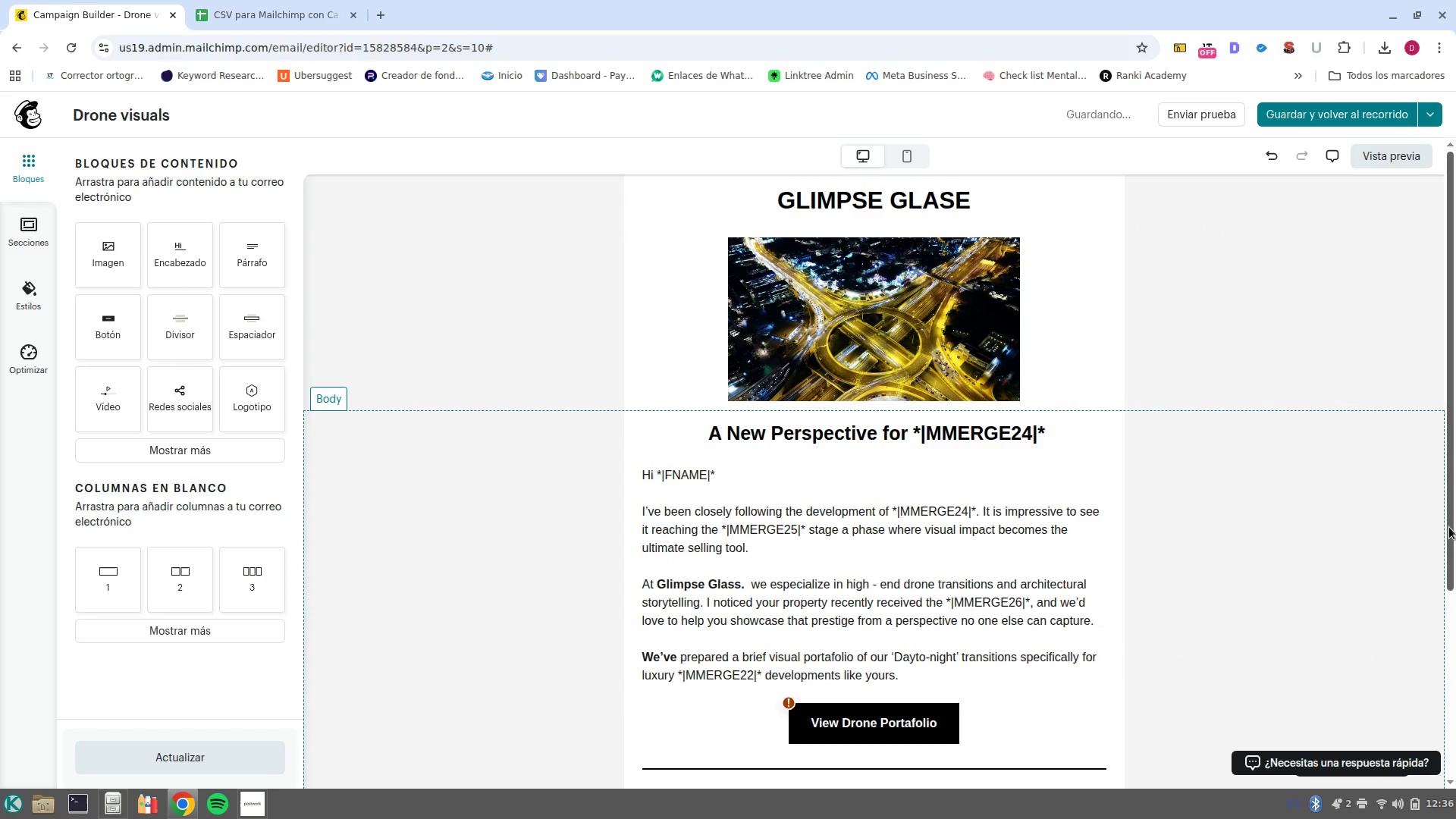 
left_click([907, 341])
 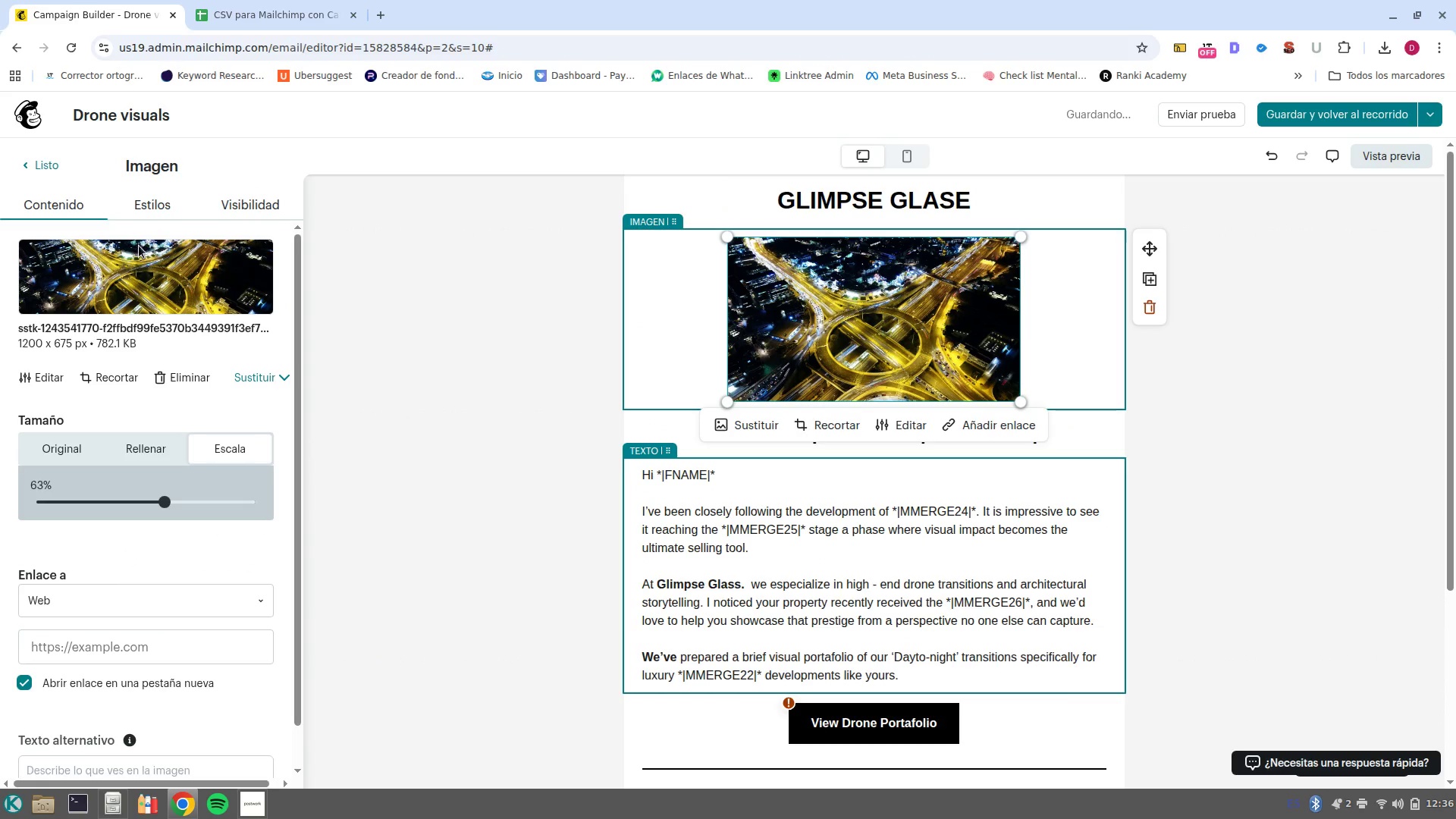 
left_click([164, 202])
 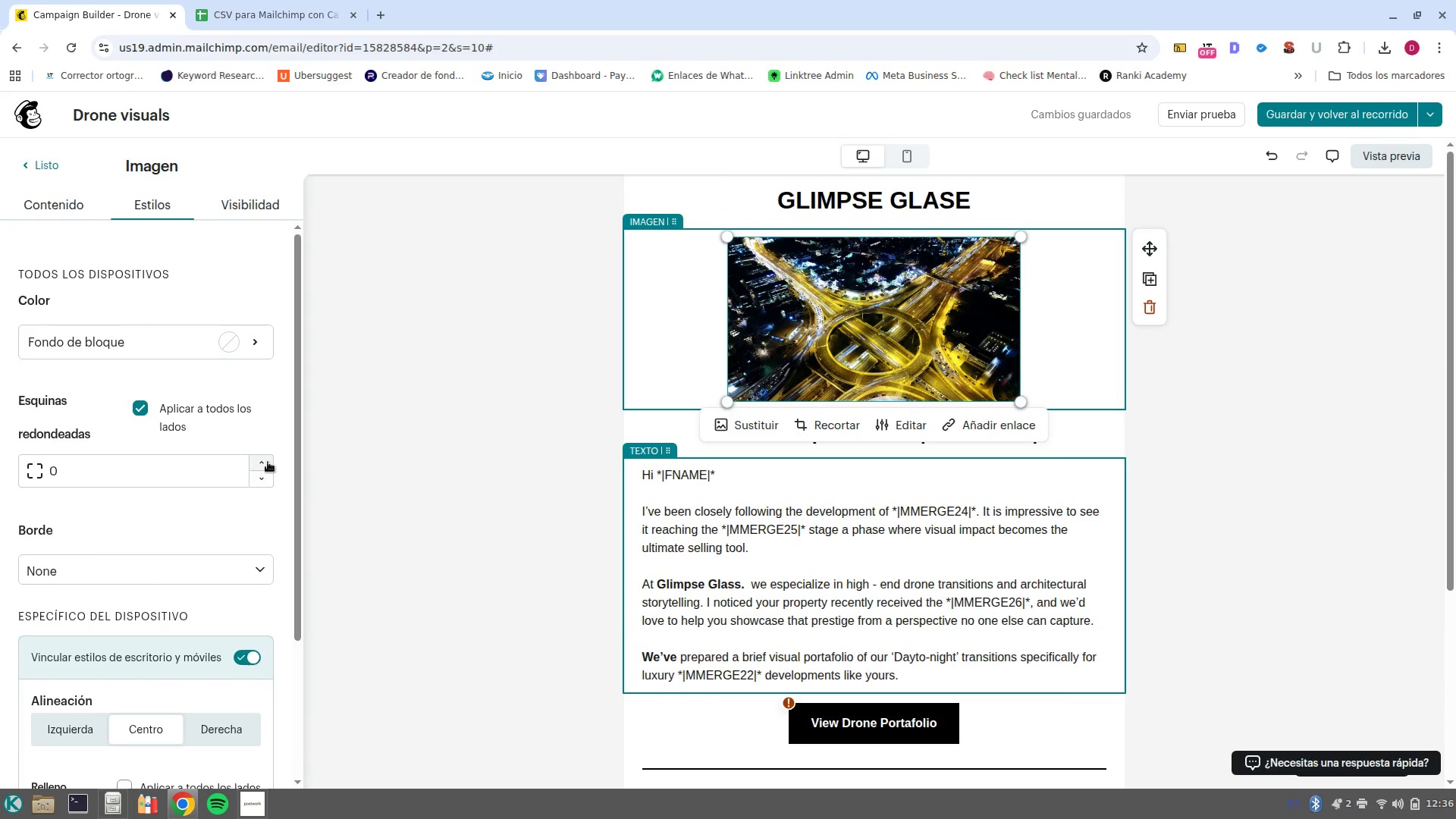 
left_click([269, 459])
 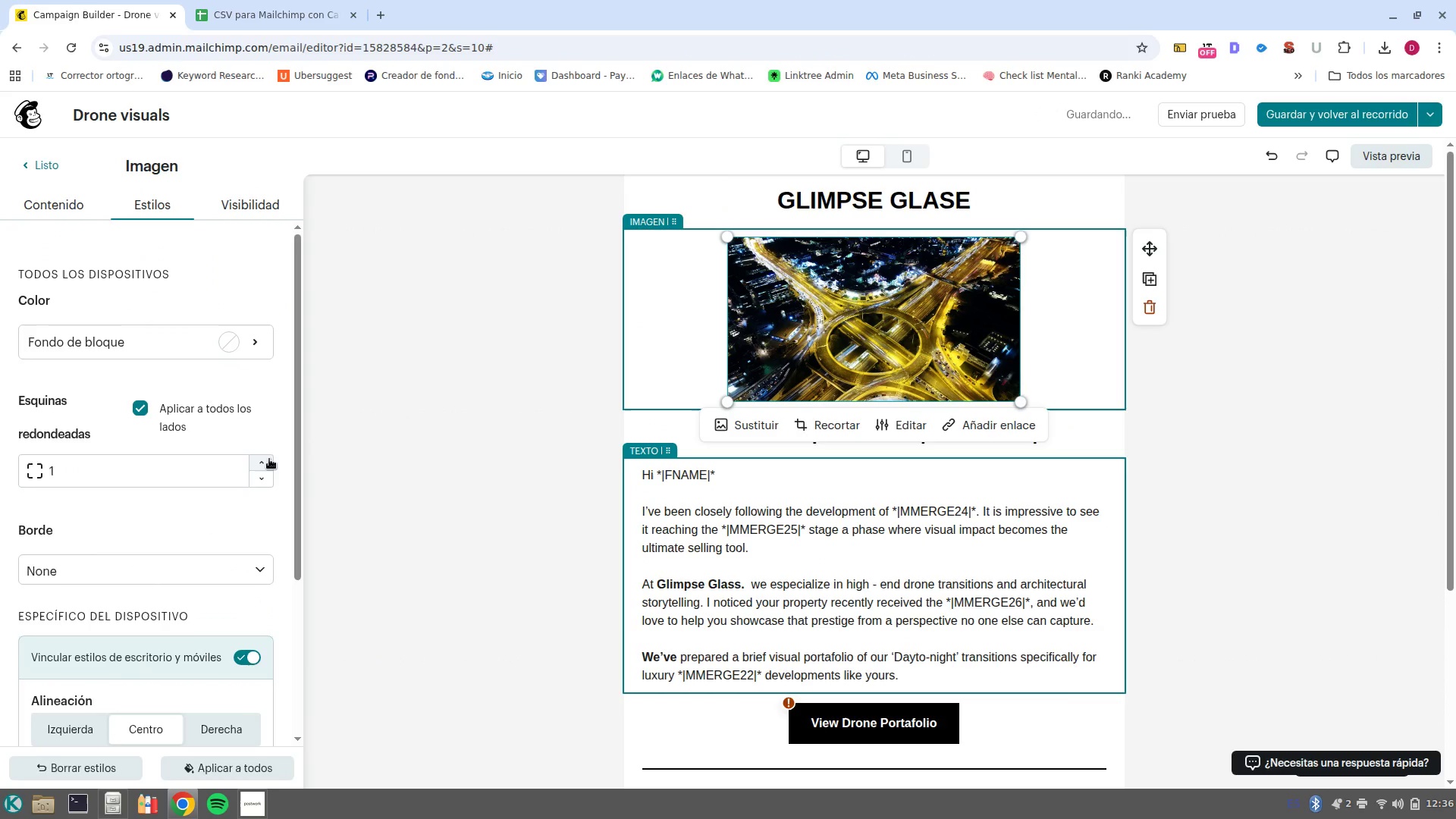 
double_click([269, 459])
 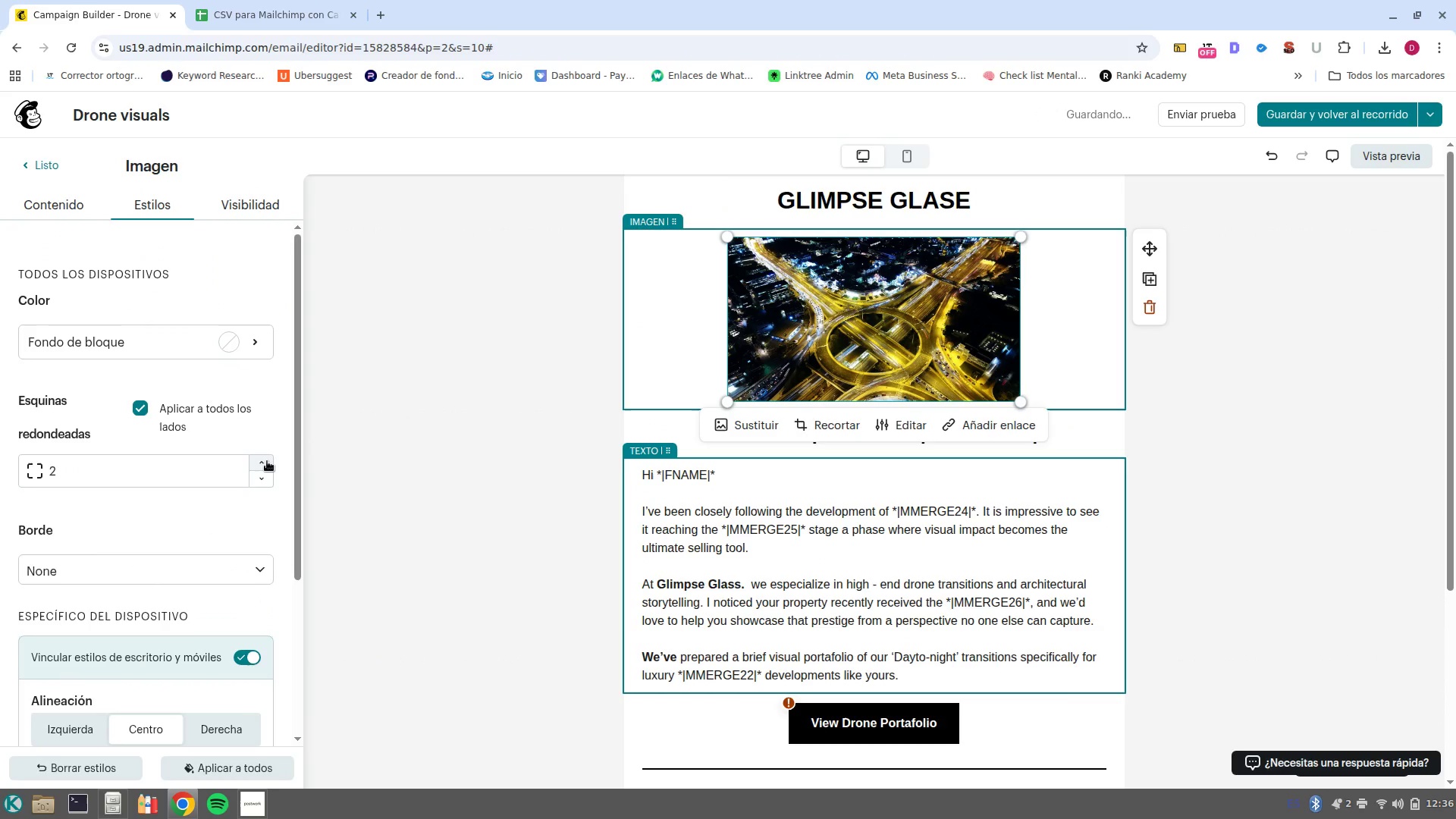 
double_click([267, 461])
 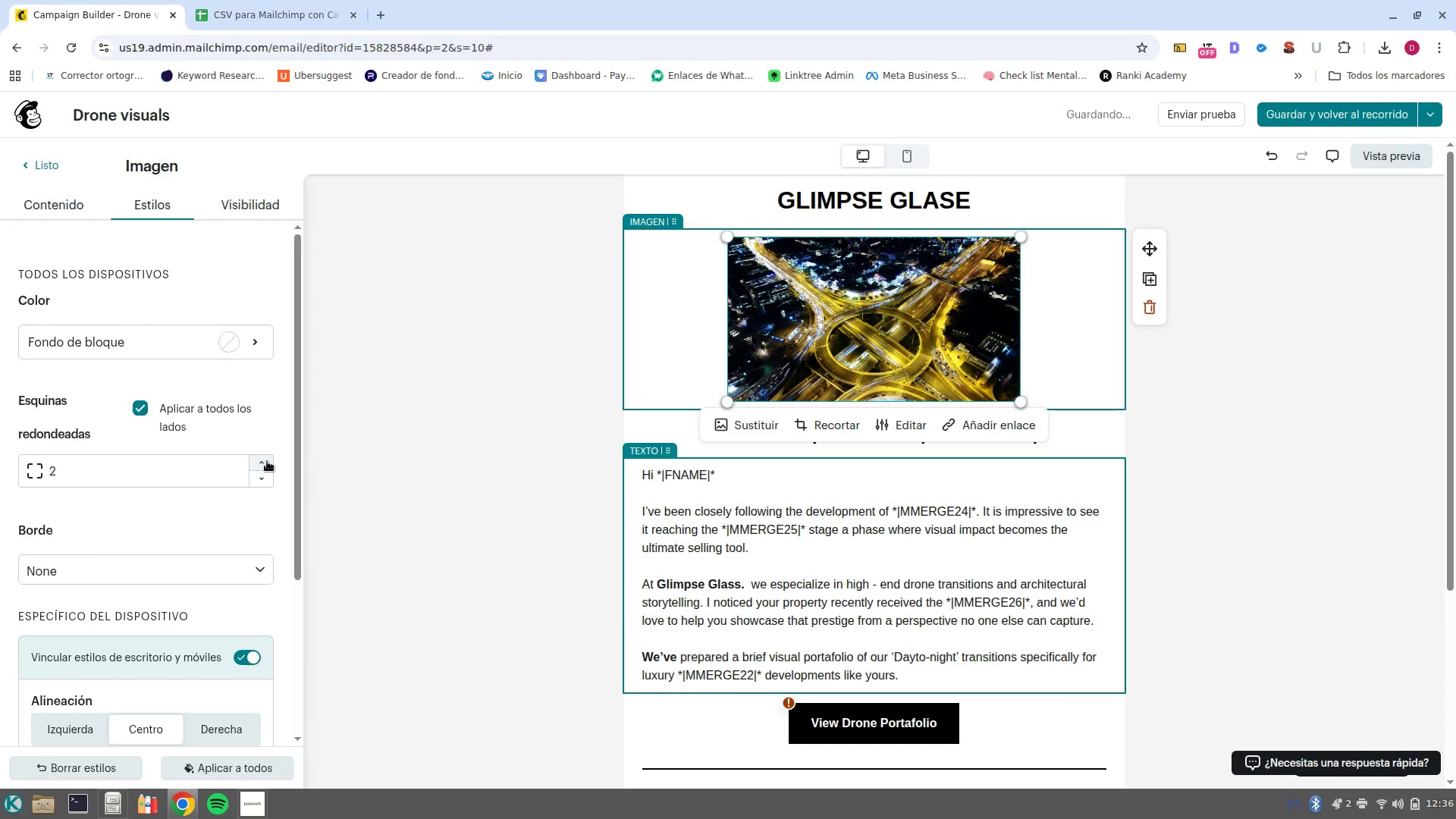 
triple_click([267, 461])
 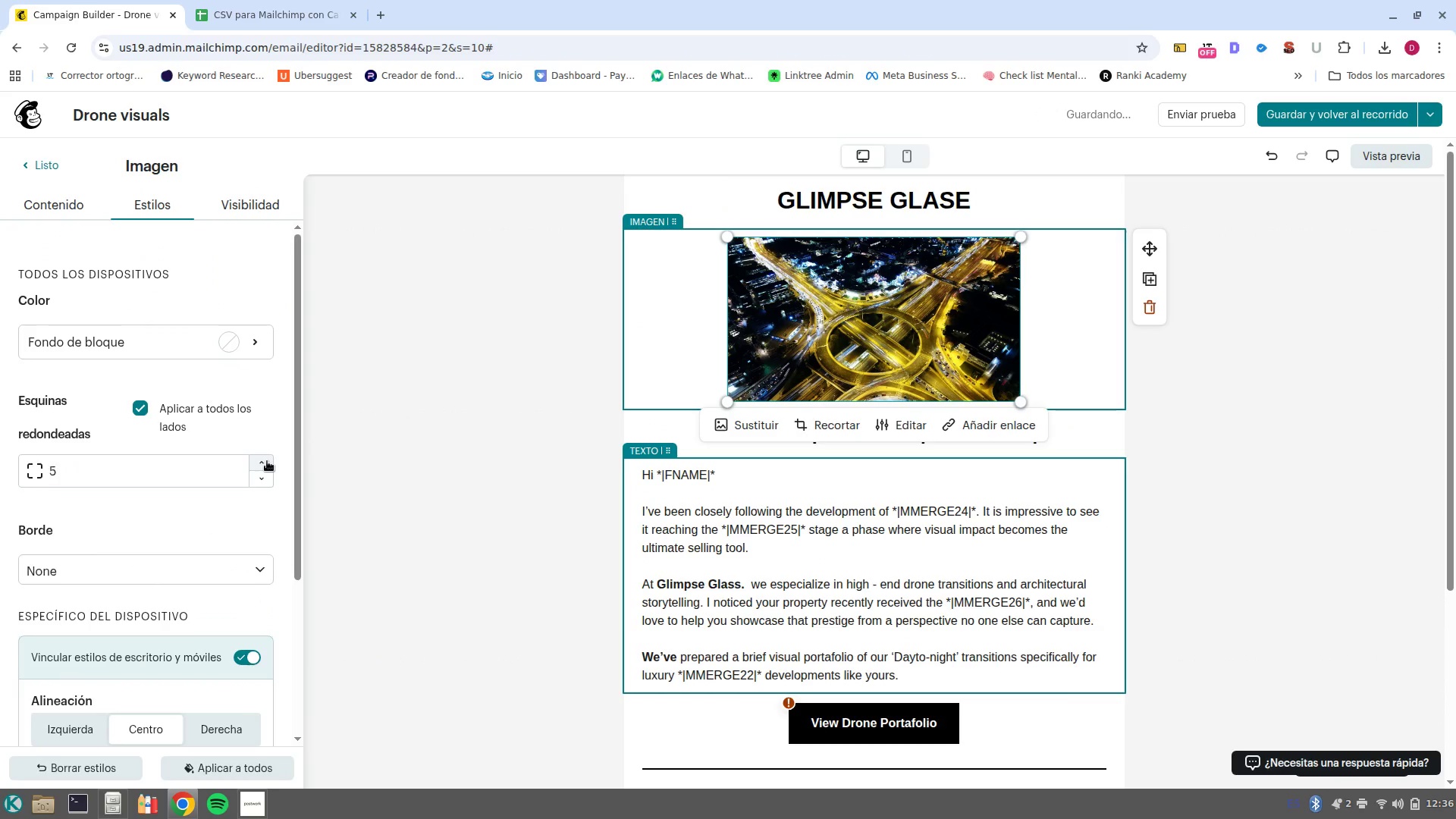 
triple_click([267, 461])
 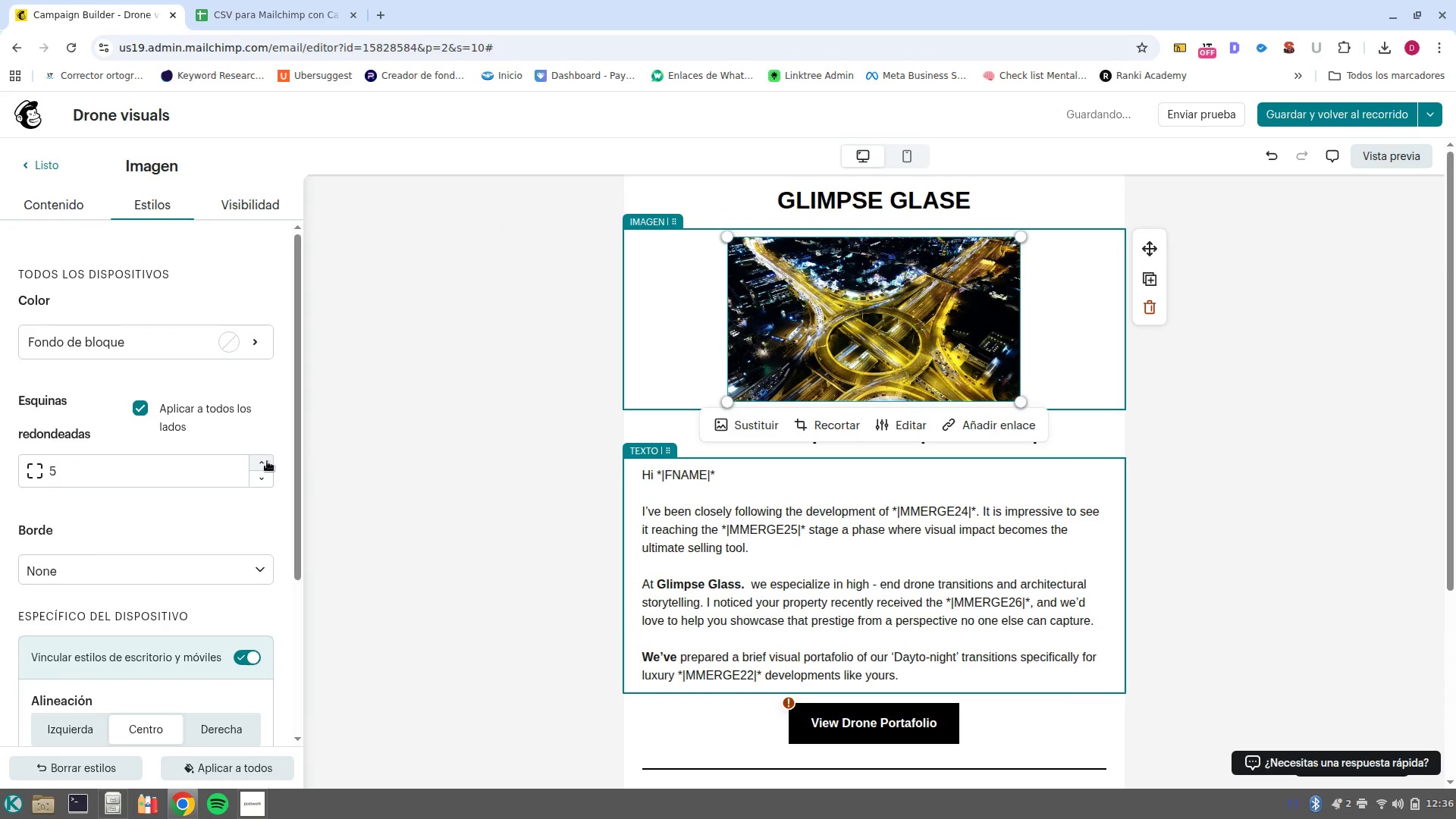 
triple_click([267, 461])
 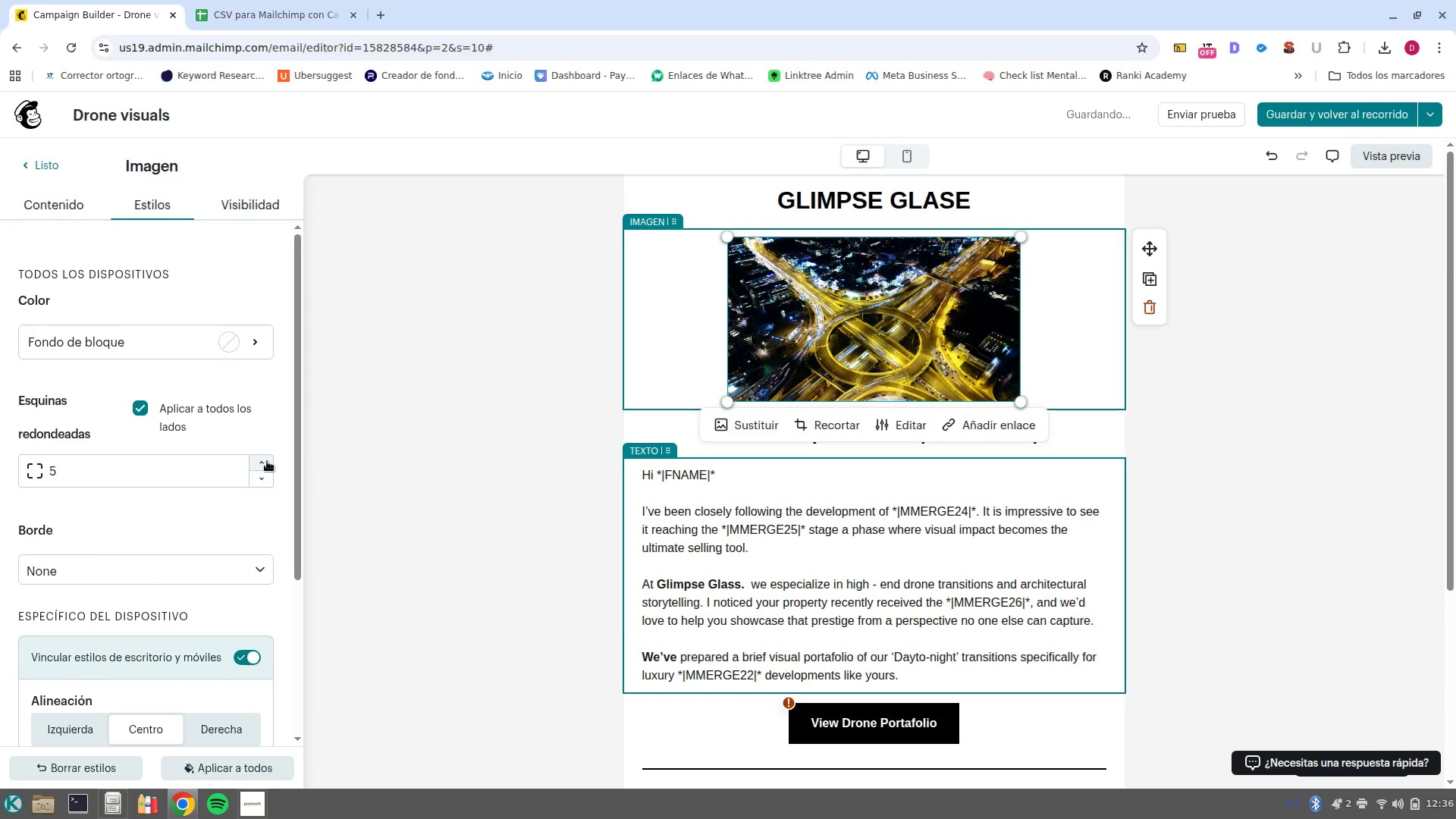 
triple_click([267, 461])
 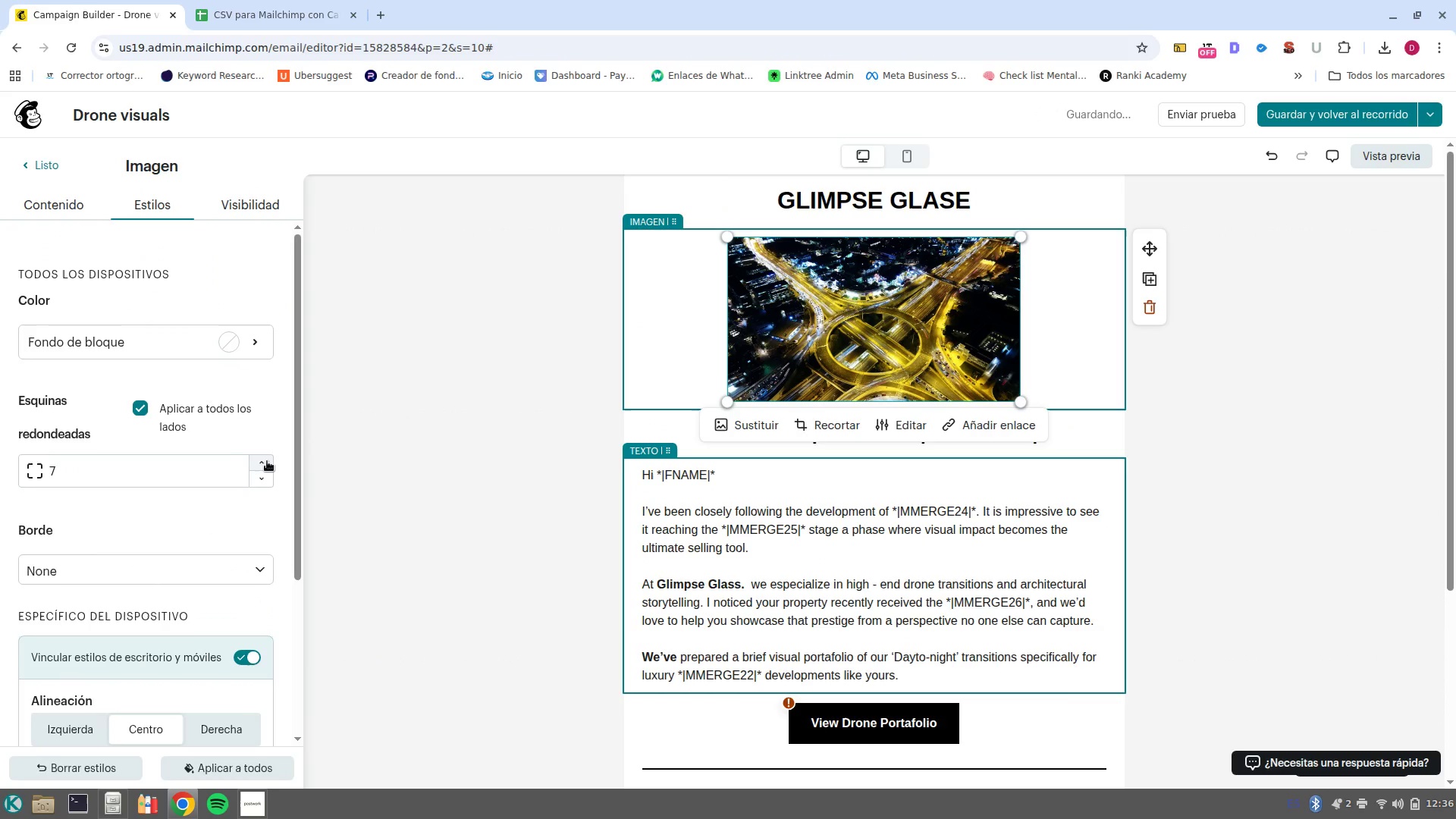 
triple_click([267, 461])
 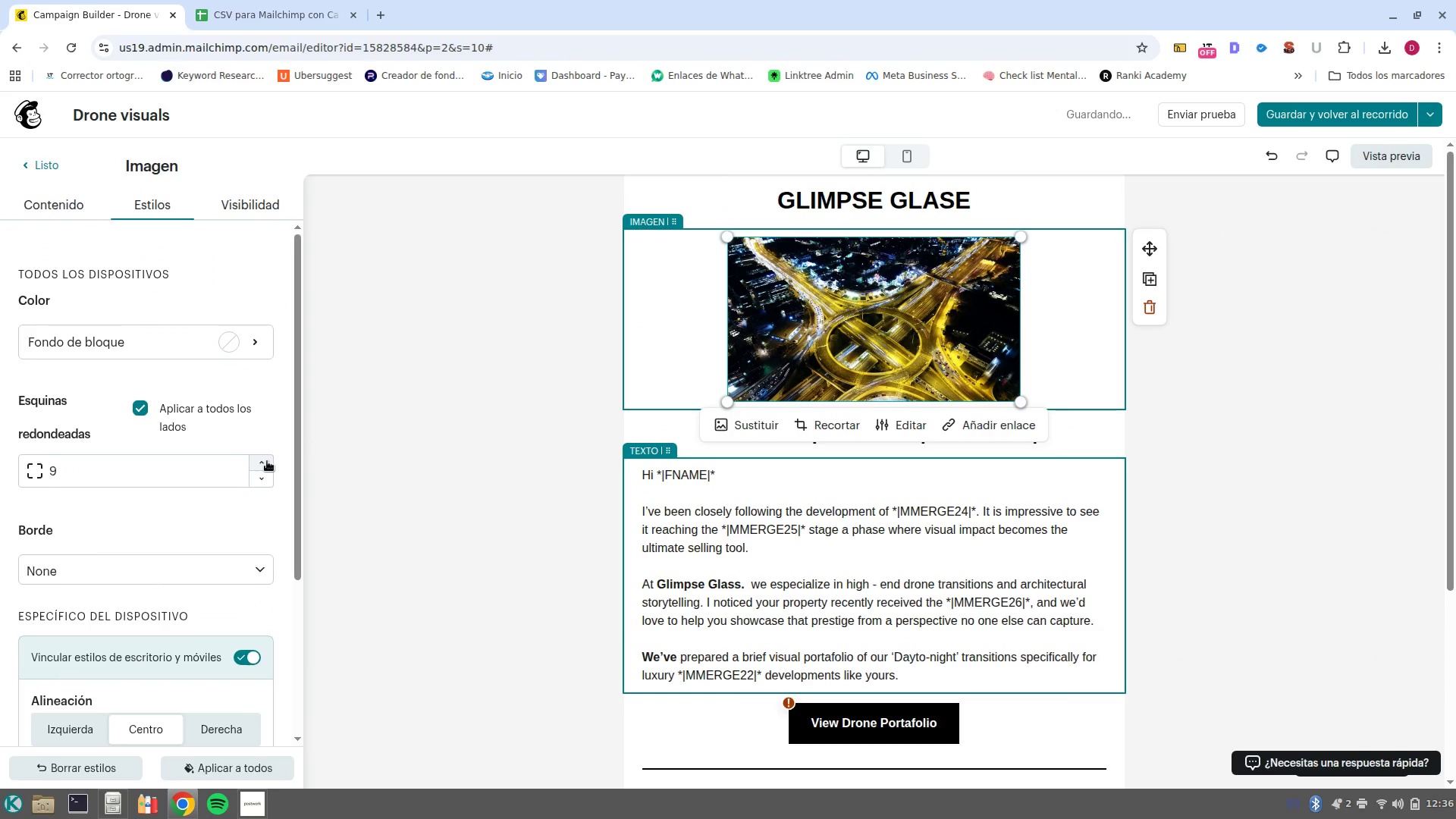 
triple_click([267, 461])
 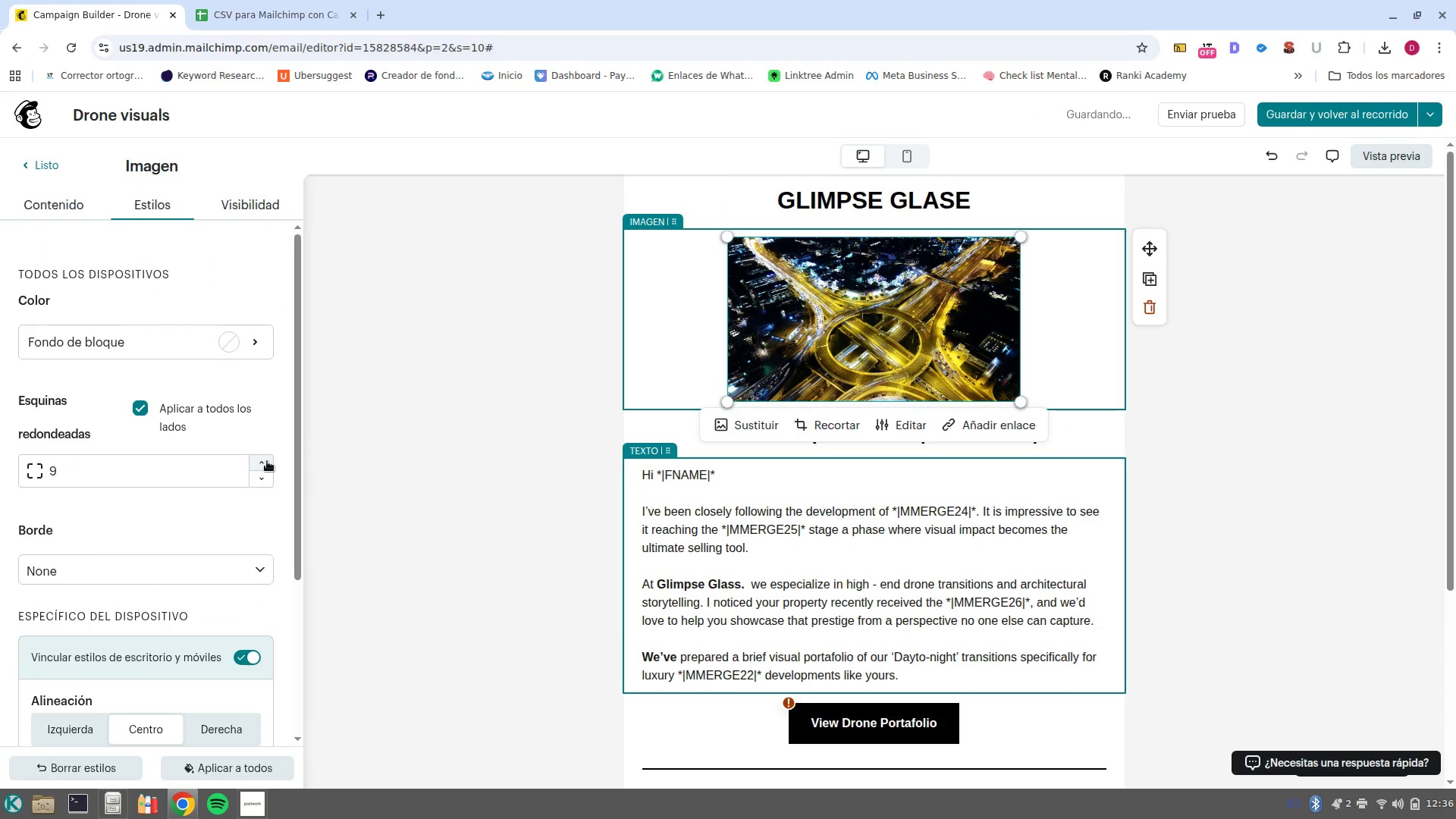 
triple_click([267, 461])
 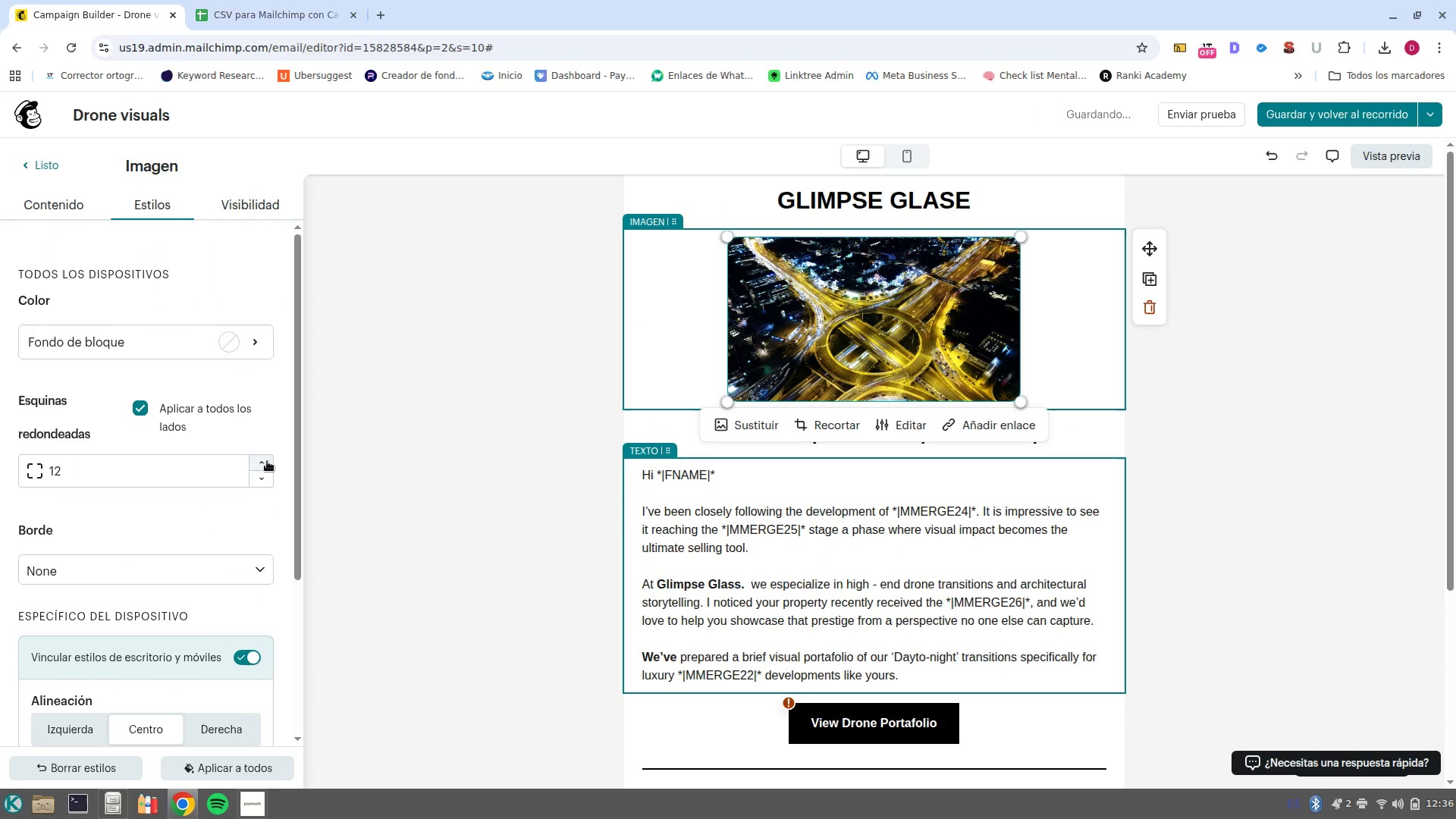 
double_click([267, 461])
 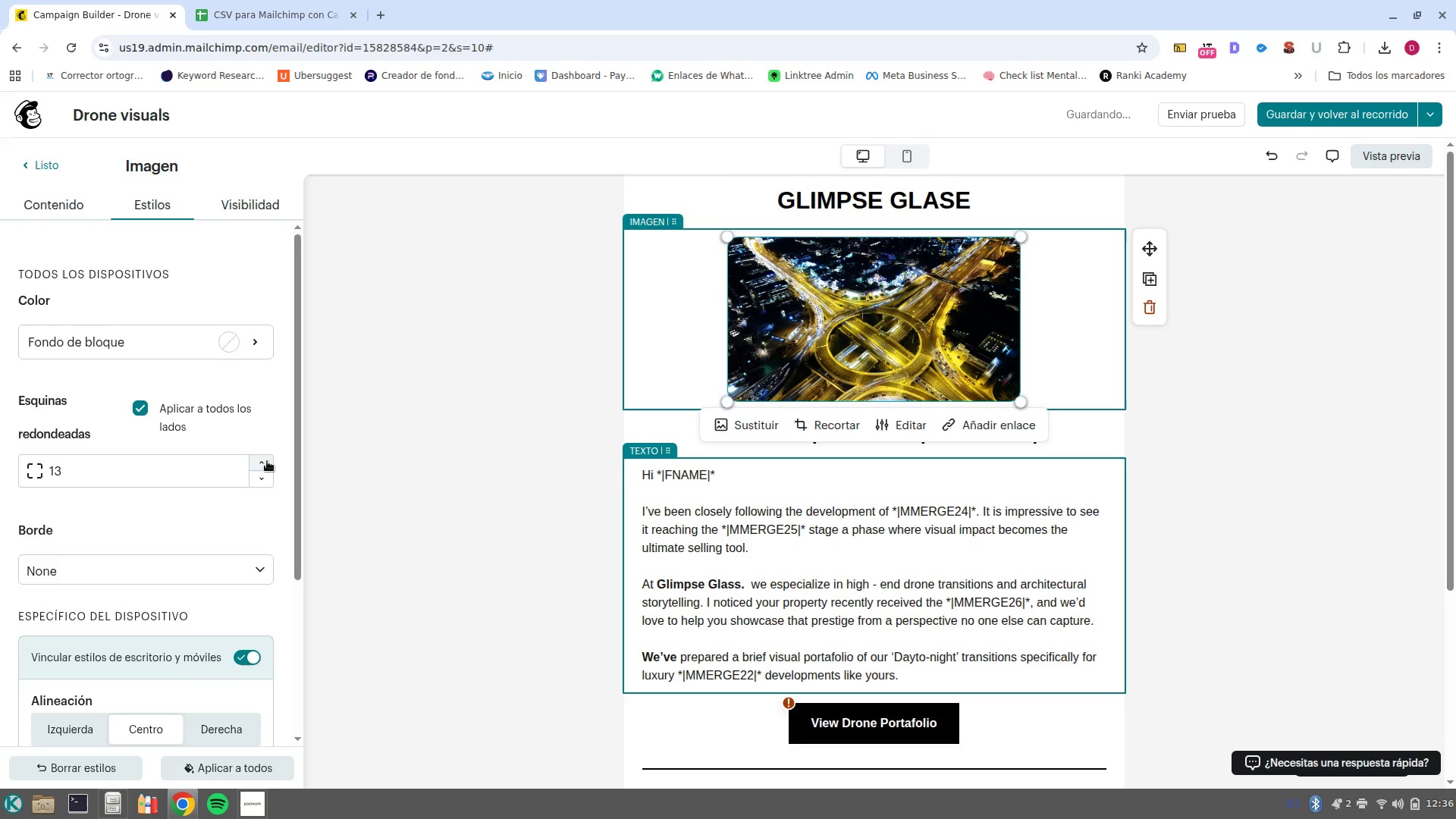 
triple_click([267, 461])
 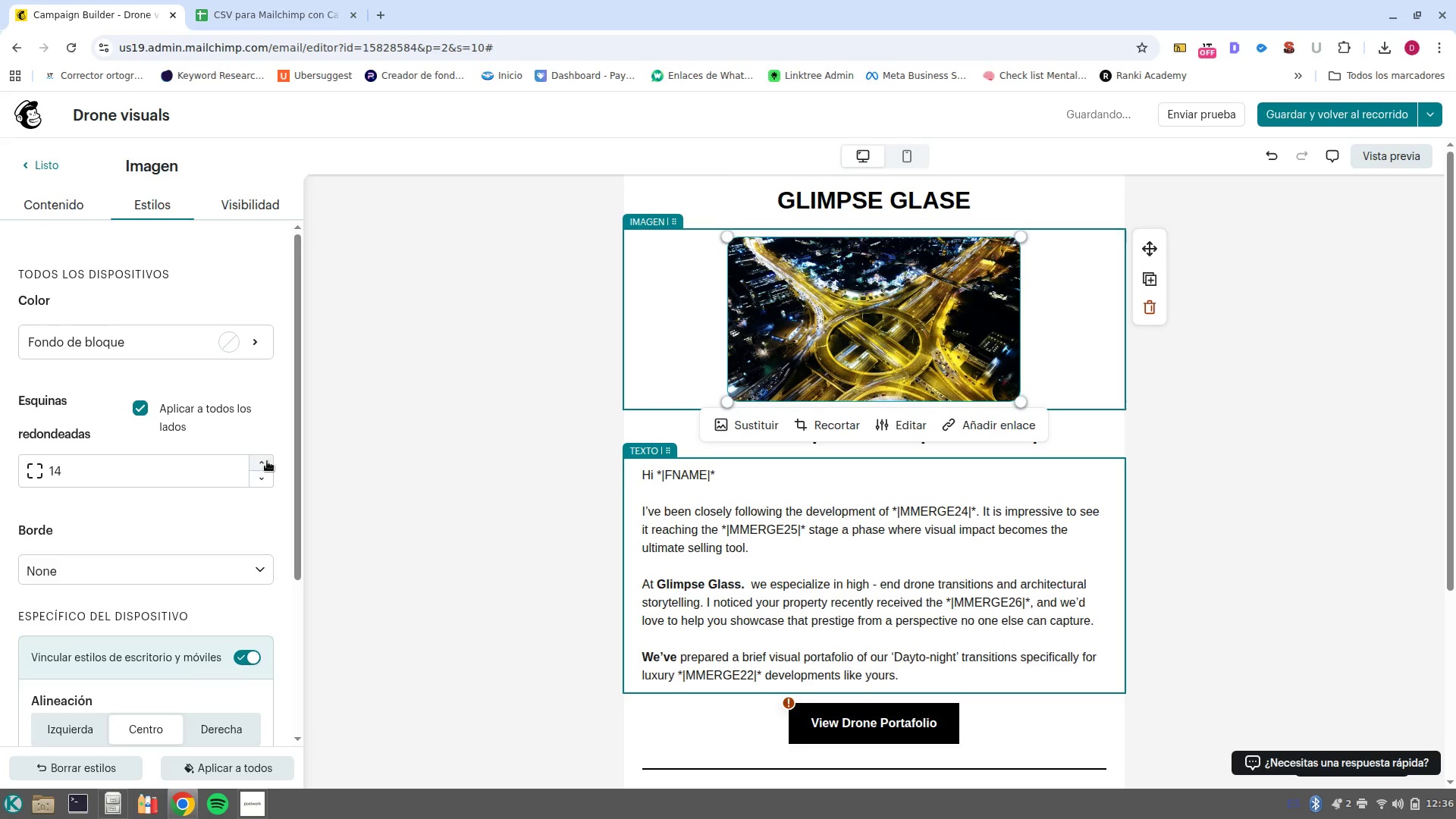 
triple_click([267, 461])
 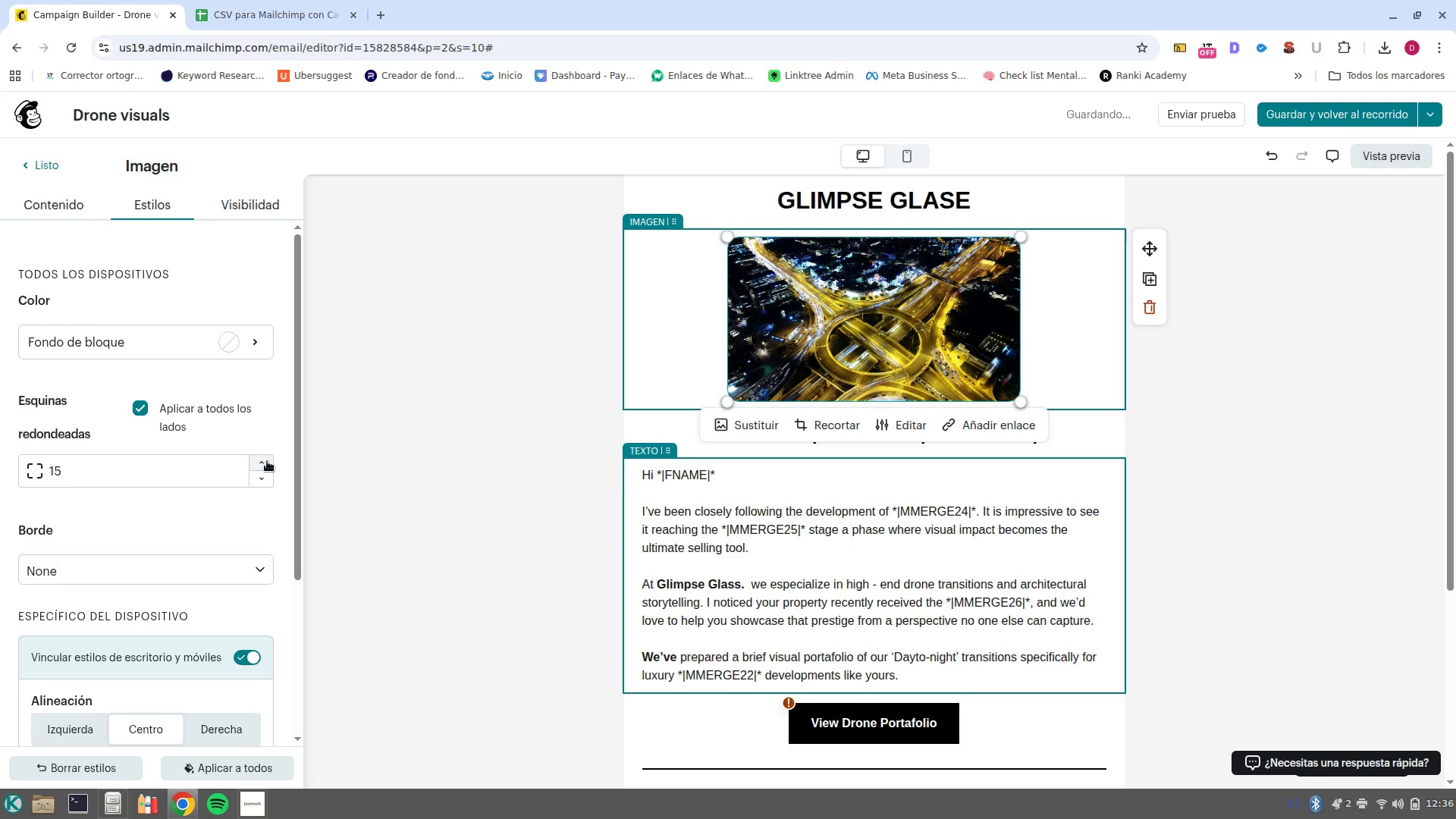 
triple_click([267, 461])
 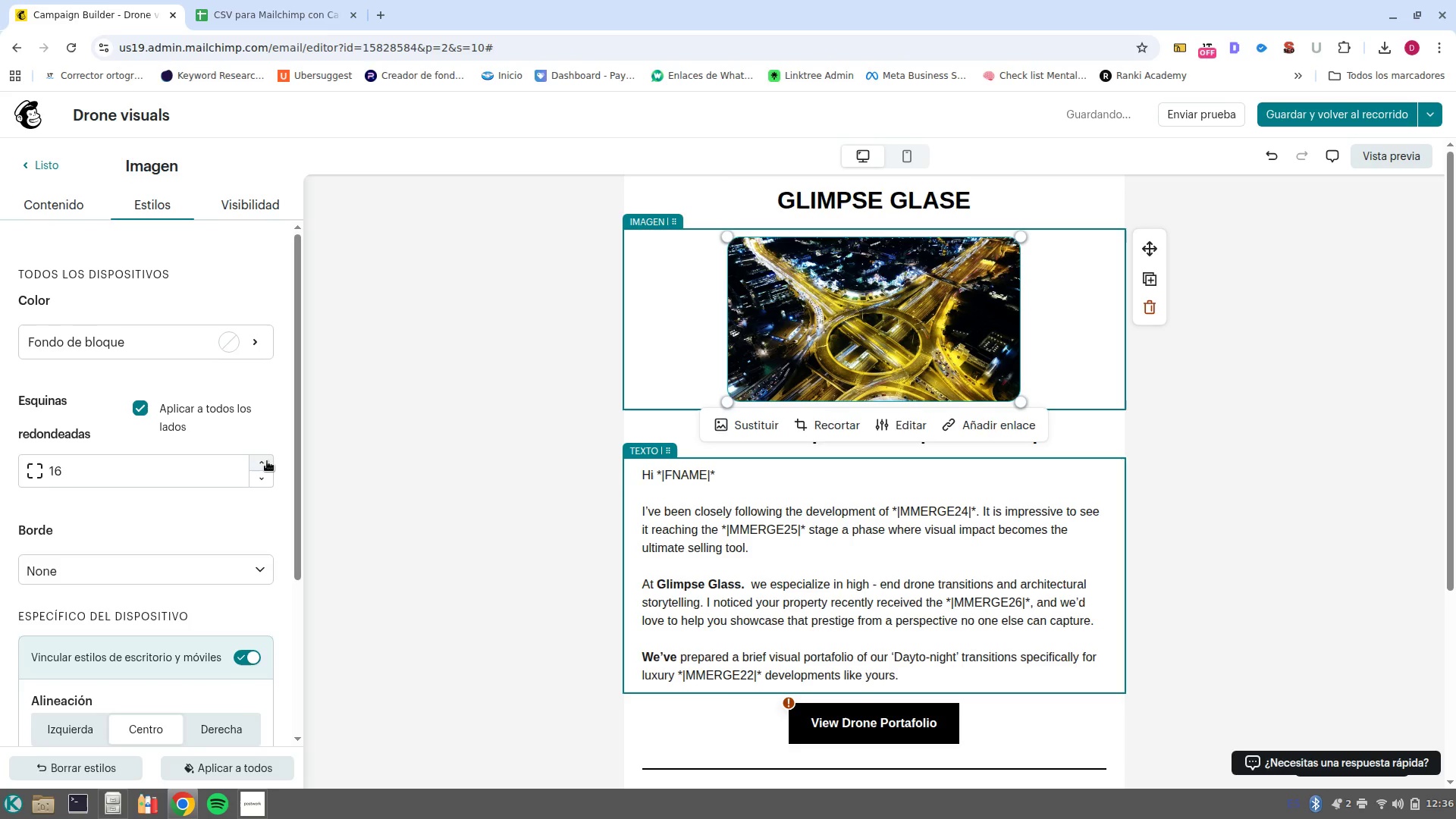 
triple_click([267, 461])
 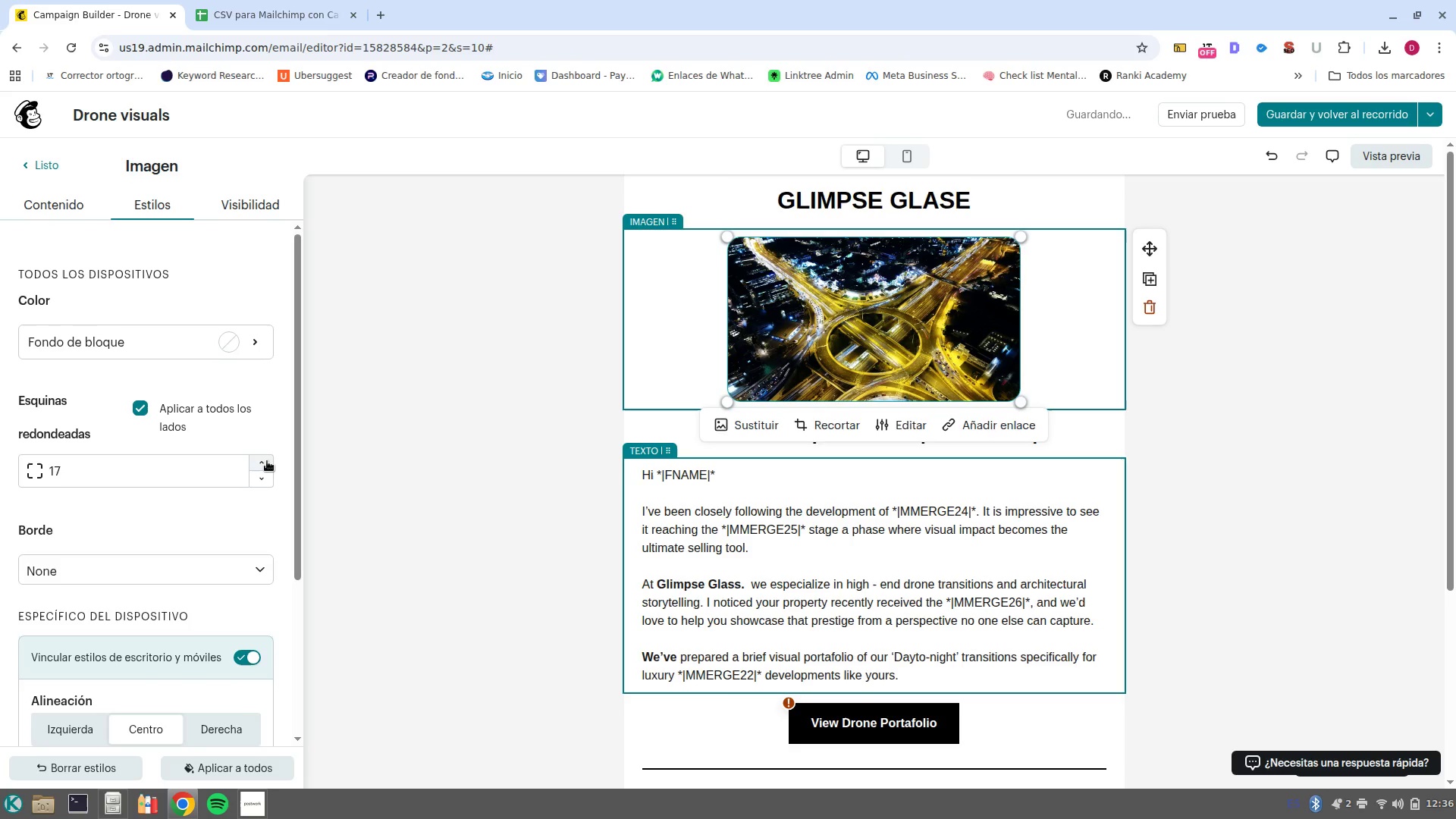 
triple_click([267, 461])
 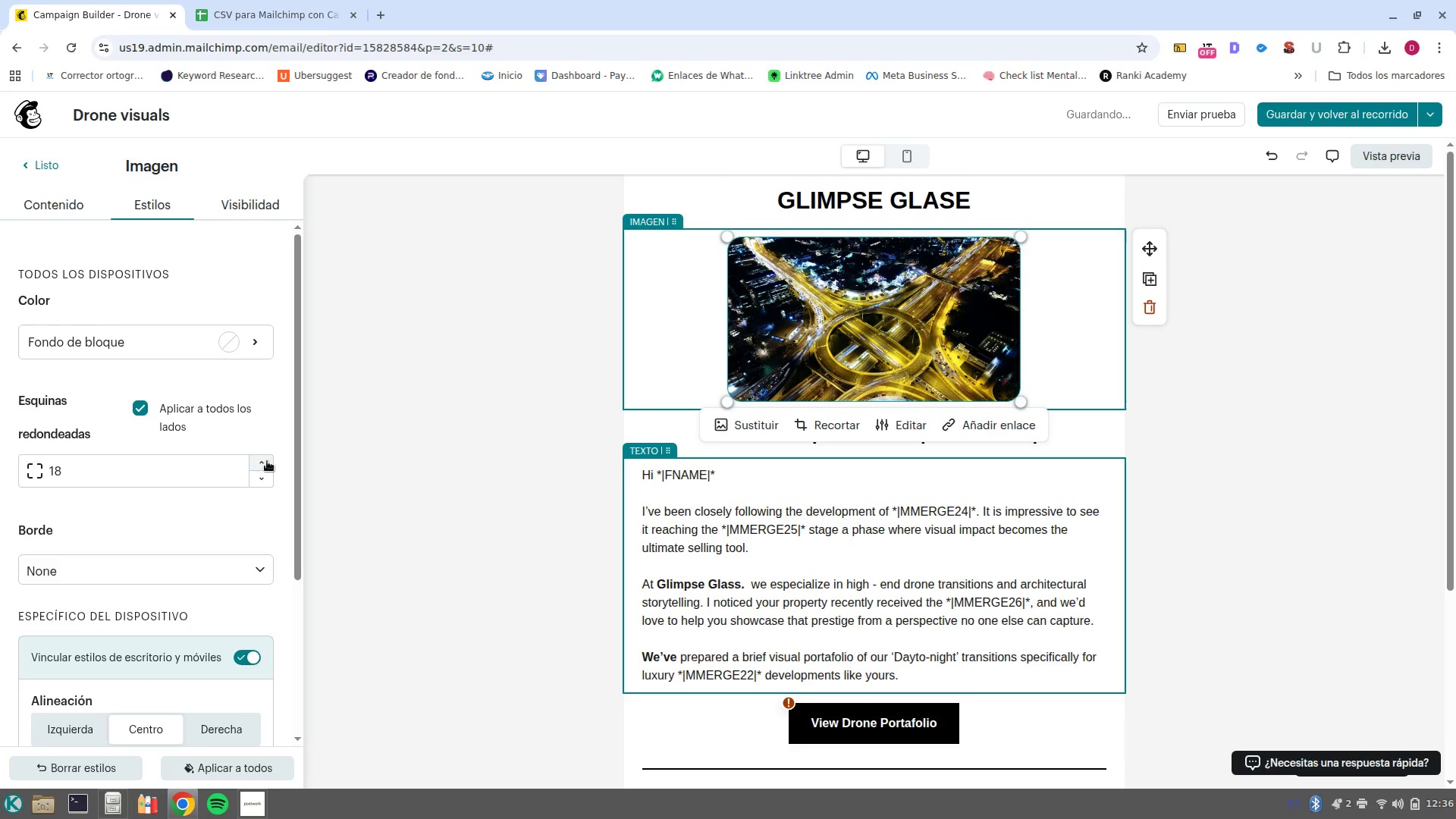 
triple_click([267, 461])
 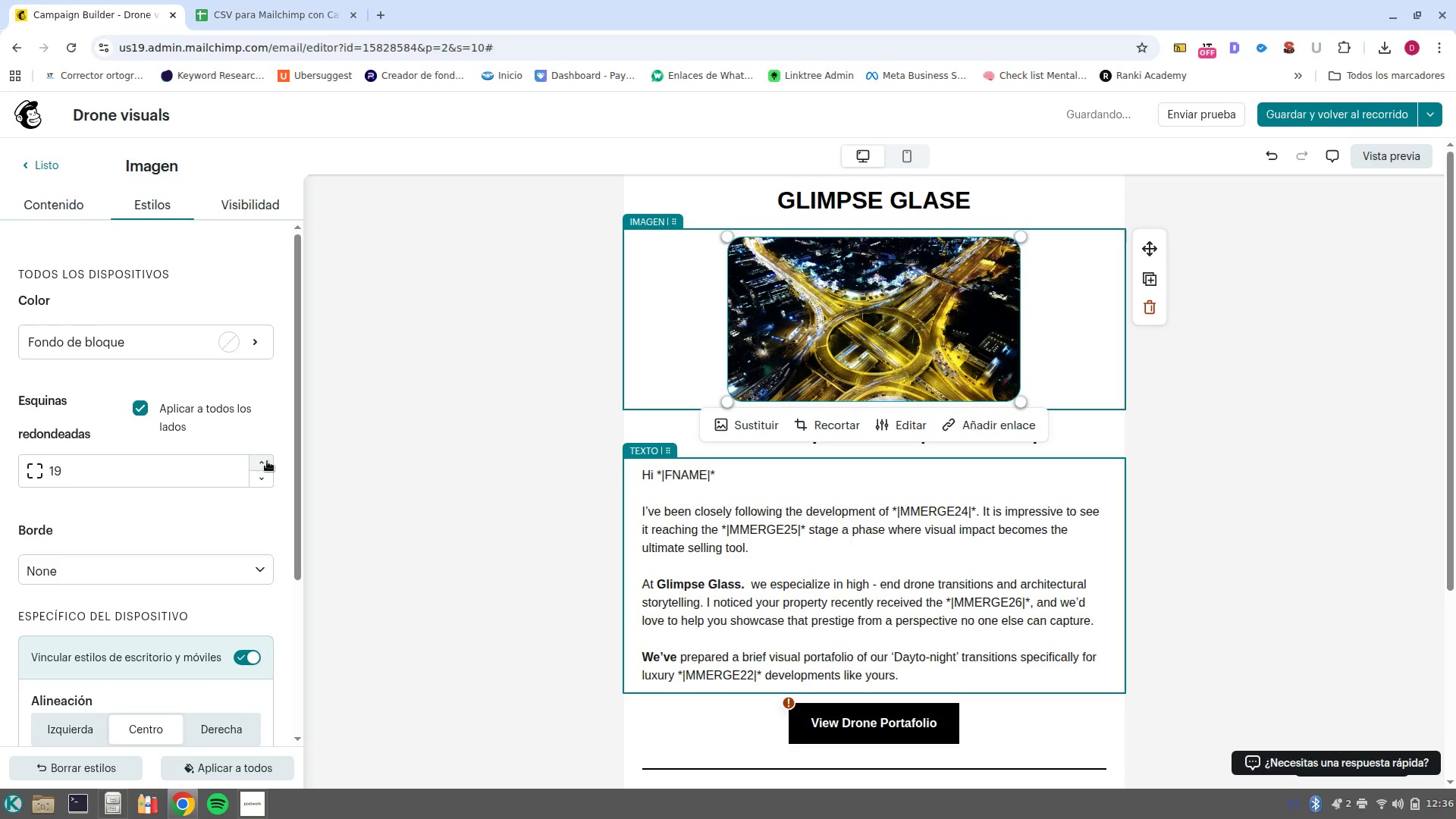 
triple_click([267, 461])
 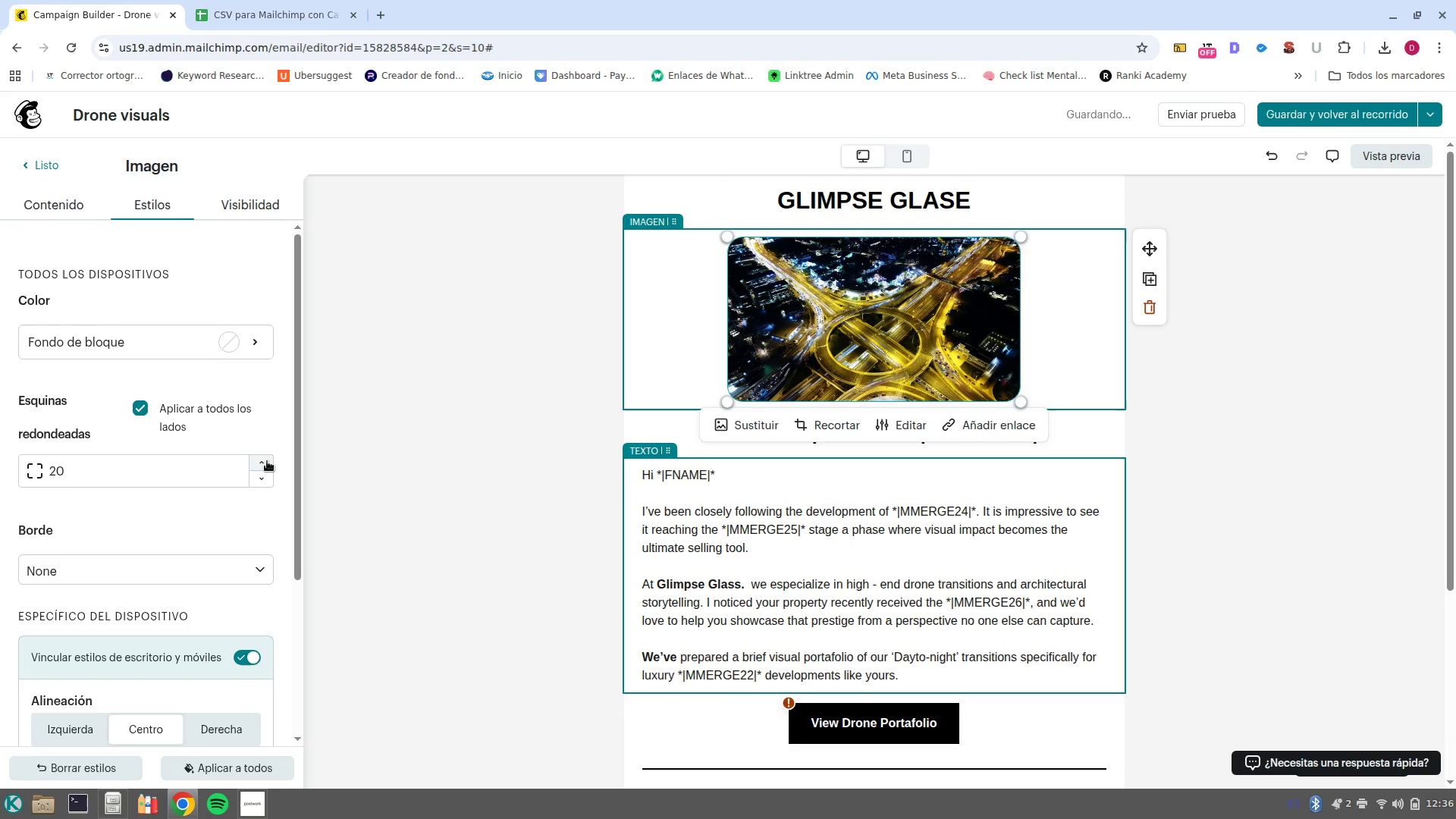 
triple_click([267, 461])
 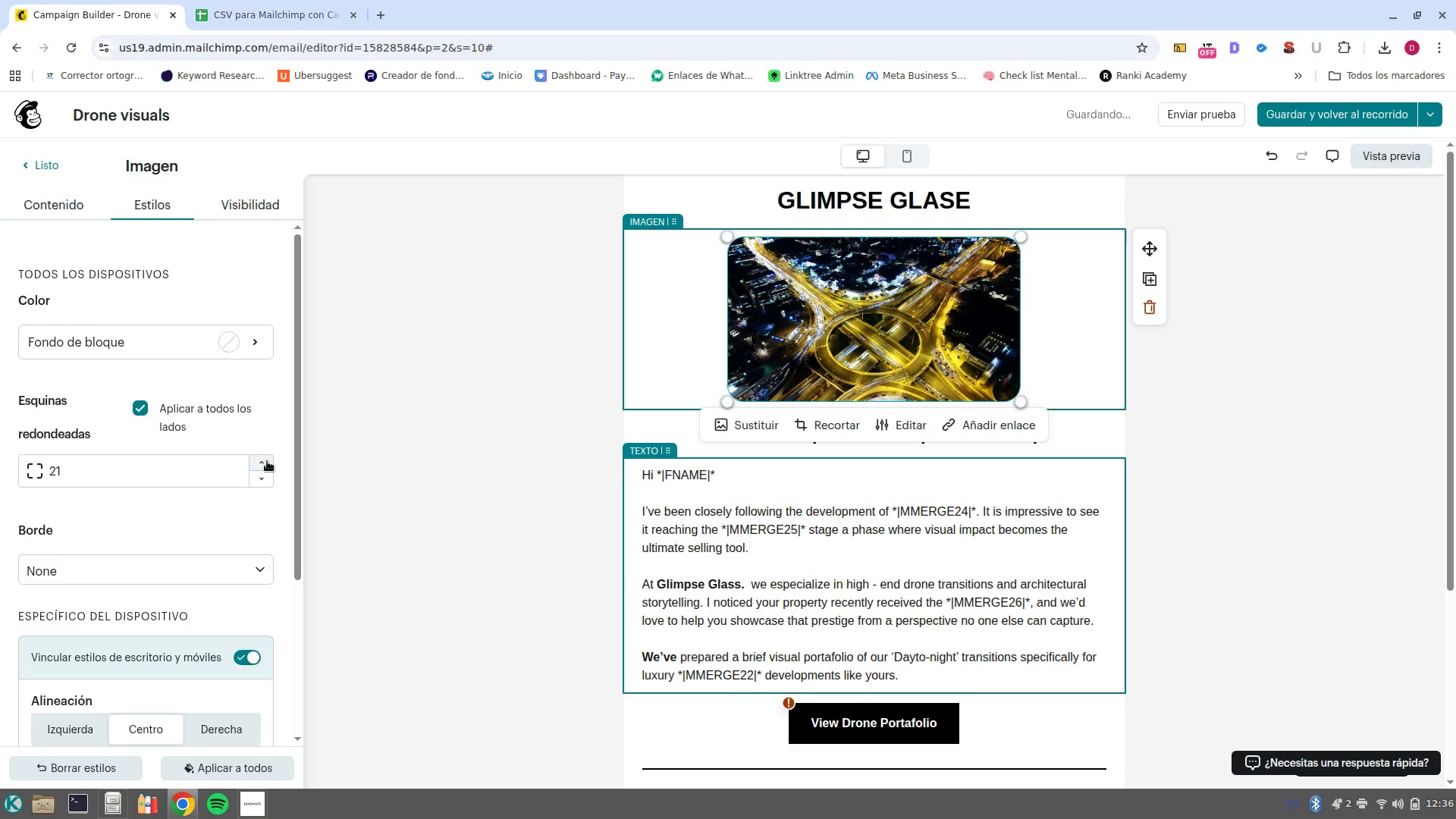 
triple_click([267, 461])
 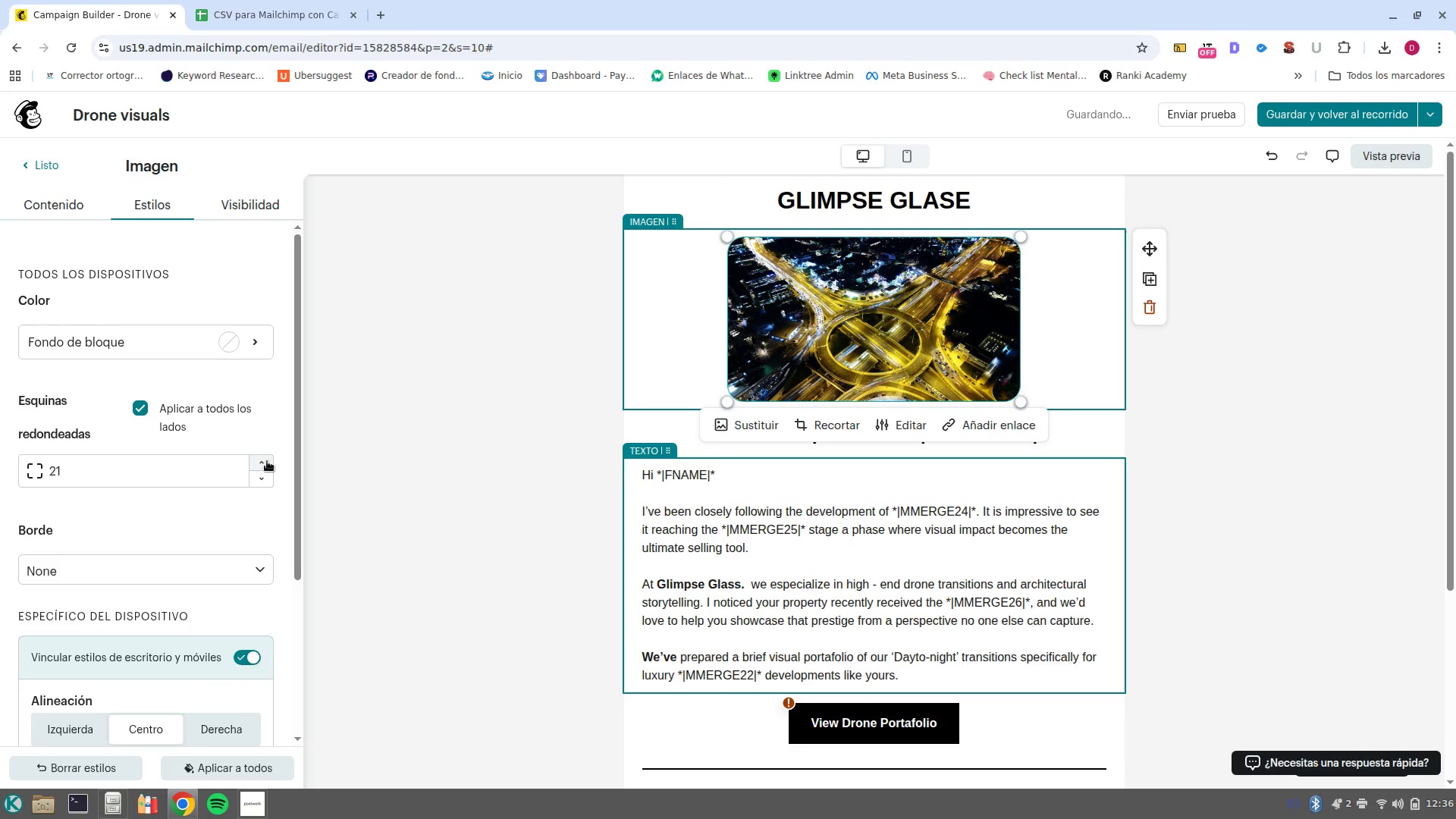 
triple_click([267, 461])
 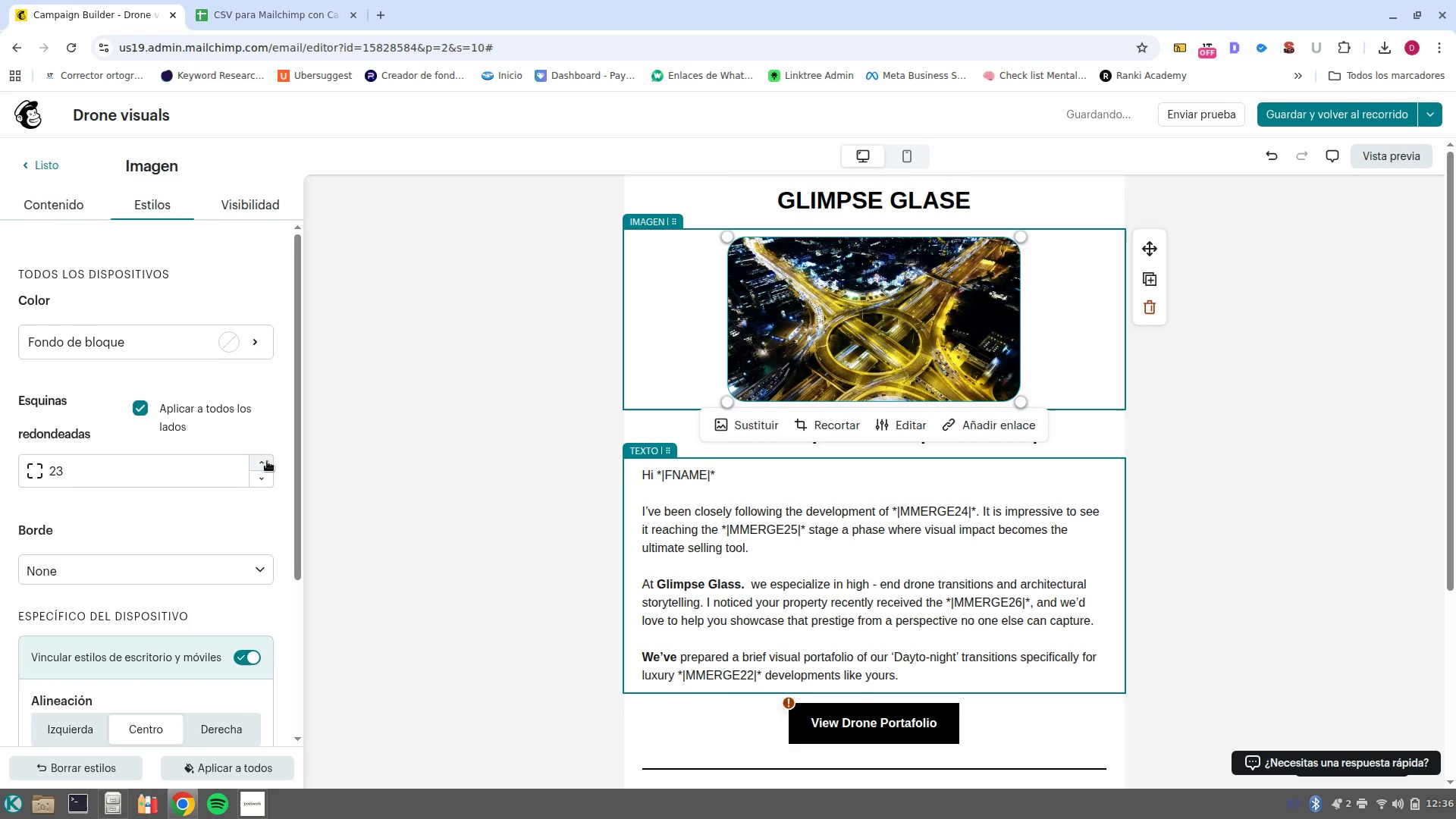 
triple_click([267, 461])
 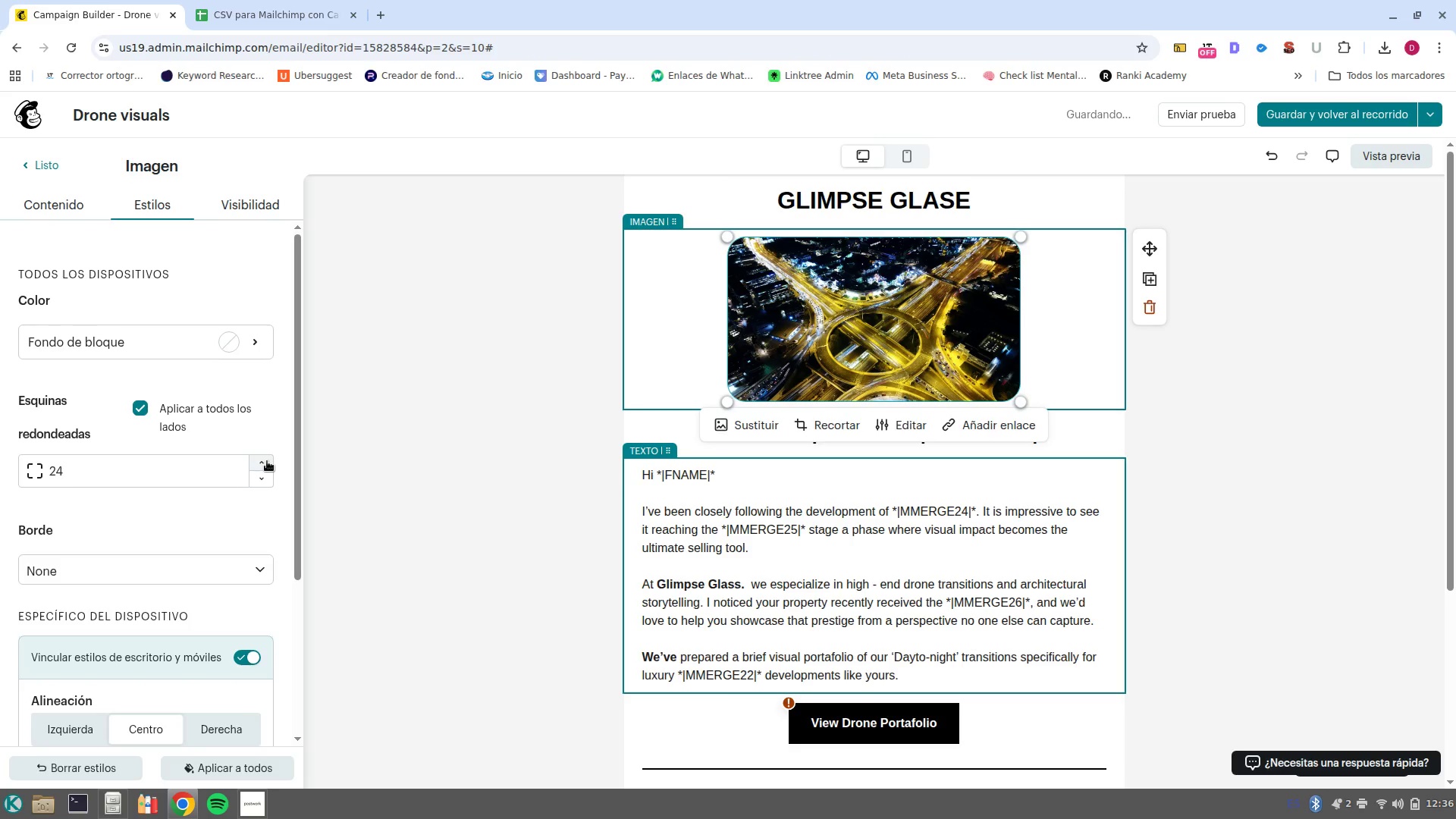 
triple_click([267, 461])
 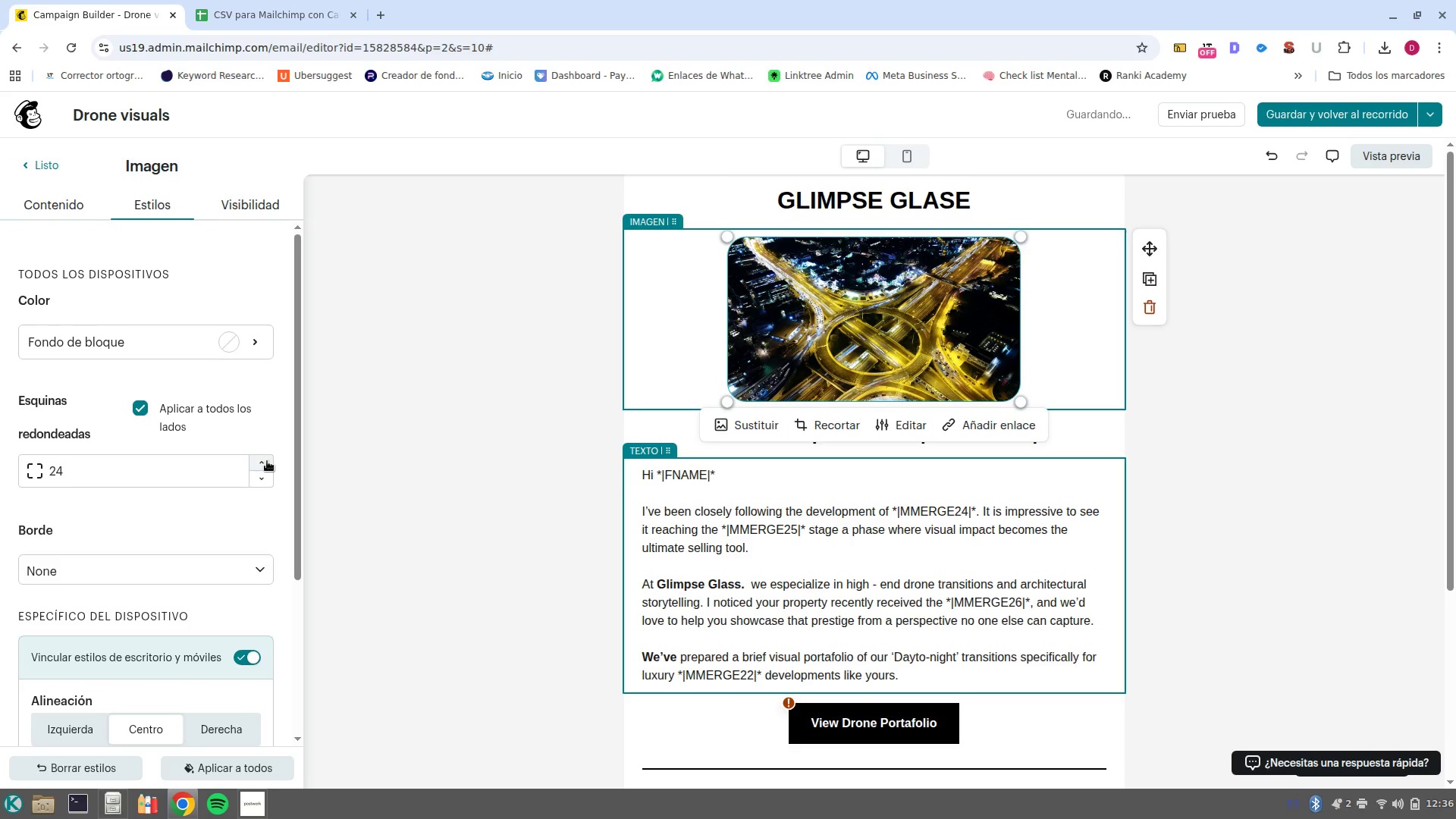 
triple_click([267, 461])
 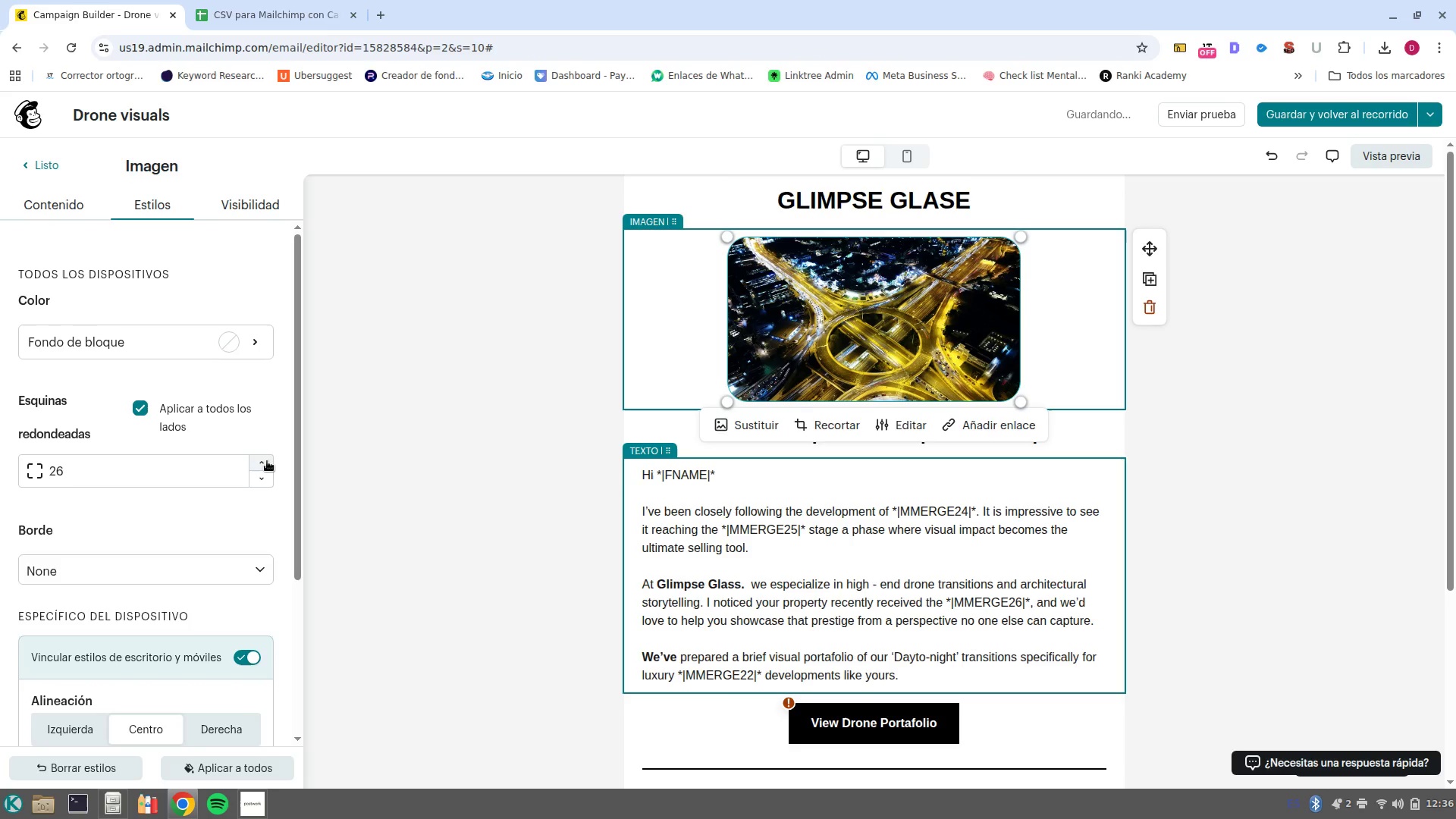 
triple_click([267, 461])
 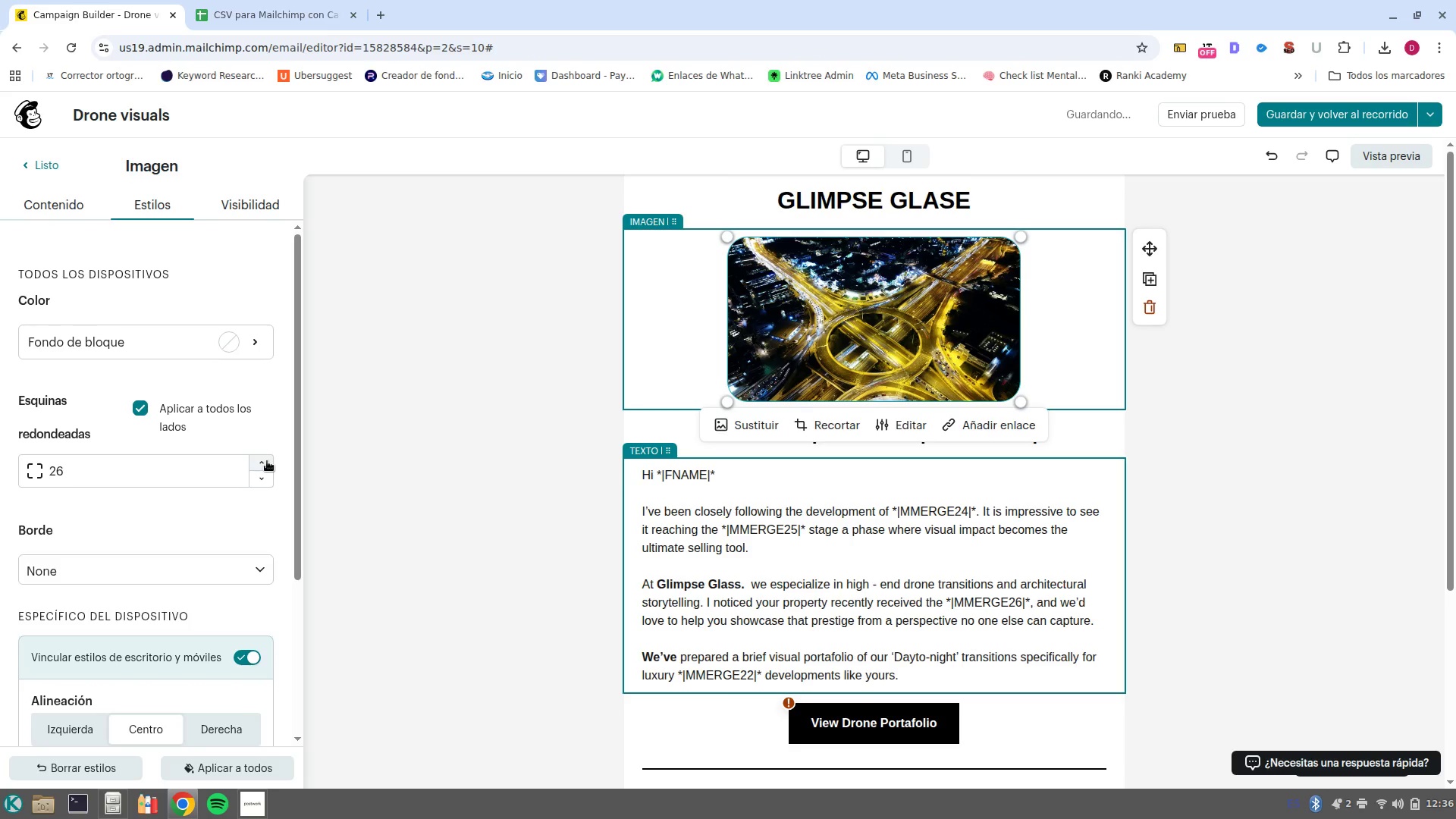 
triple_click([267, 461])
 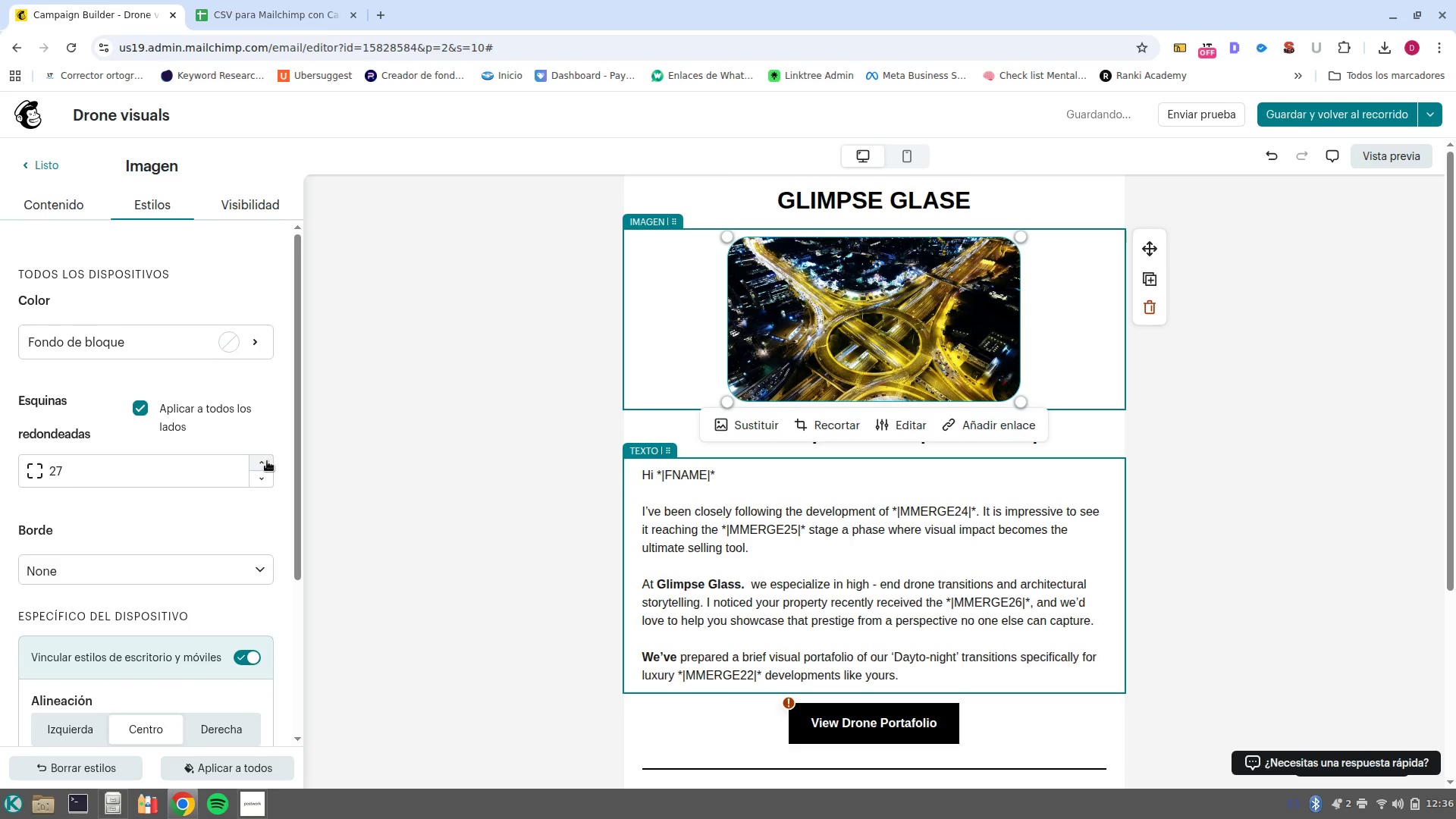 
triple_click([267, 461])
 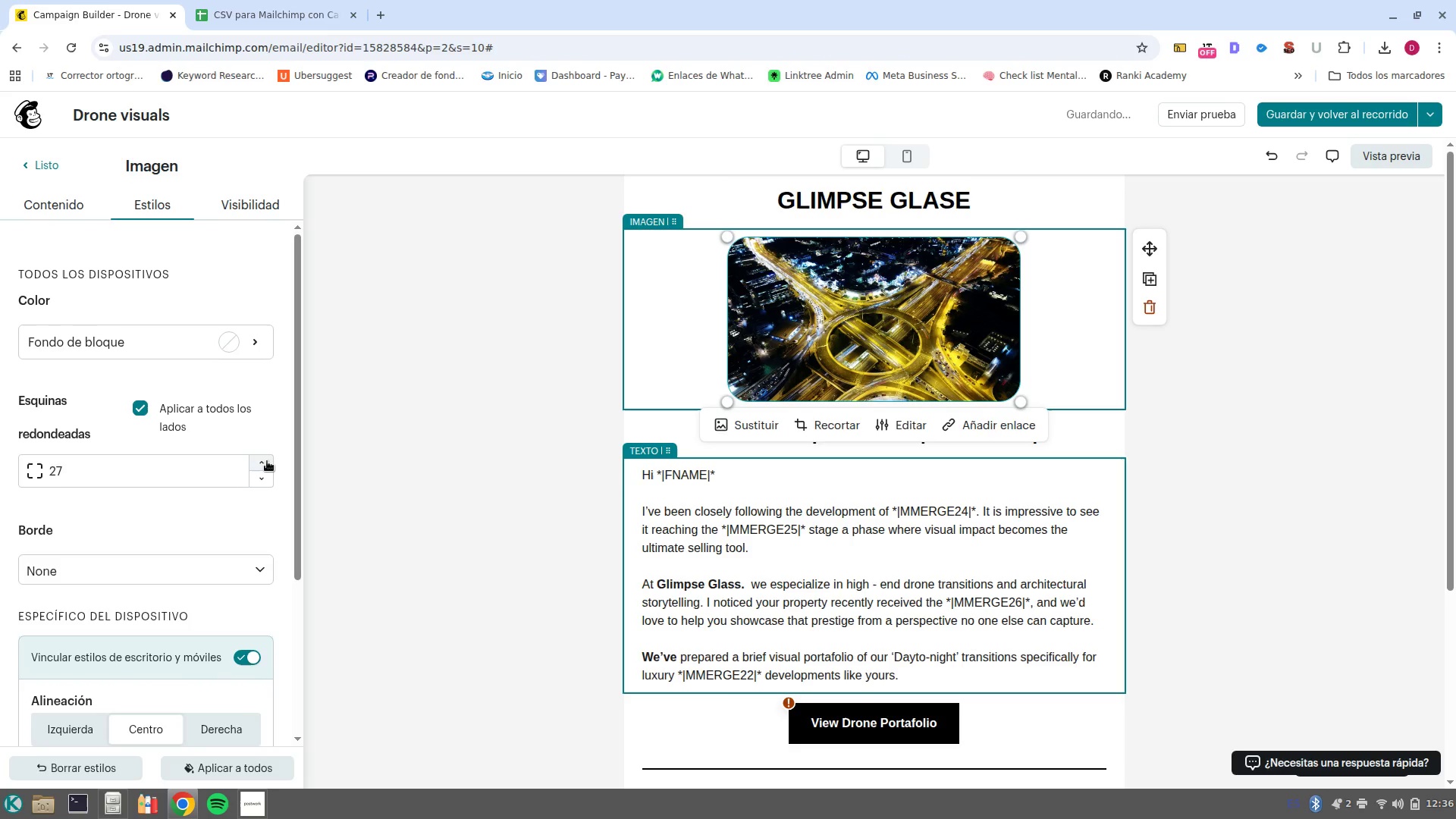 
triple_click([267, 461])
 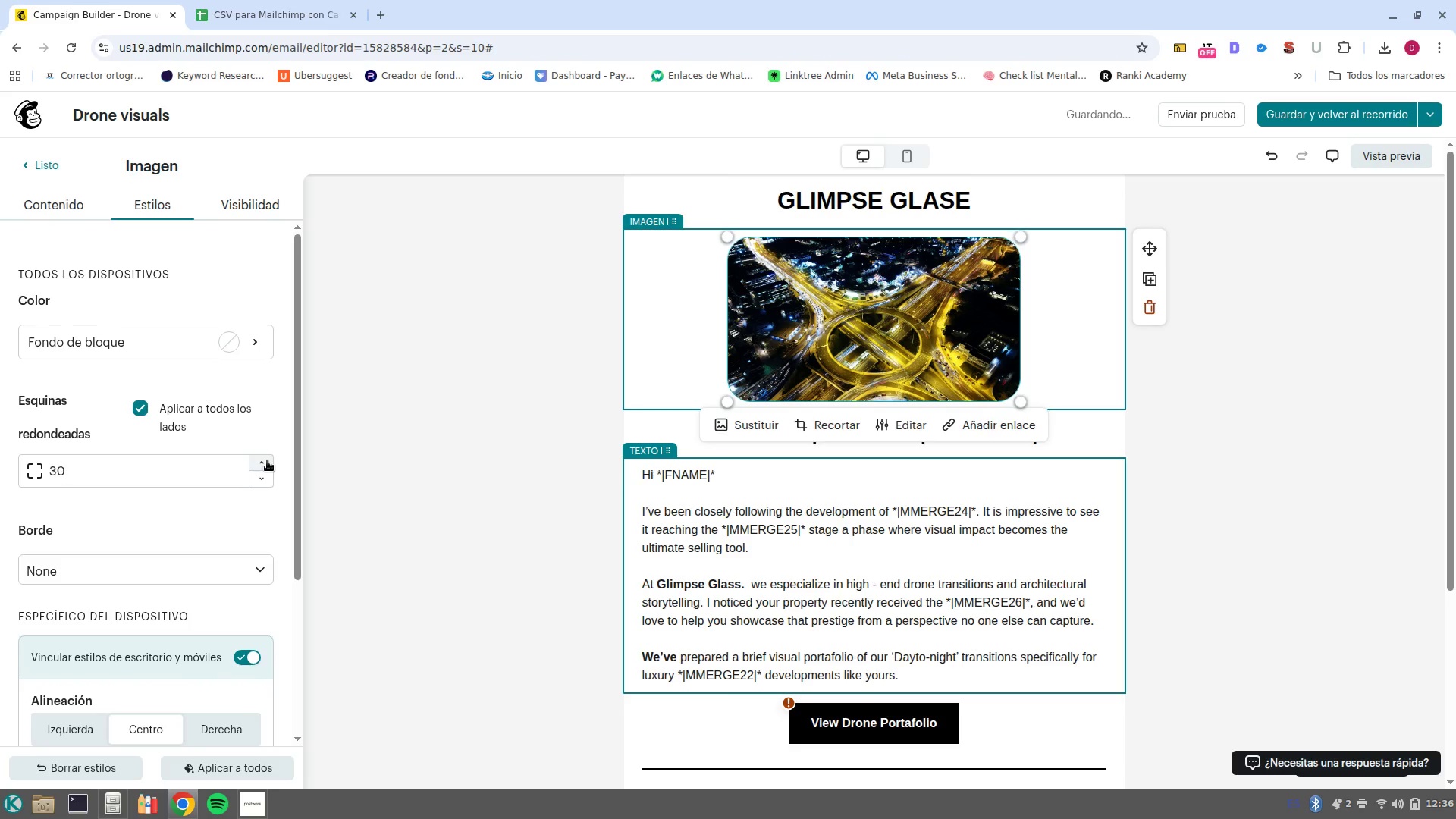 
triple_click([267, 461])
 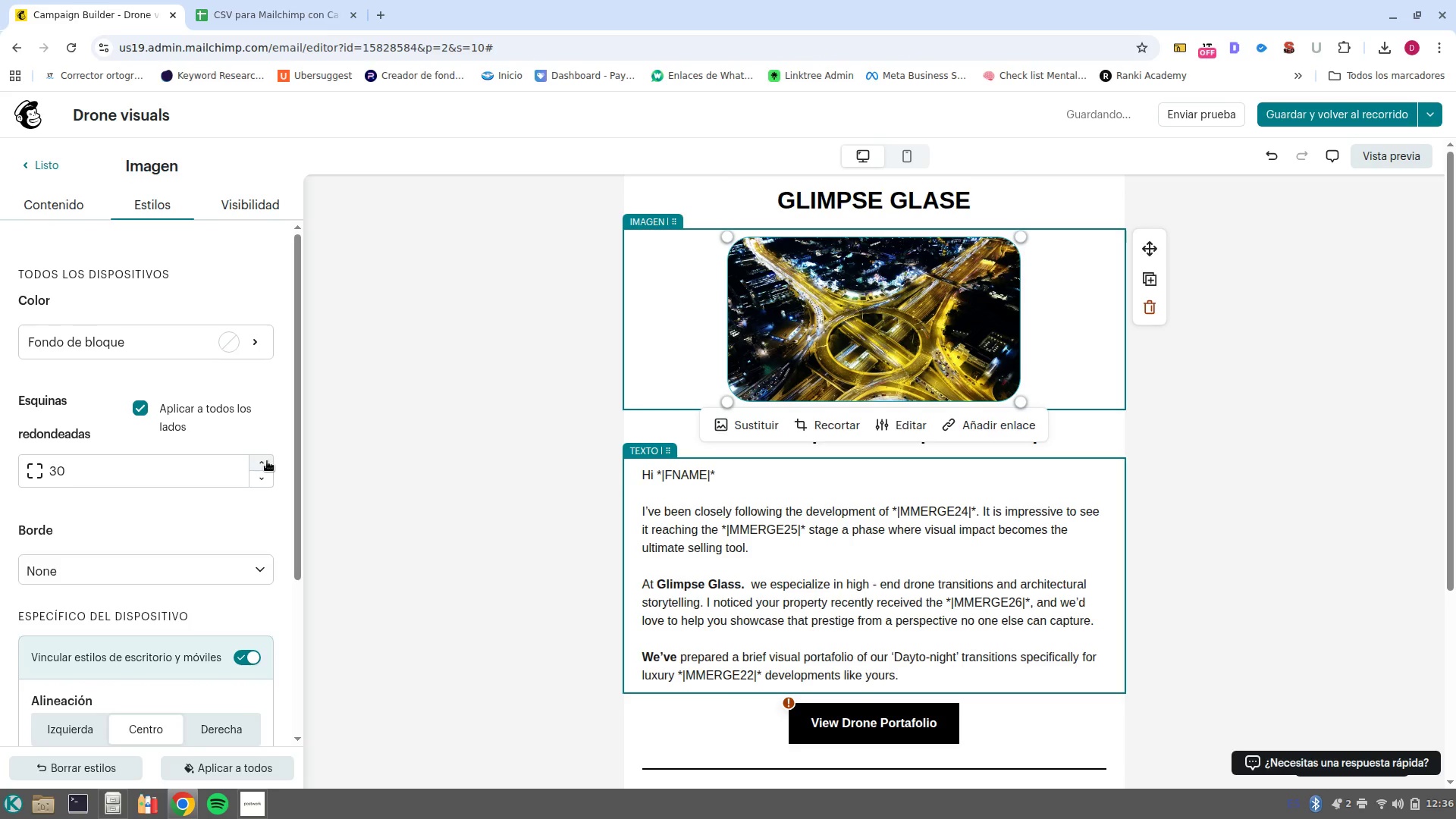 
triple_click([267, 461])
 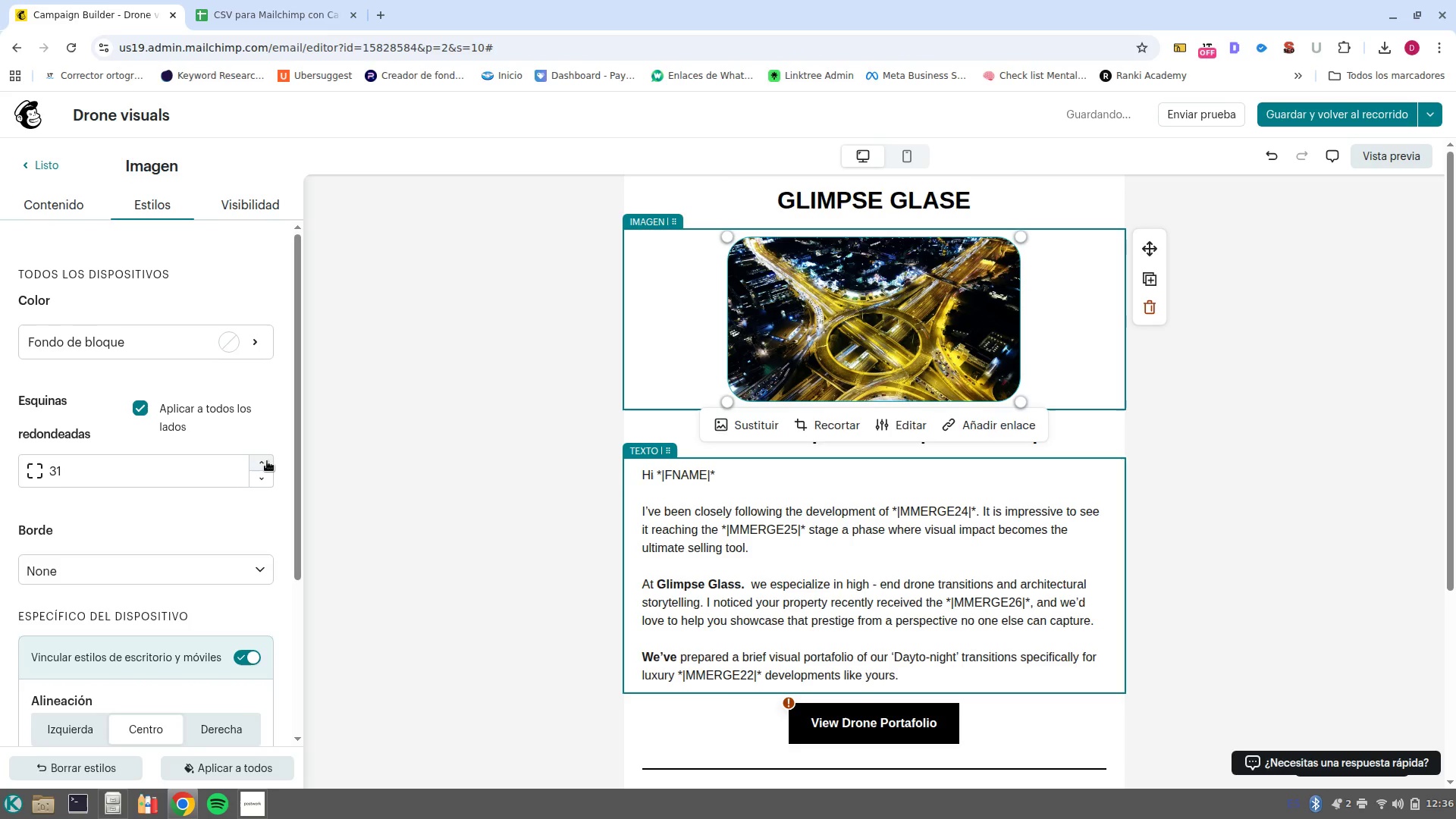 
triple_click([267, 461])
 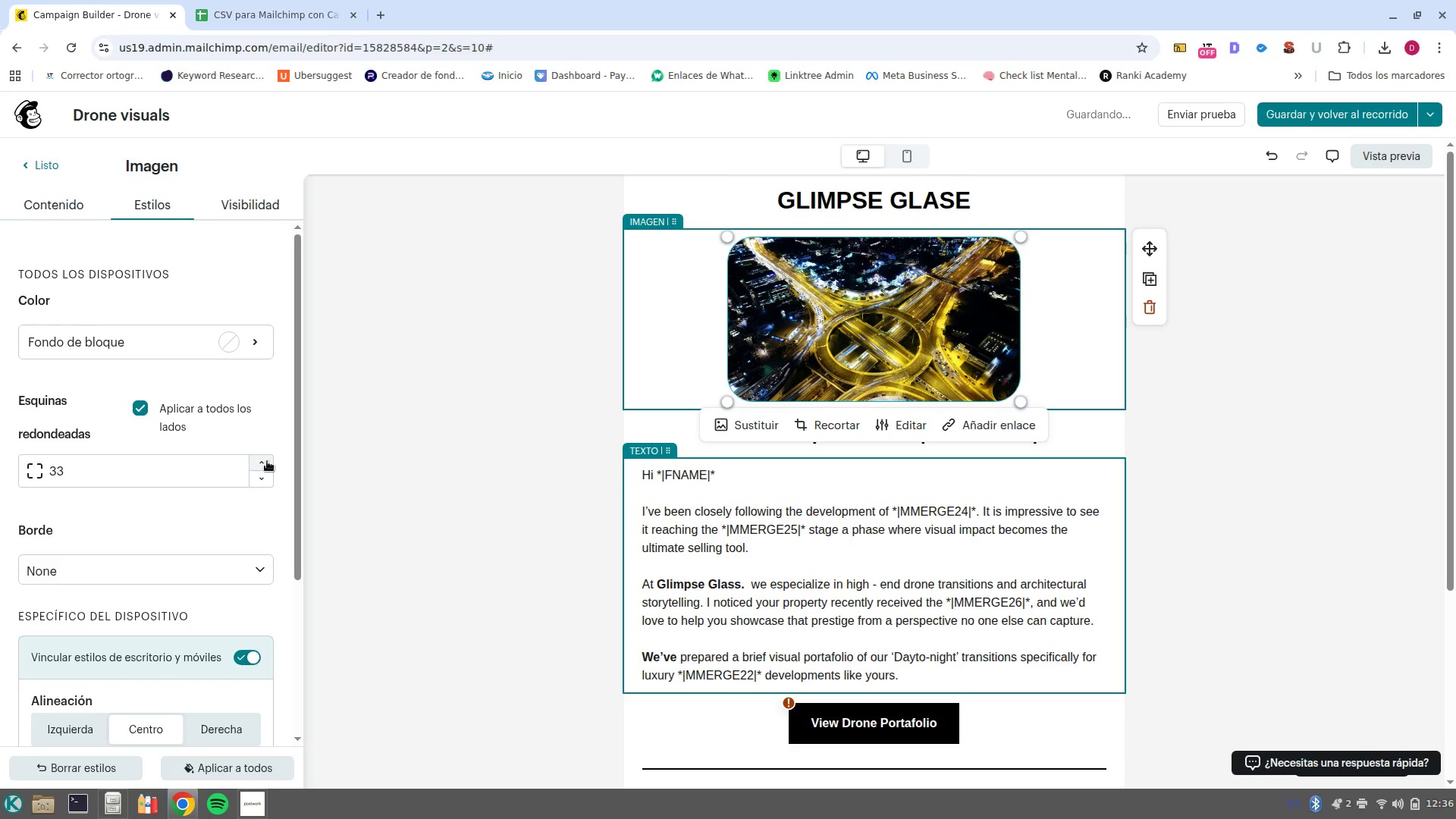 
triple_click([267, 461])
 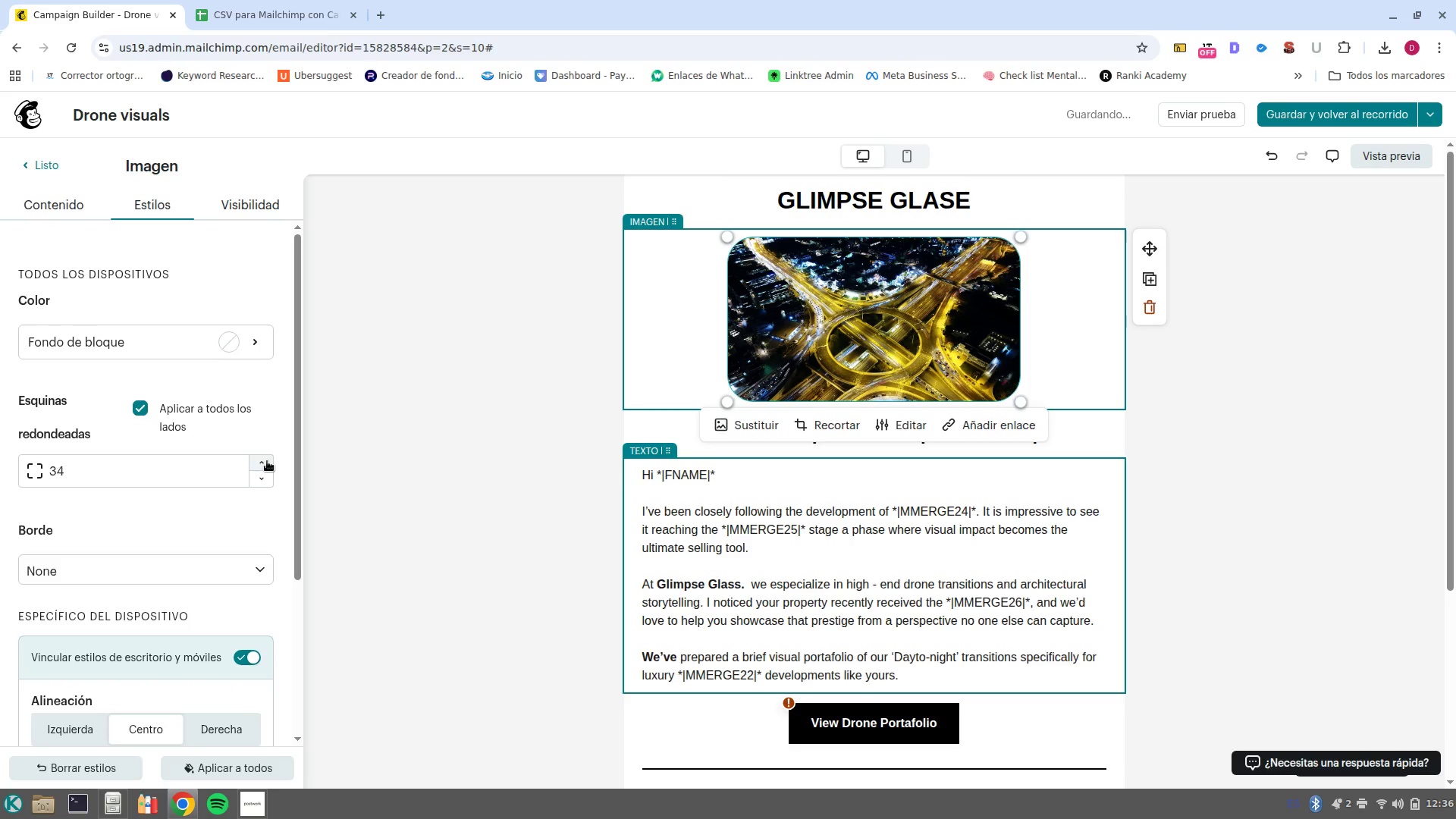 
triple_click([267, 461])
 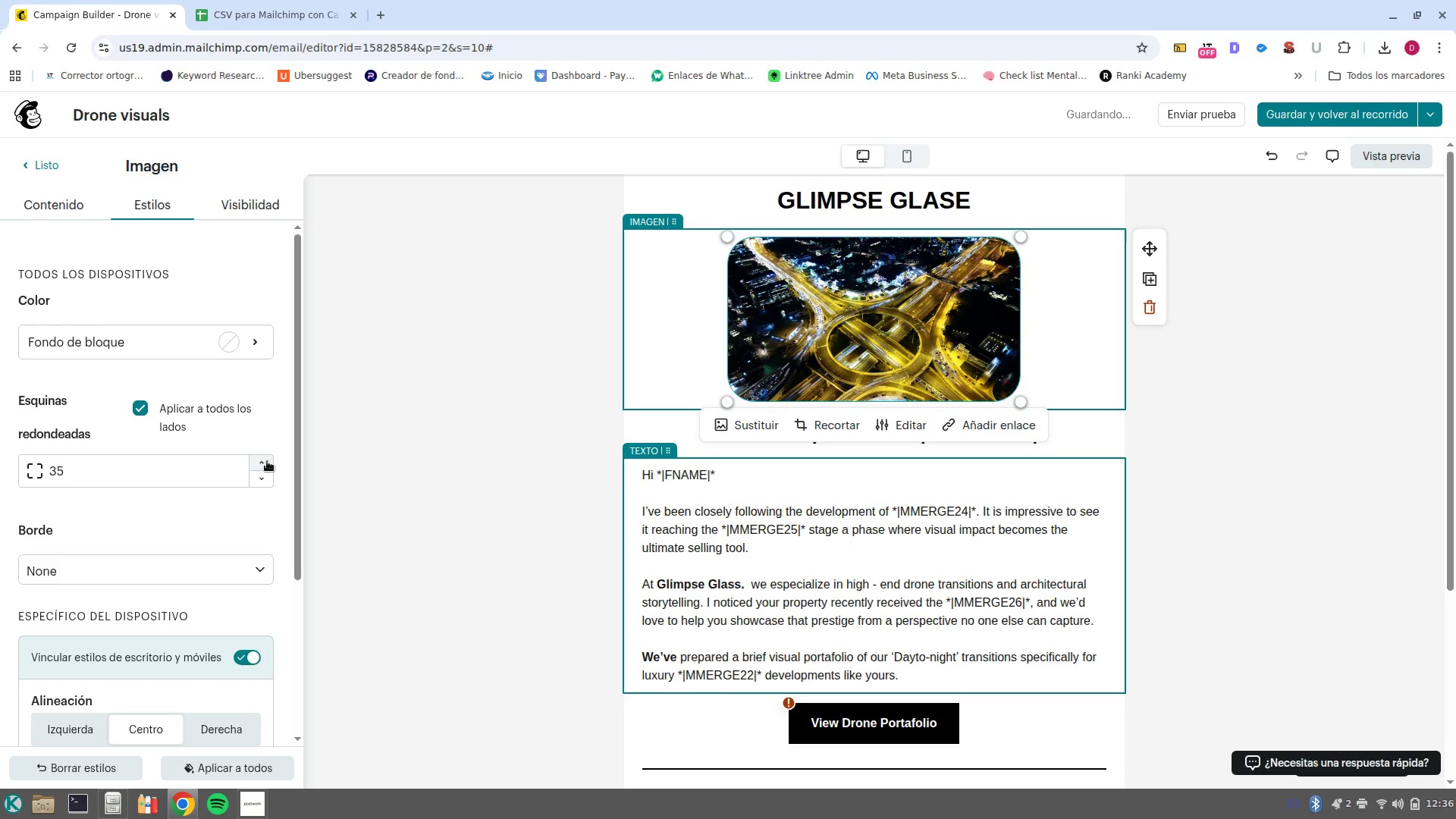 
triple_click([267, 461])
 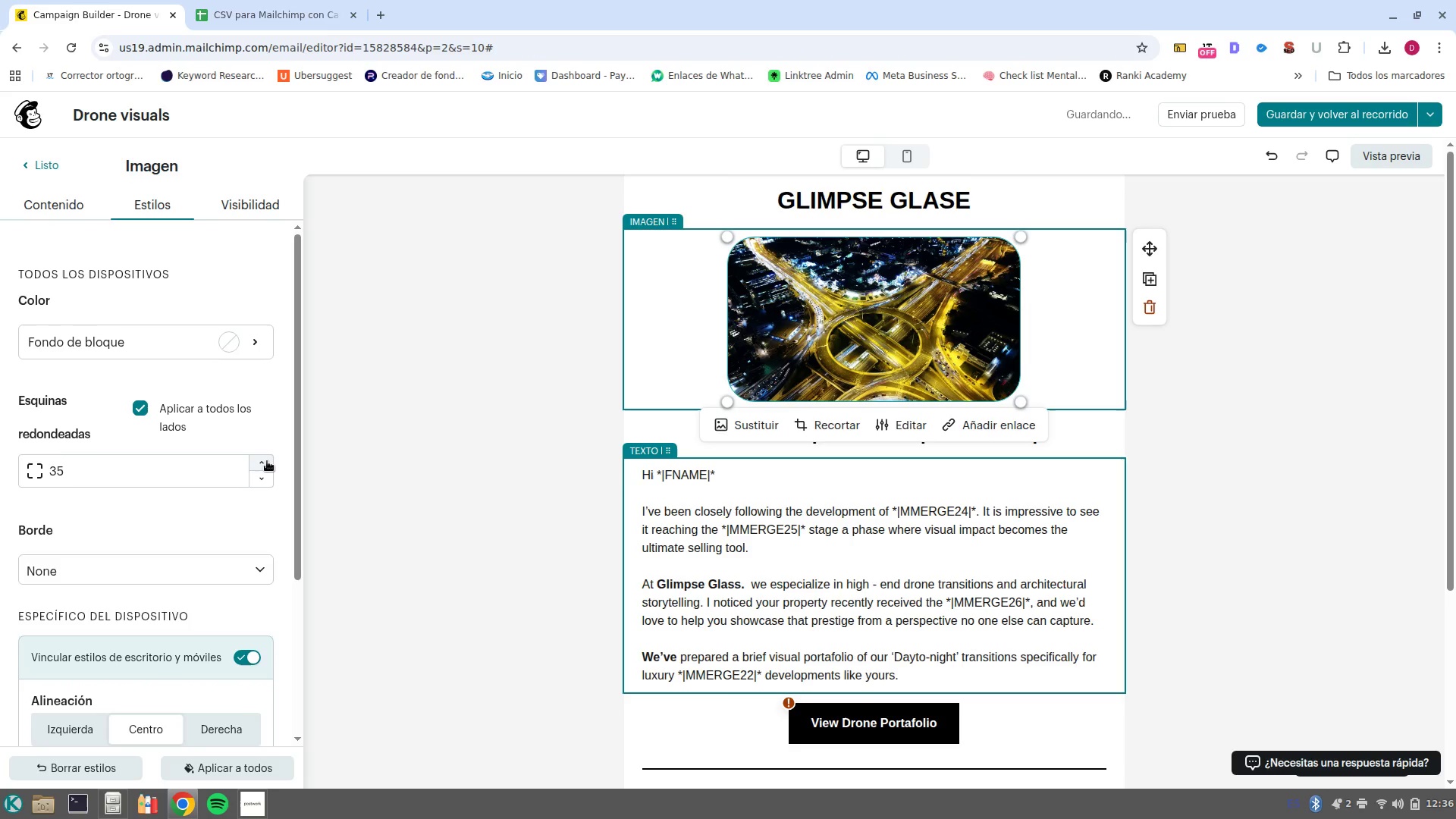 
triple_click([267, 461])
 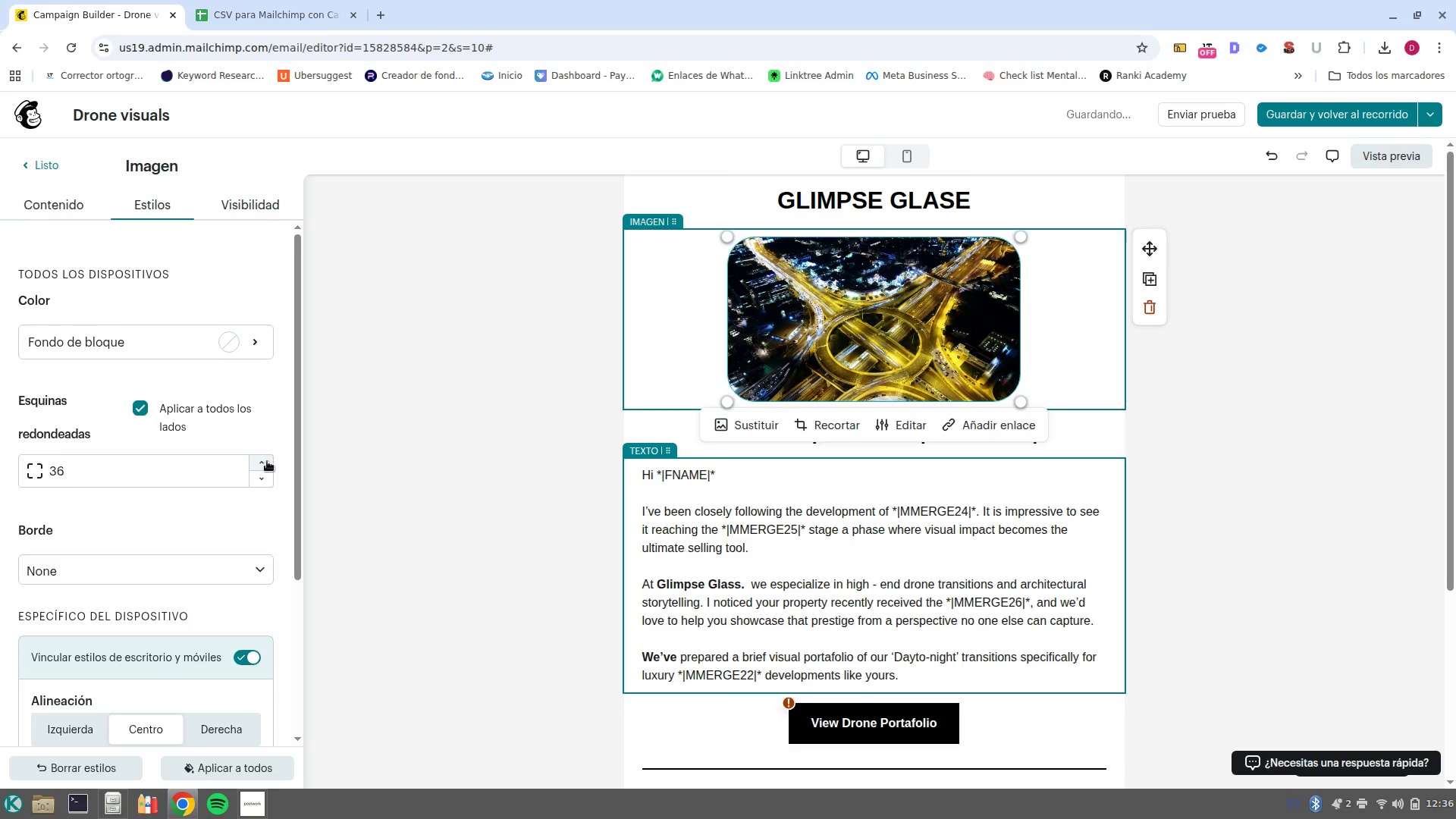 
triple_click([267, 461])
 